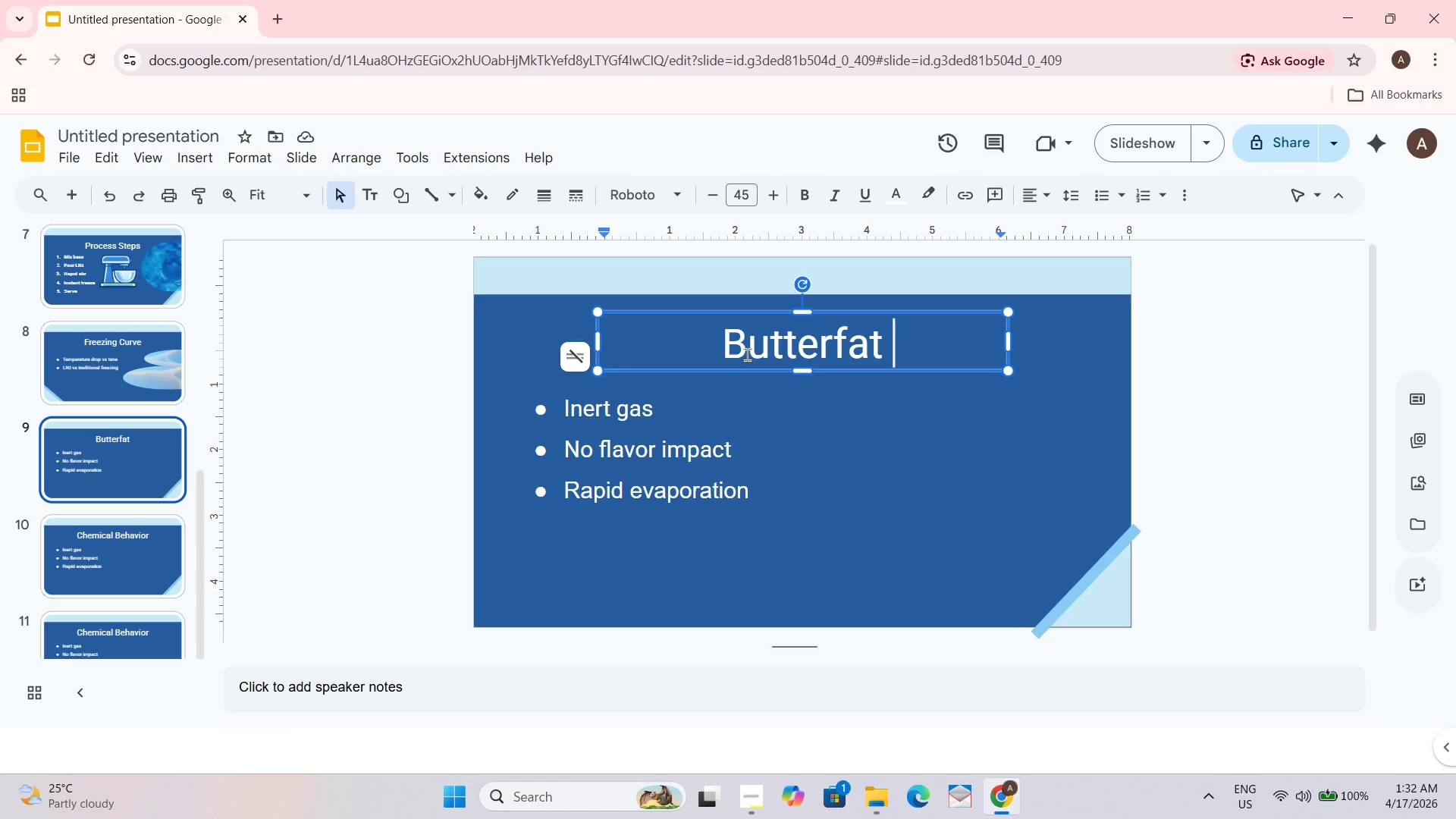 
type(chat)
key(Backspace)
type(rt)
 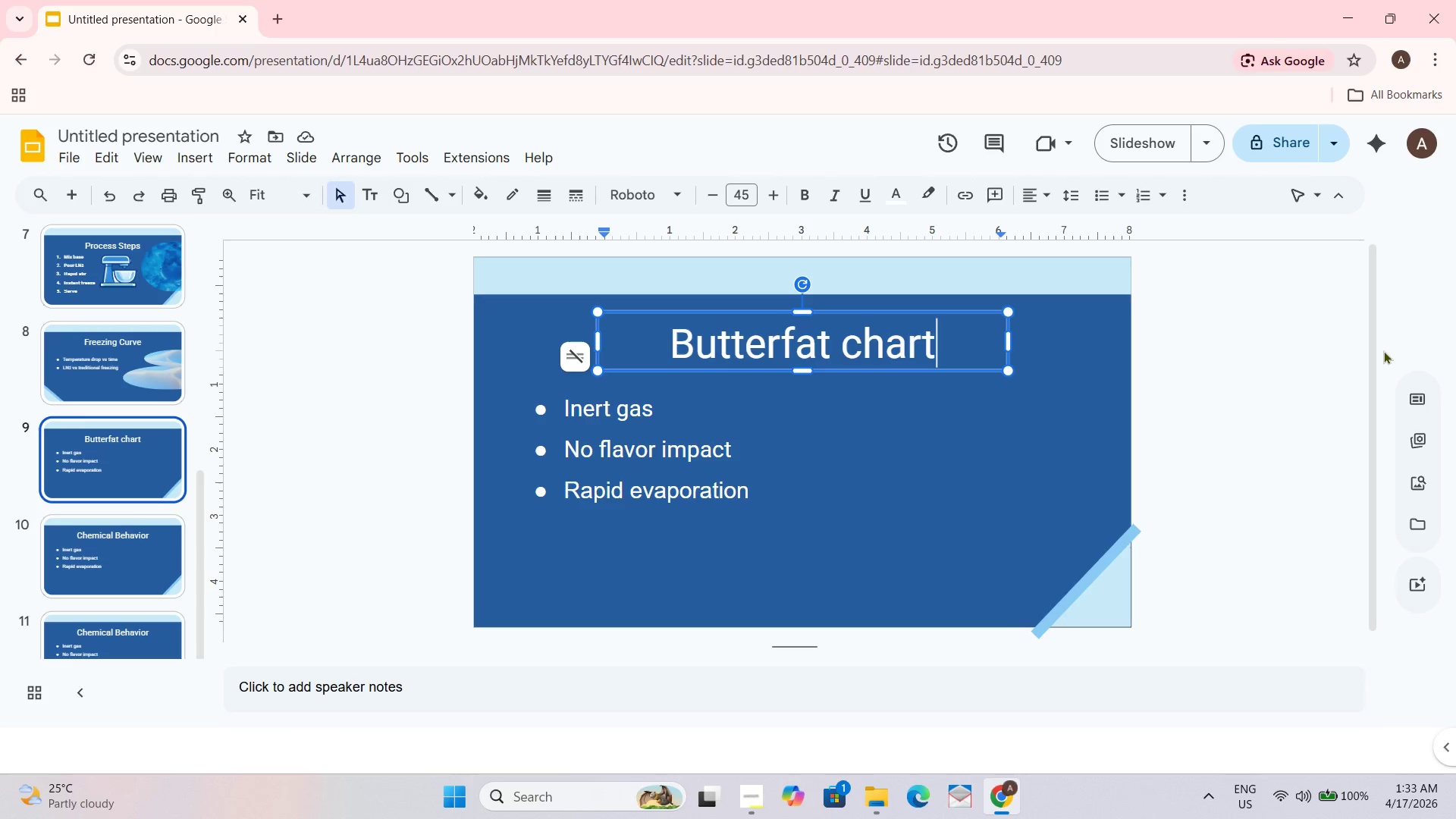 
wait(82.58)
 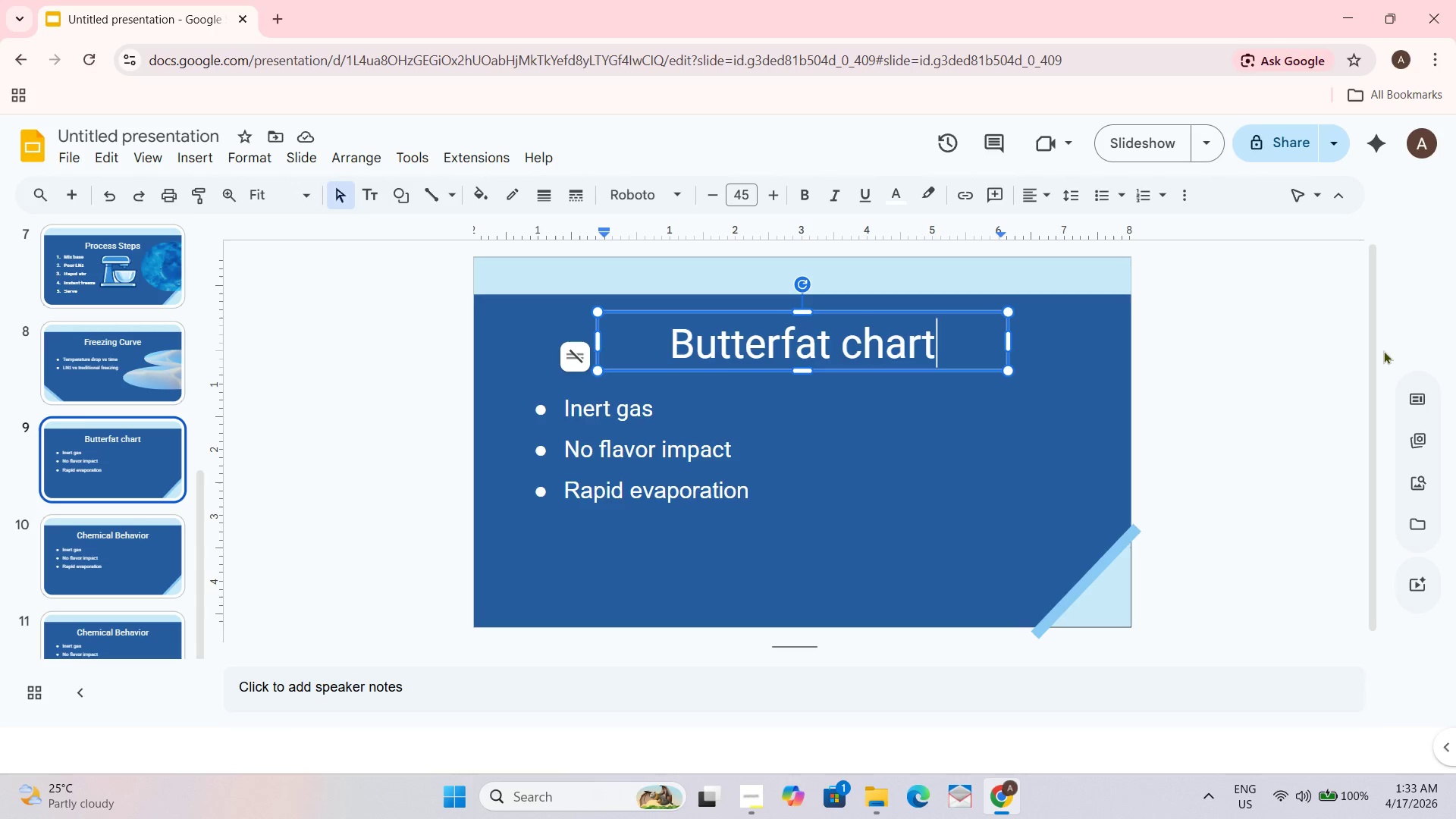 
left_click_drag(start_coordinate=[941, 356], to_coordinate=[651, 359])
 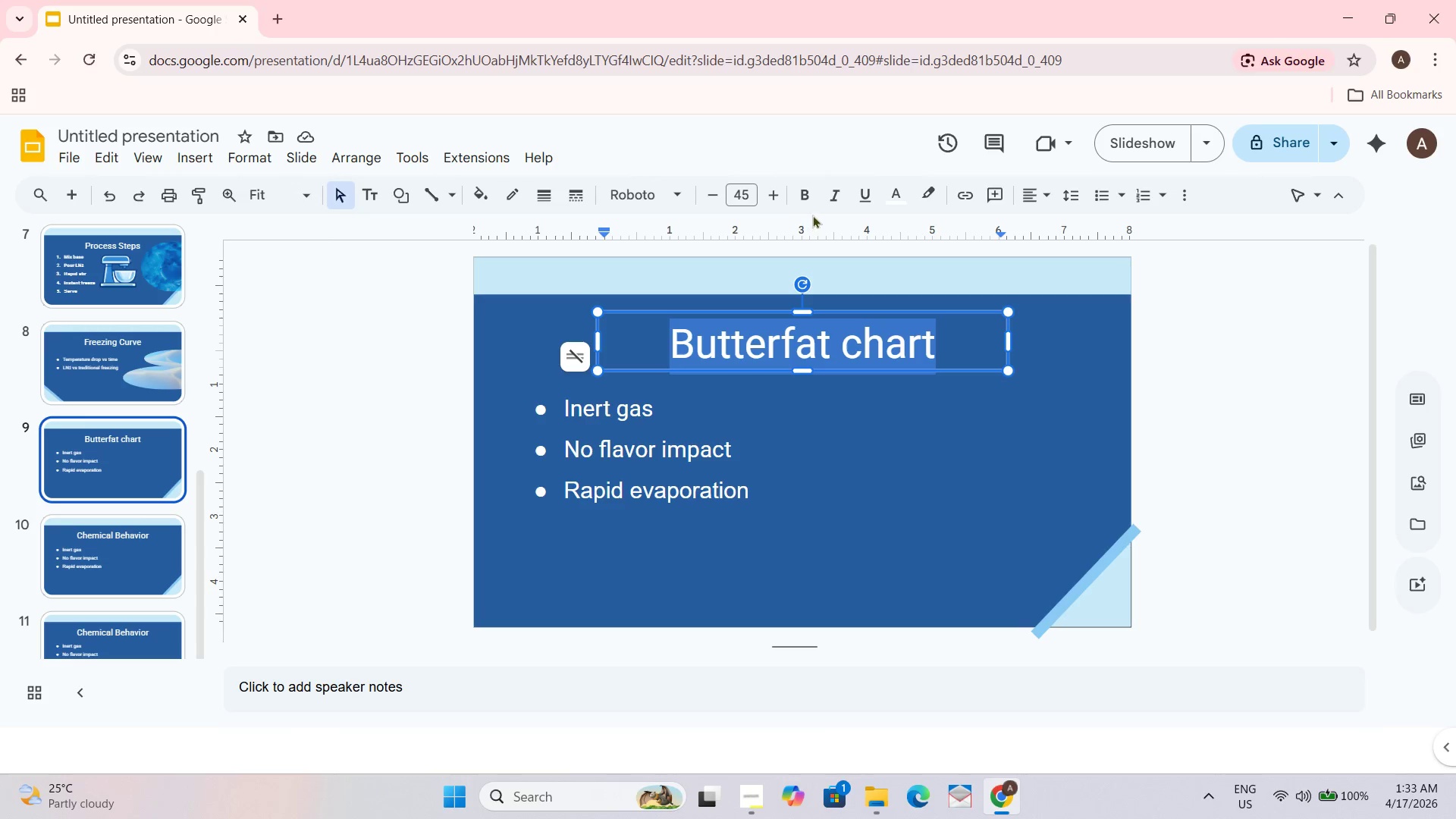 
left_click([809, 188])
 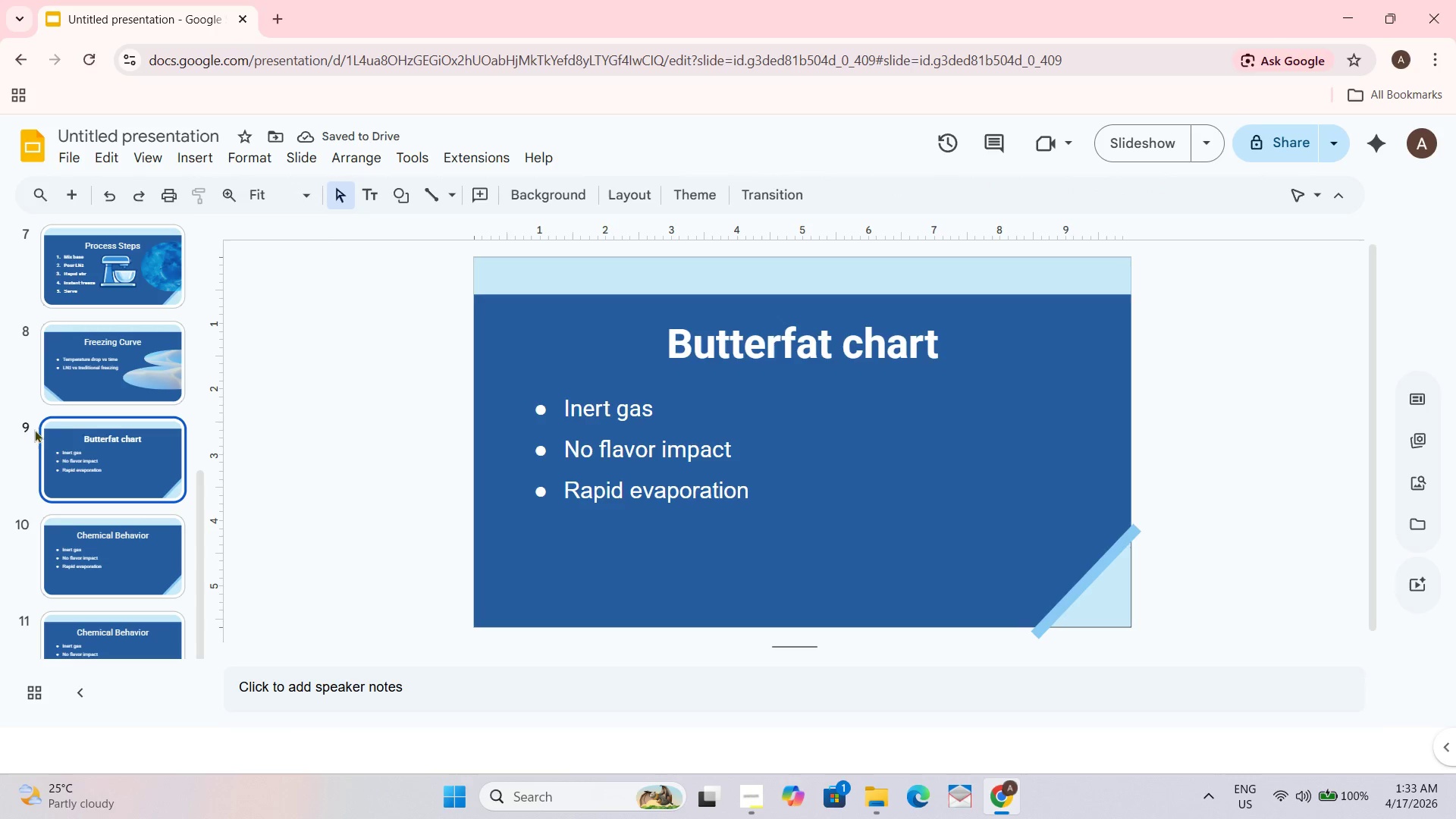 
left_click([143, 327])
 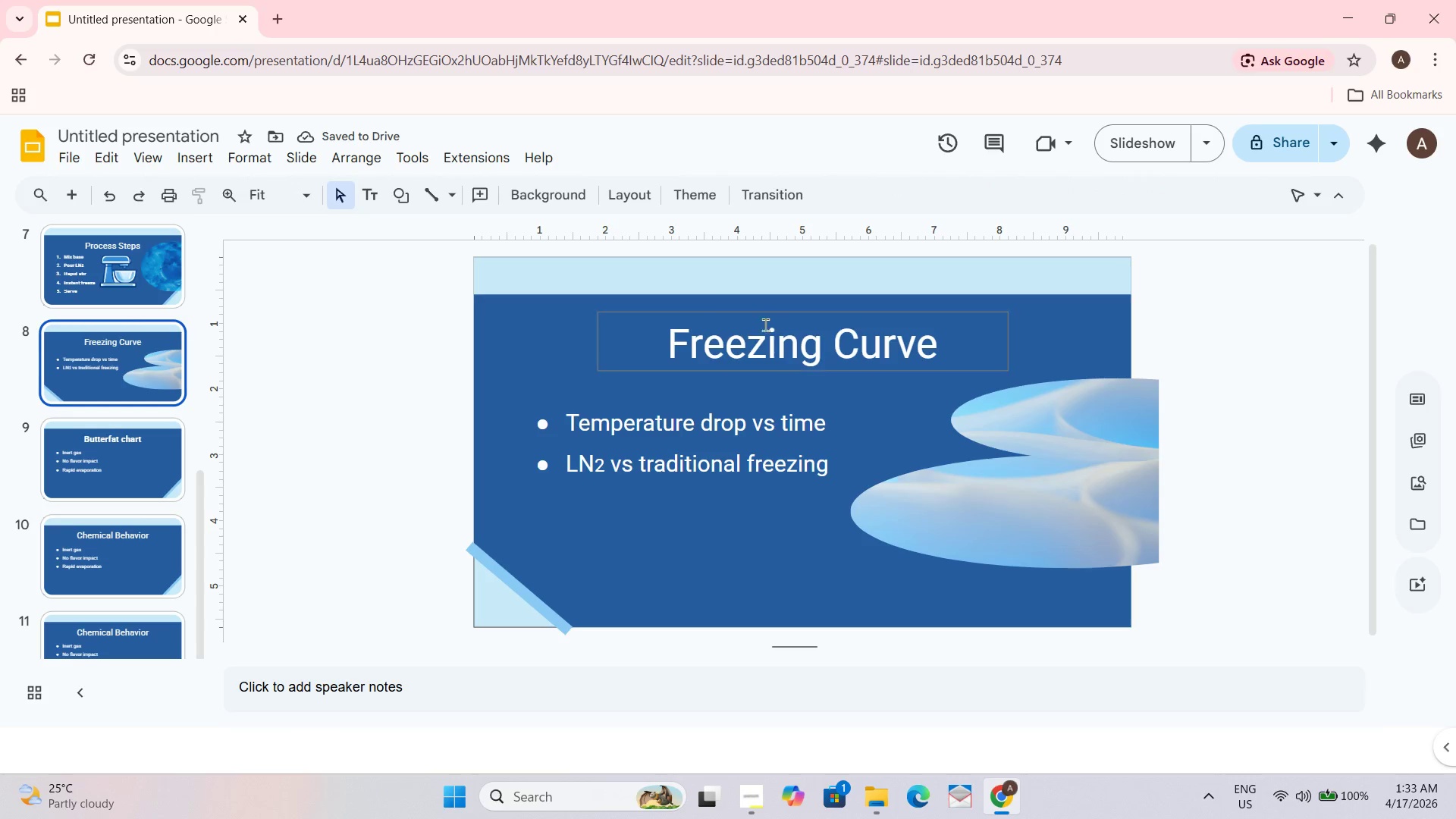 
double_click([776, 334])
 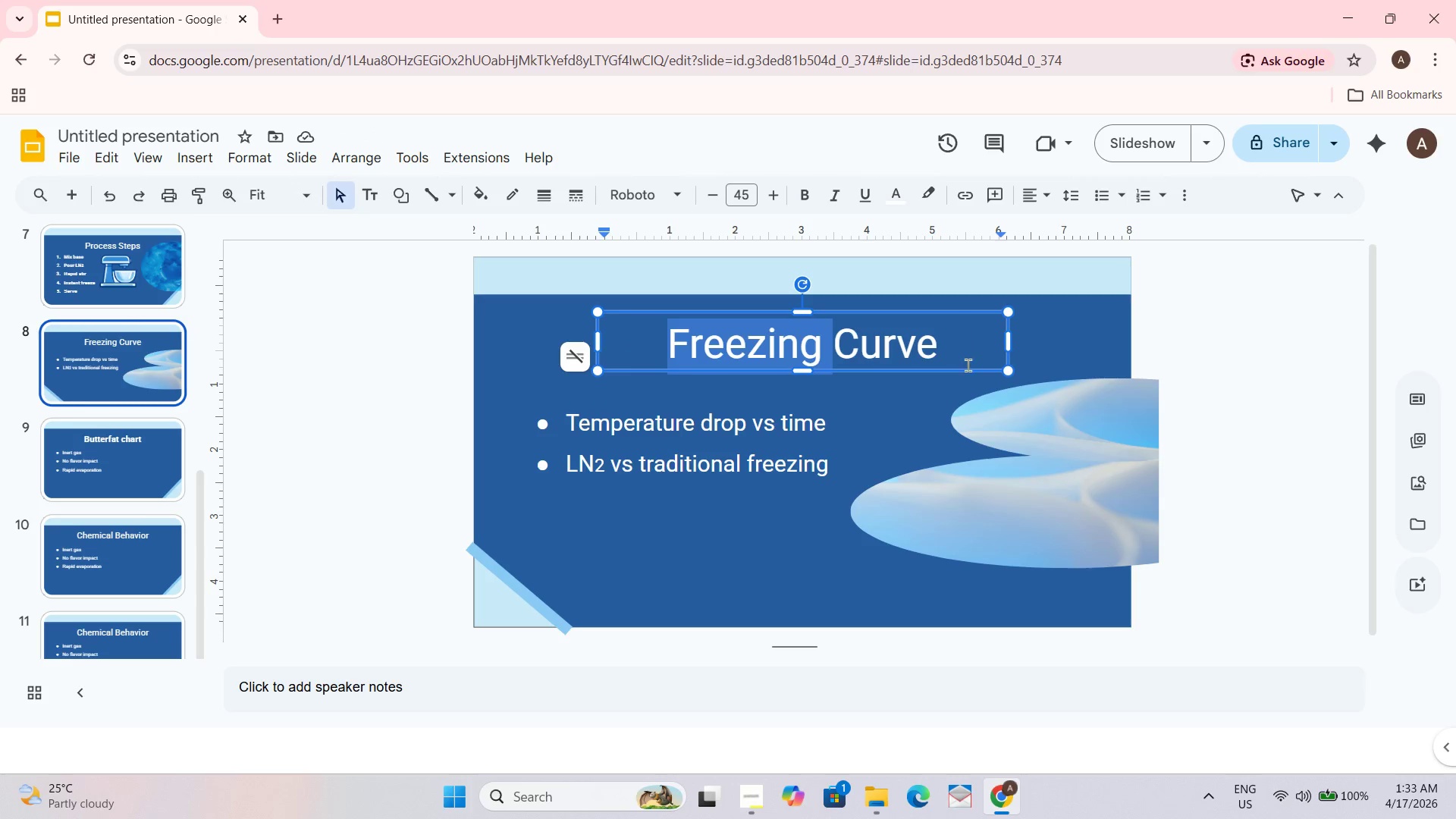 
left_click_drag(start_coordinate=[943, 356], to_coordinate=[601, 358])
 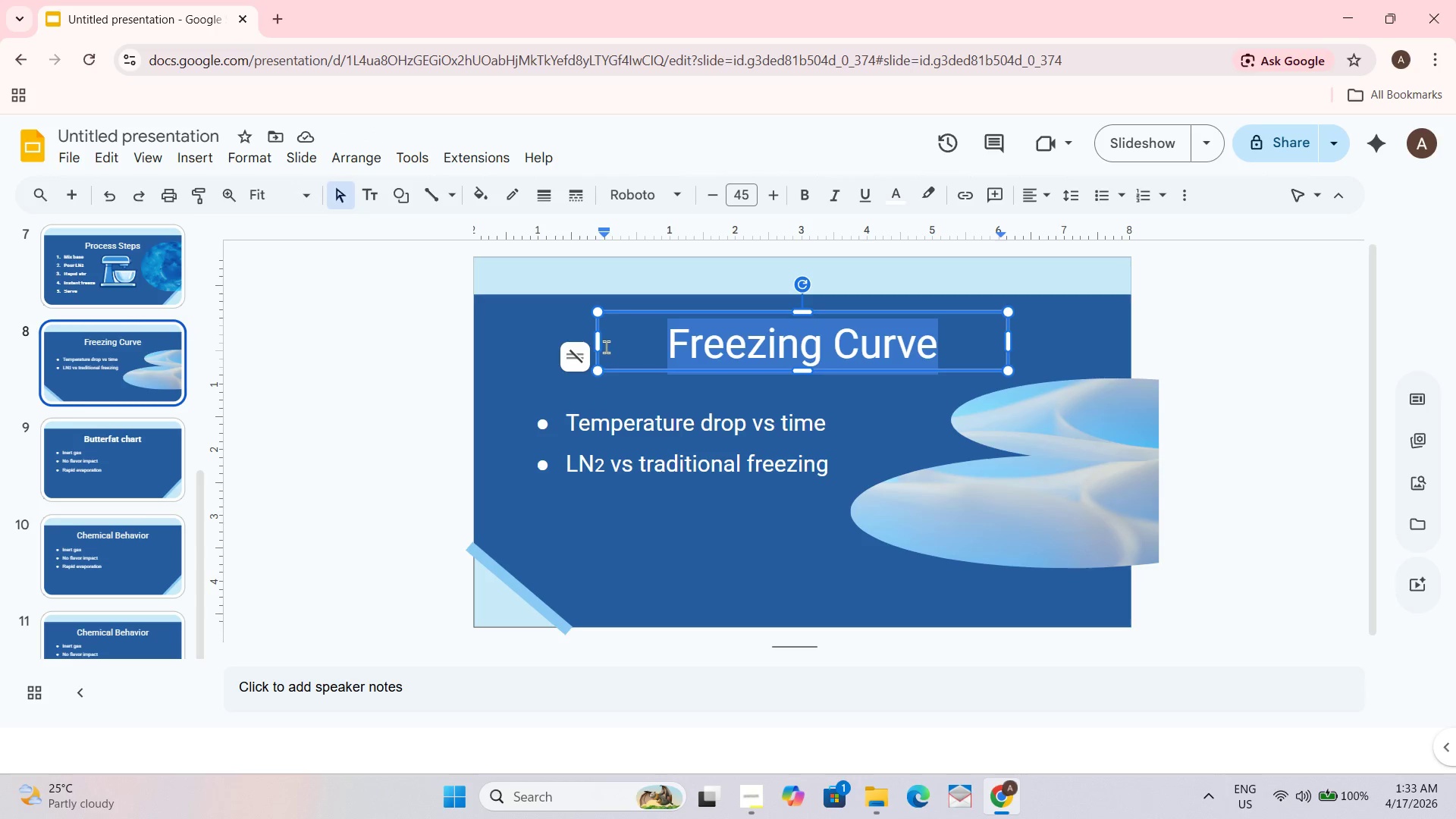 
key(Control+B)
 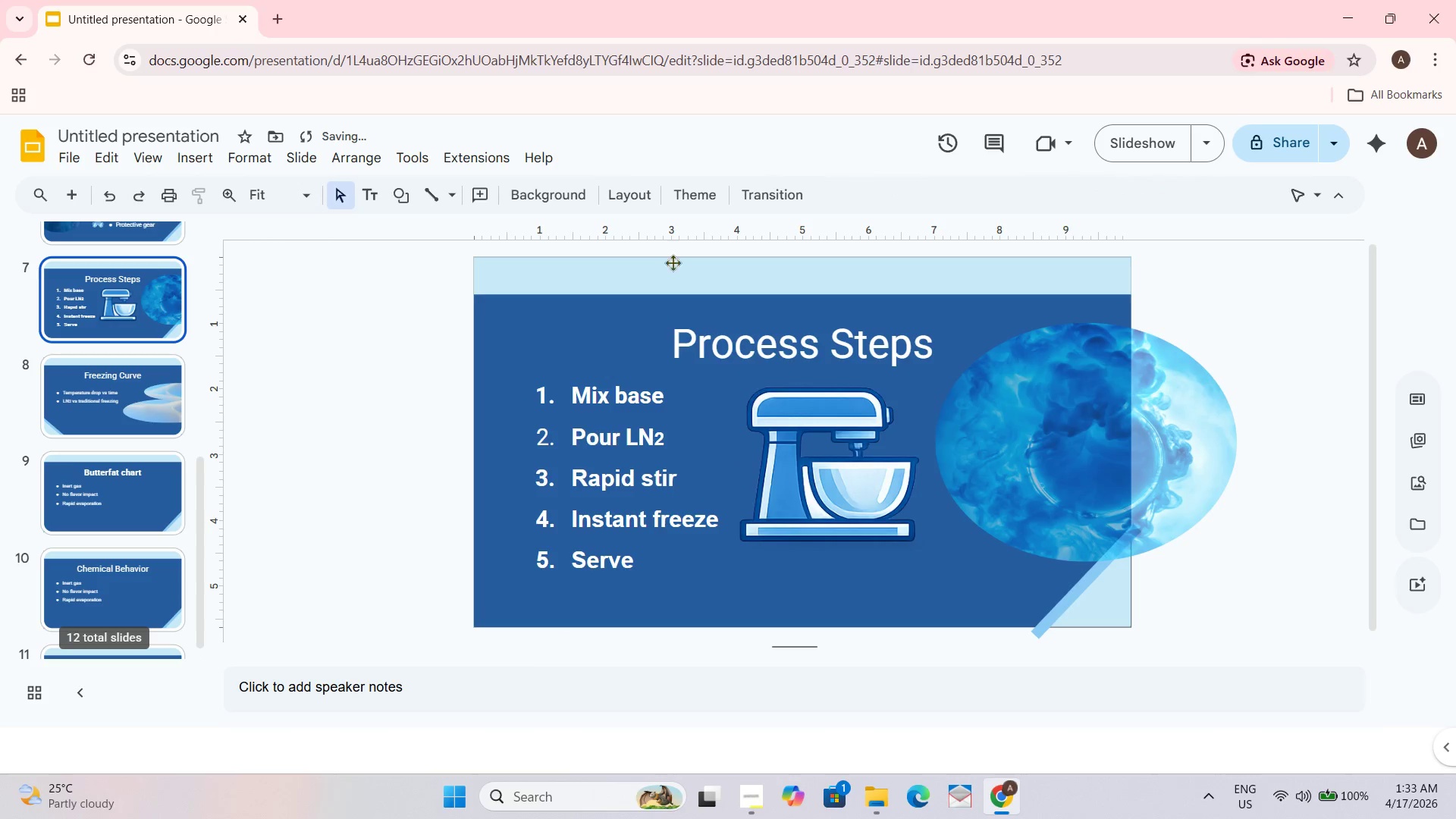 
left_click([913, 344])
 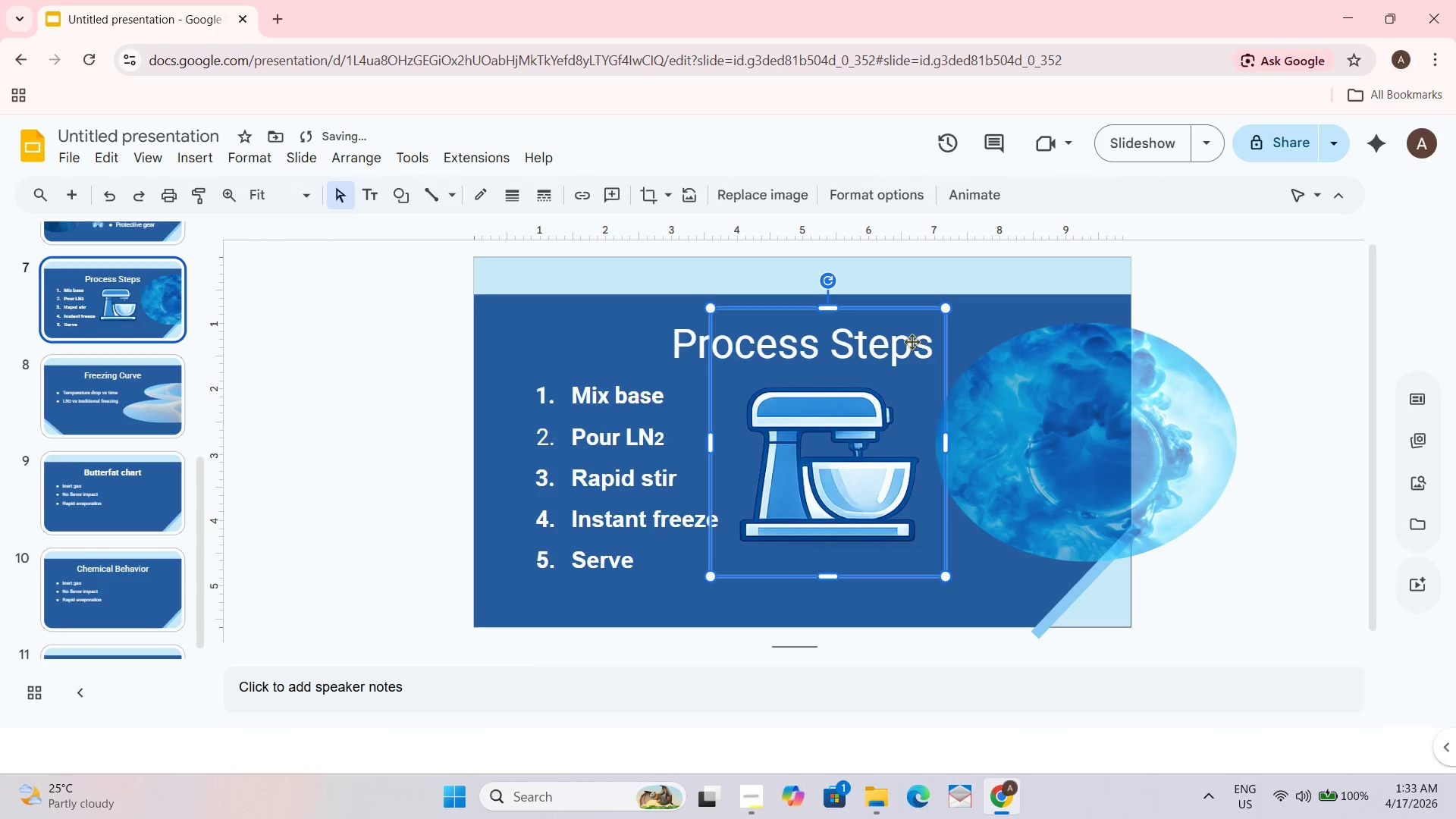 
left_click([885, 340])
 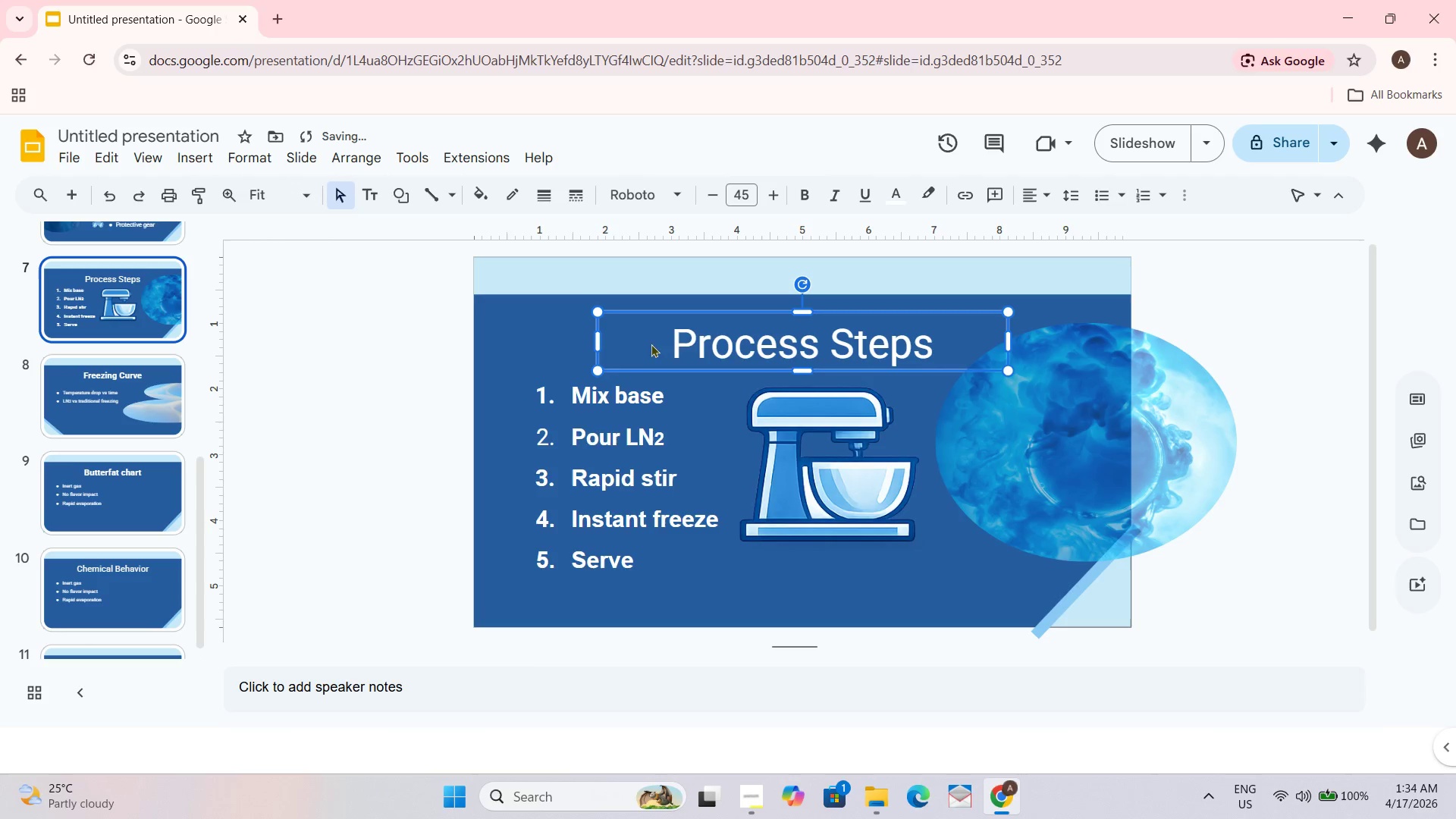 
double_click([667, 338])
 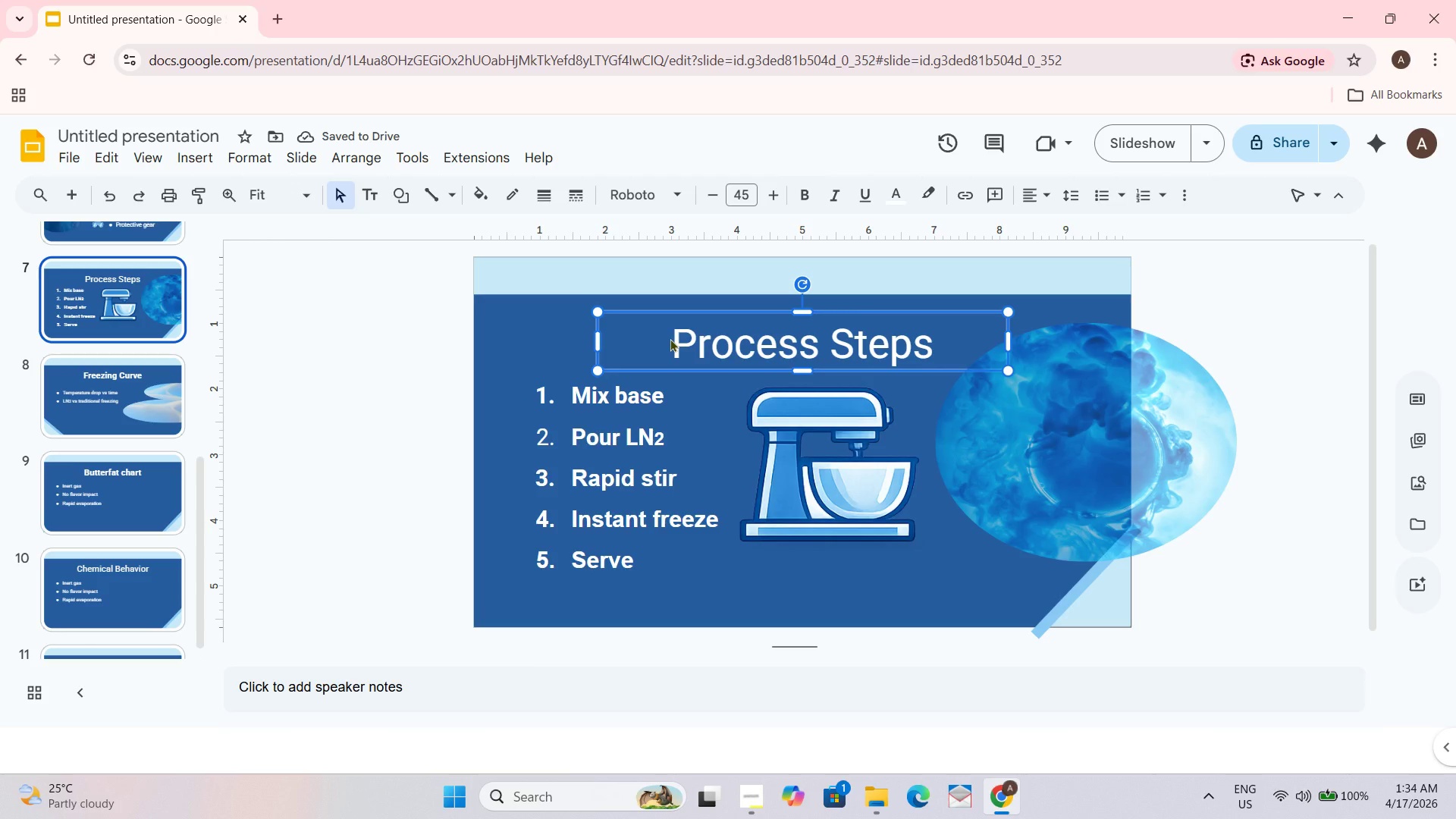 
key(Control+A)
 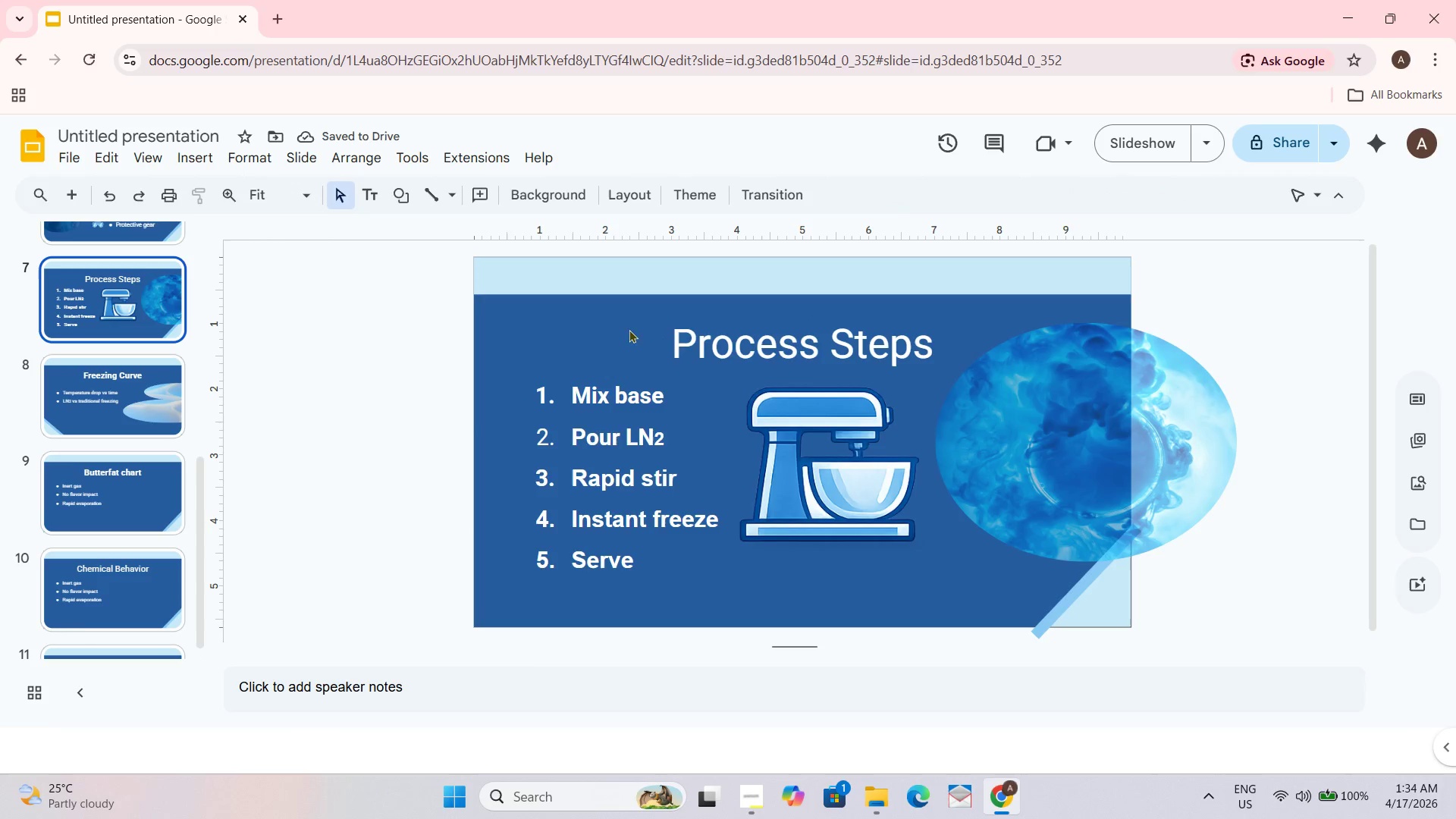 
double_click([672, 336])
 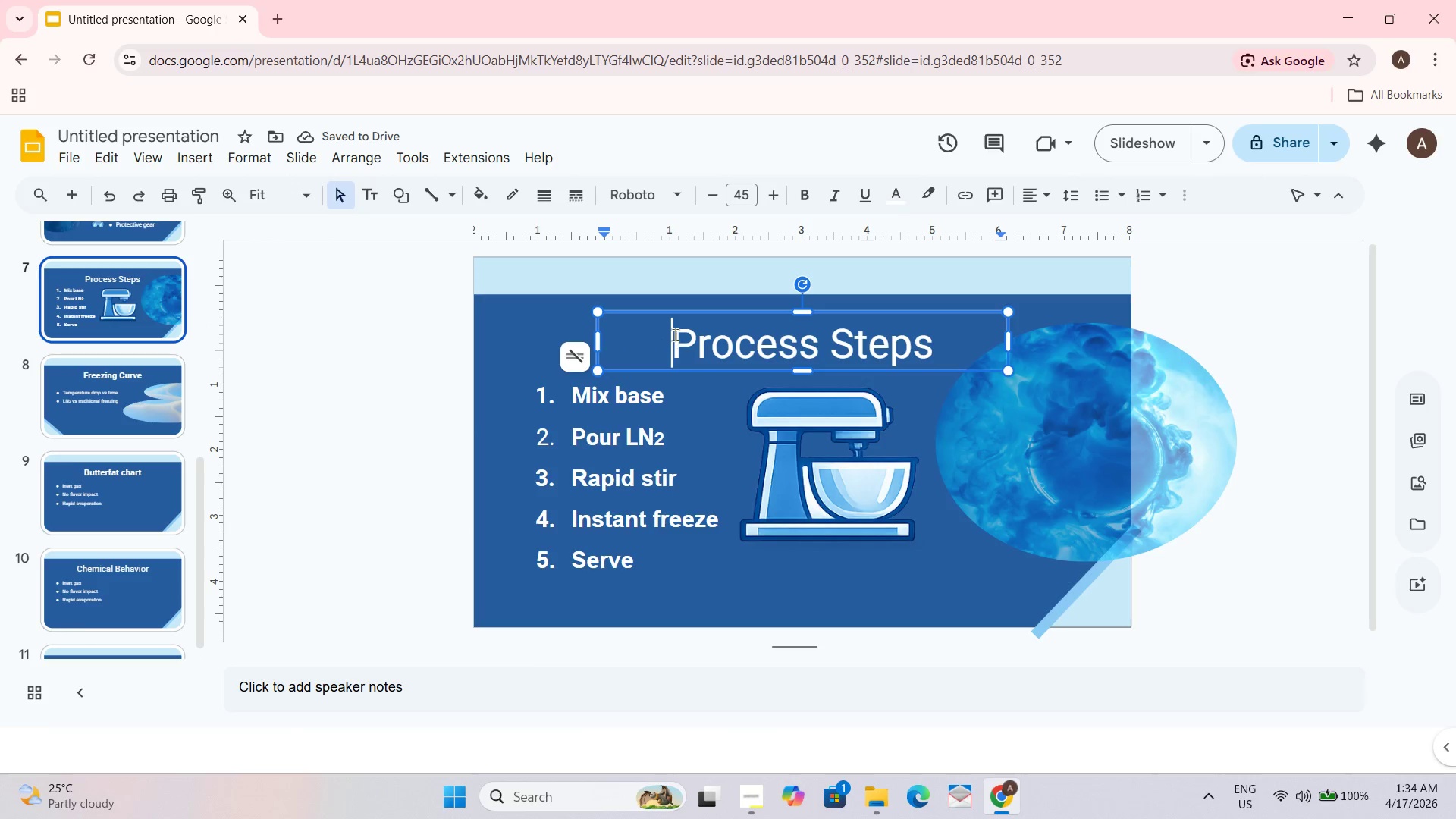 
triple_click([675, 334])
 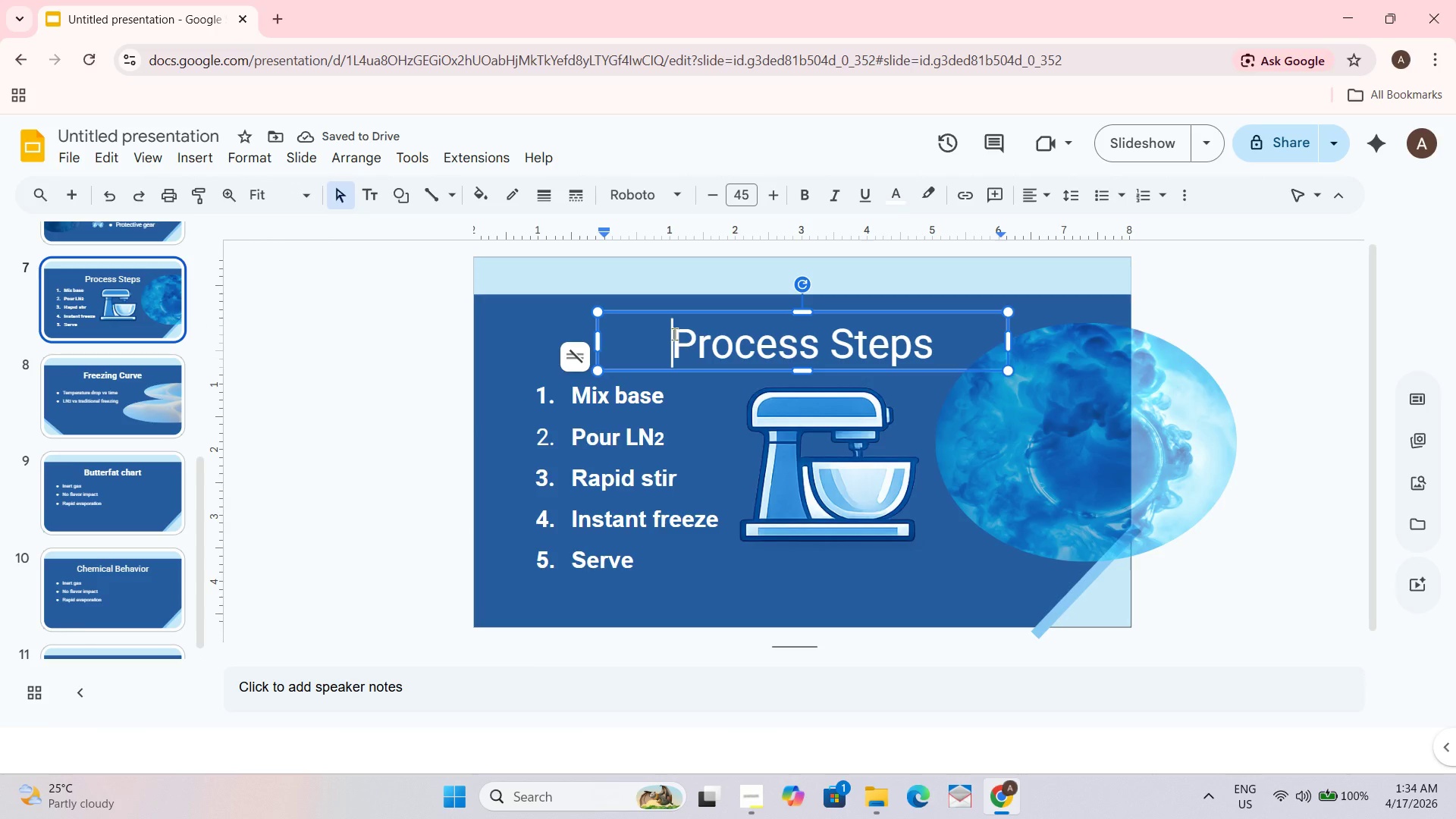 
key(Control+A)
 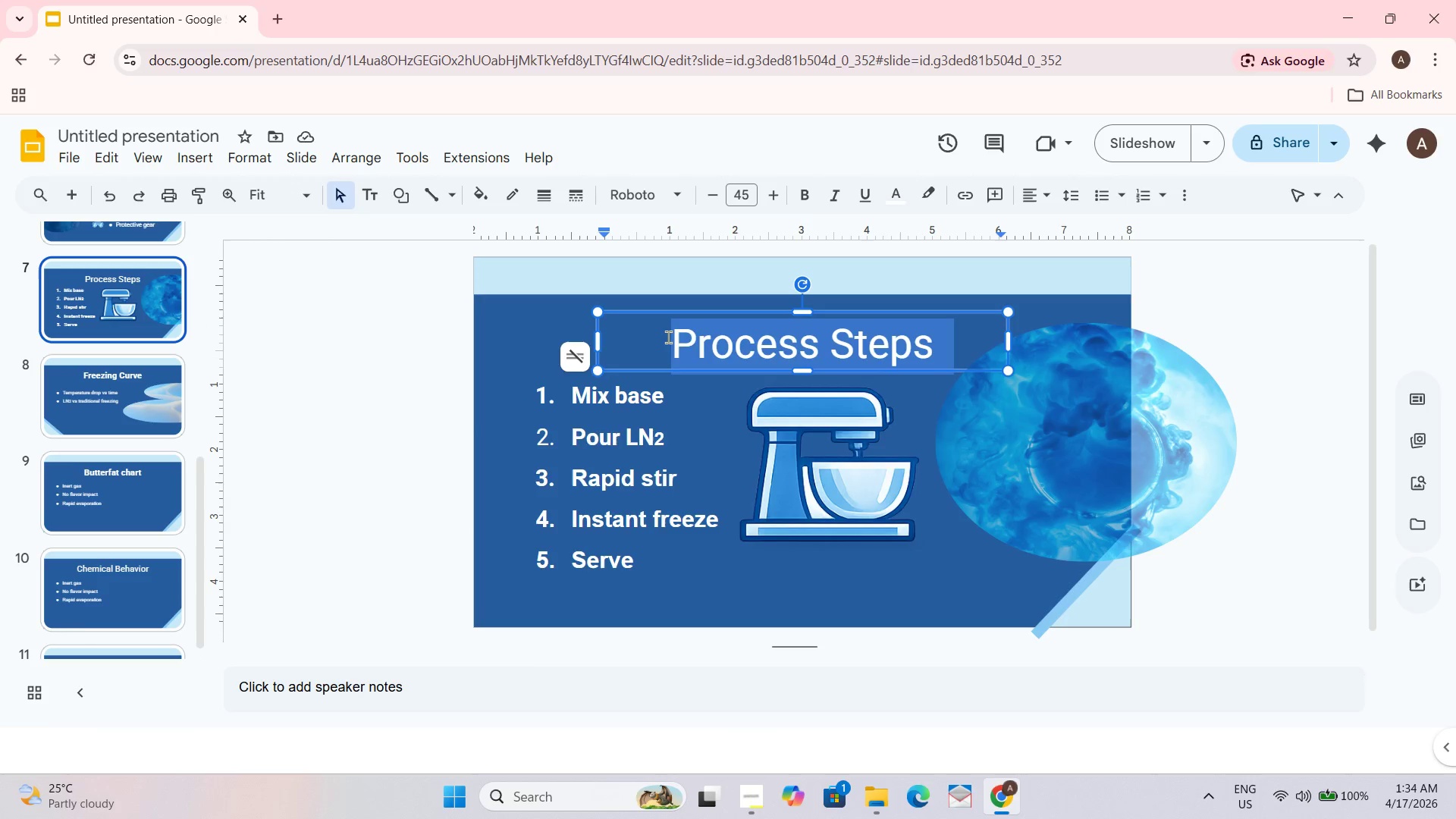 
key(Control+B)
 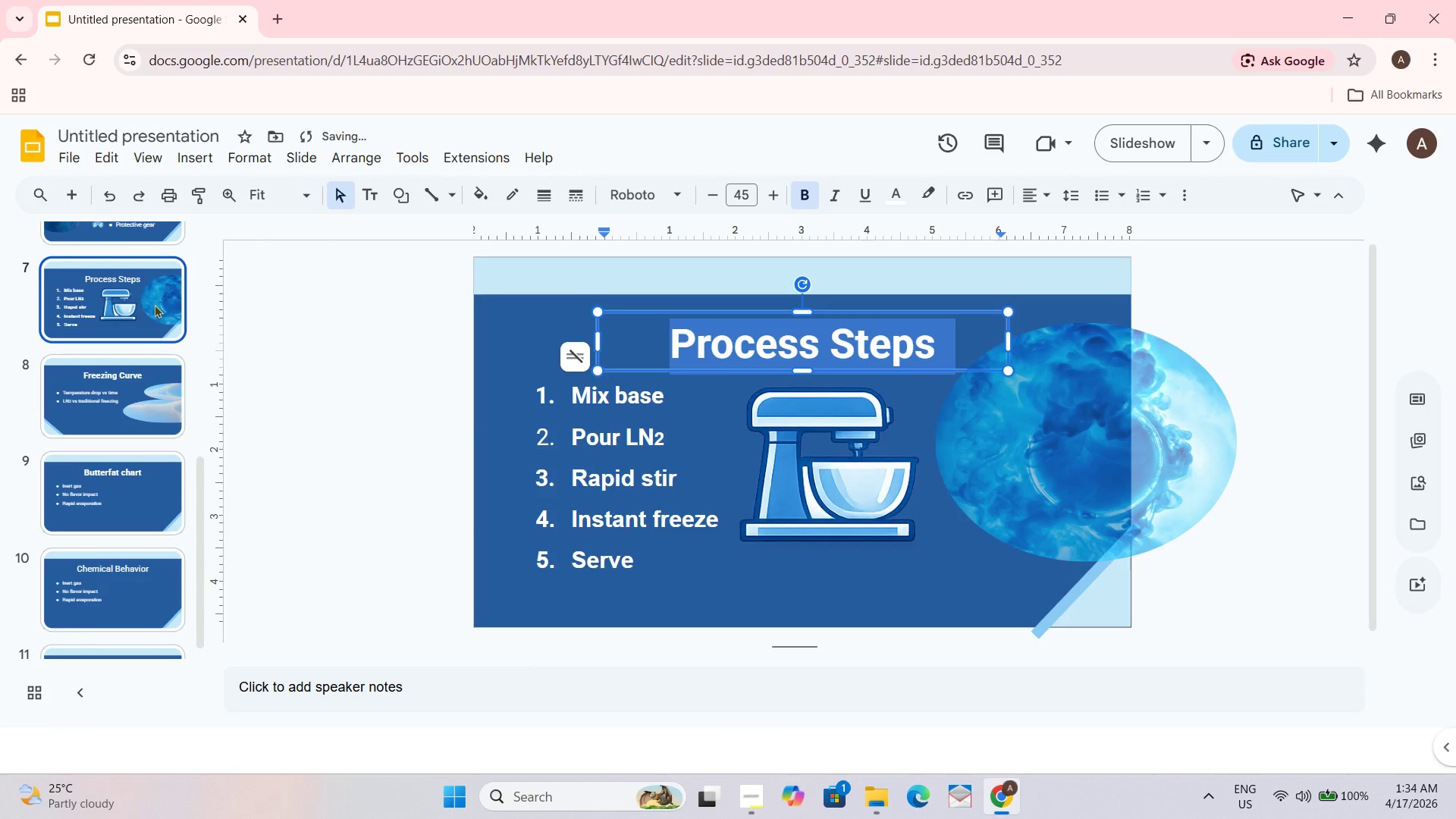 
left_click([152, 309])
 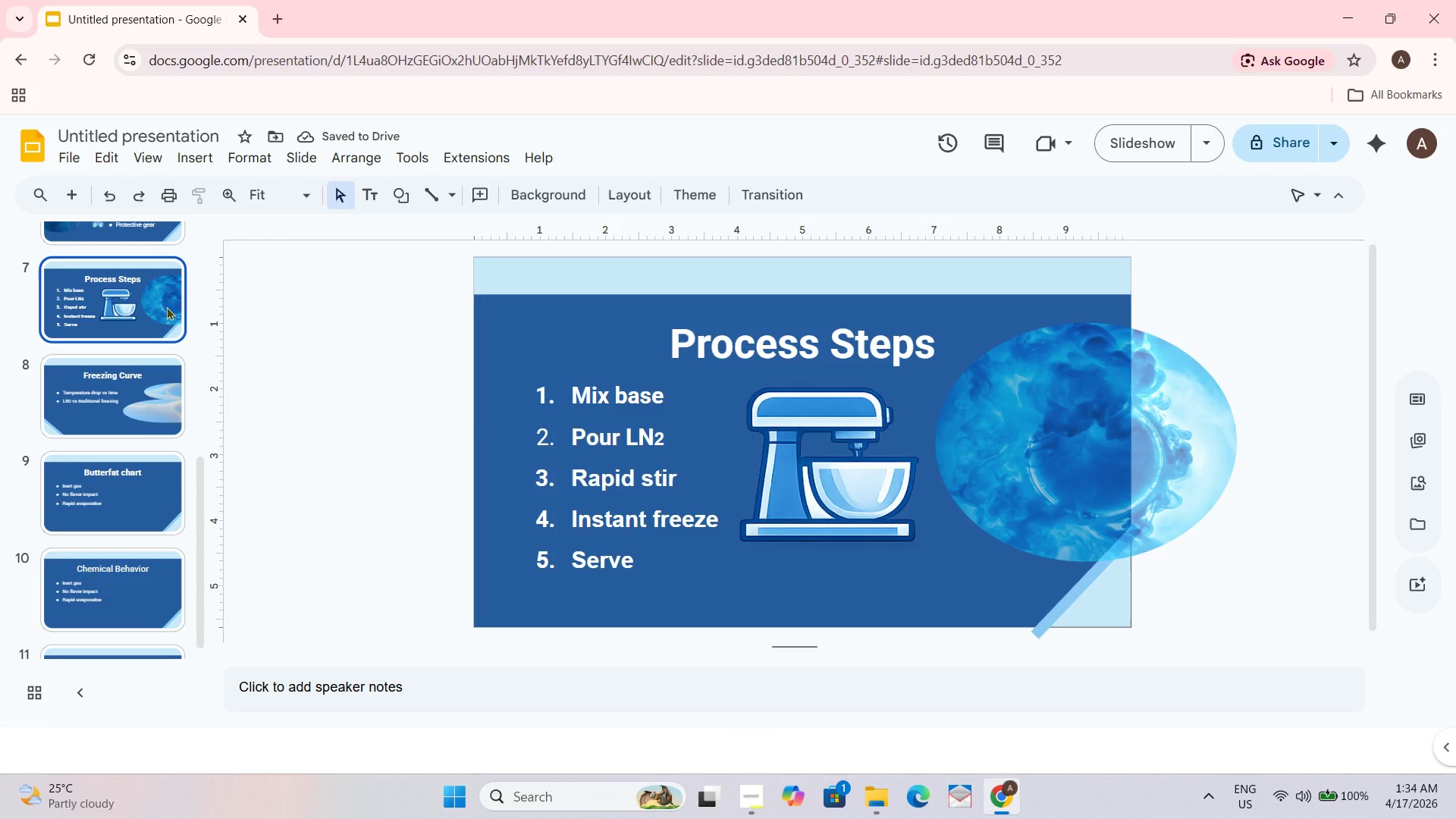 
key(Control+A)
 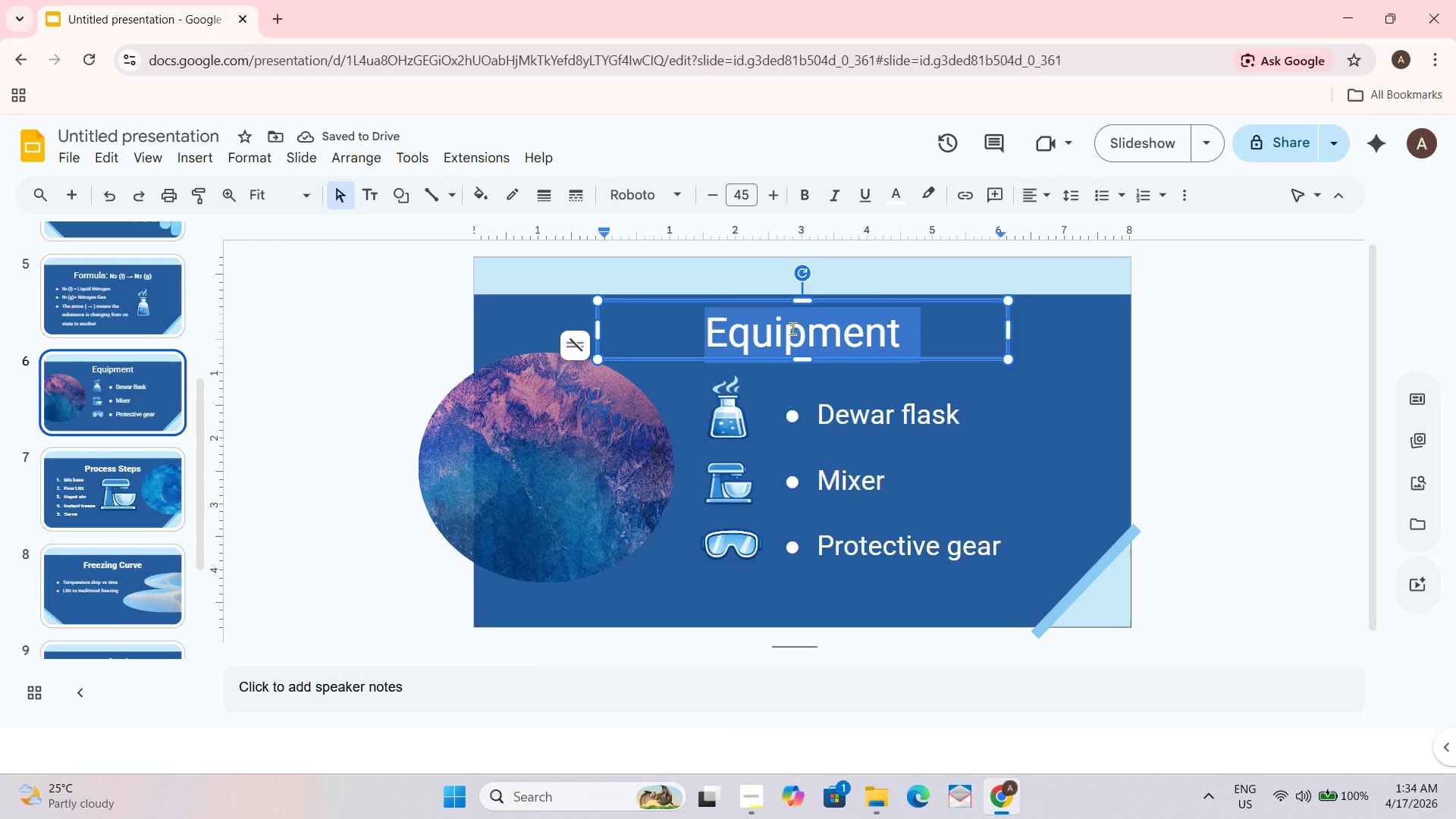 
key(Control+B)
 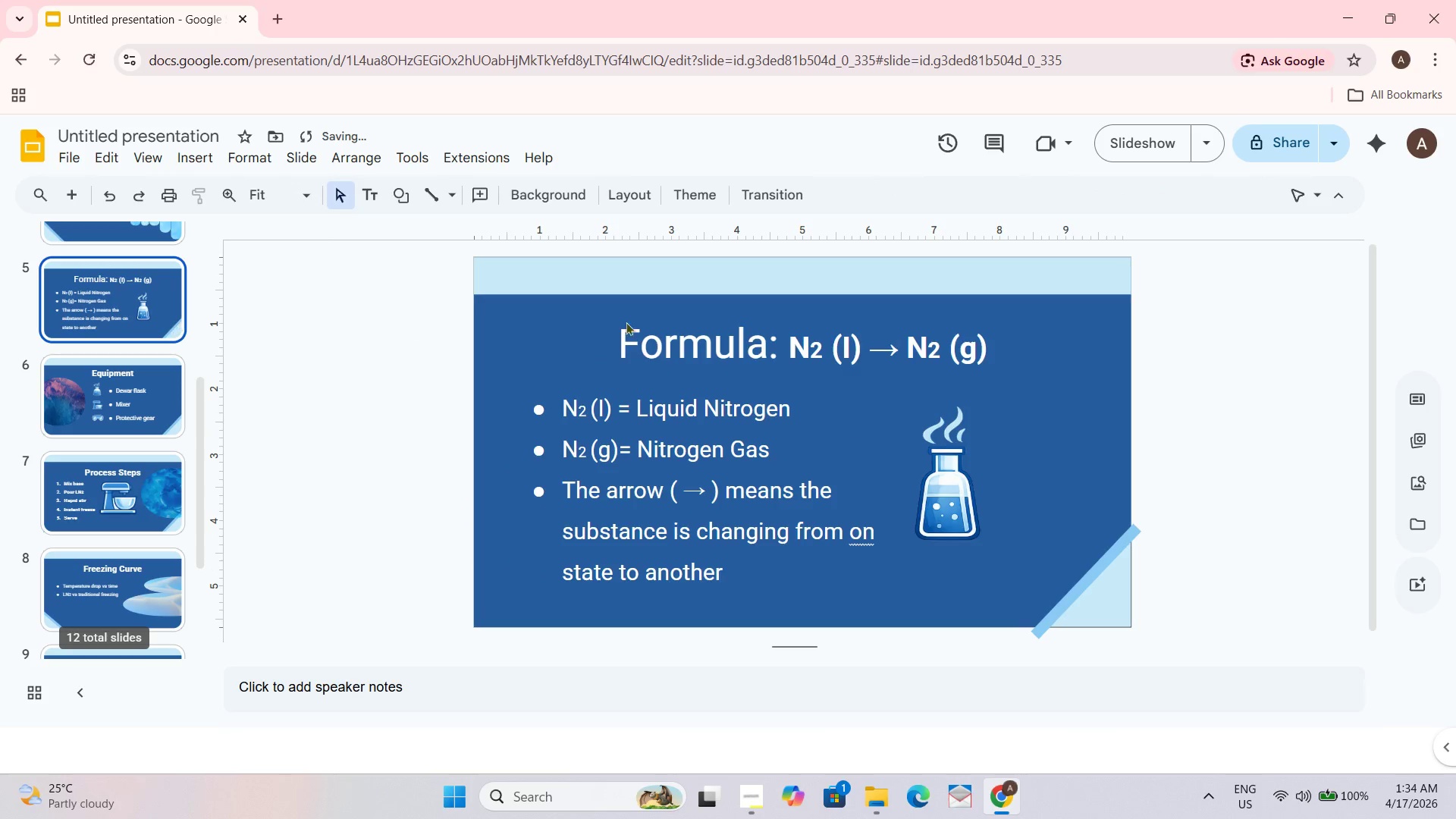 
left_click_drag(start_coordinate=[676, 334], to_coordinate=[676, 337])
 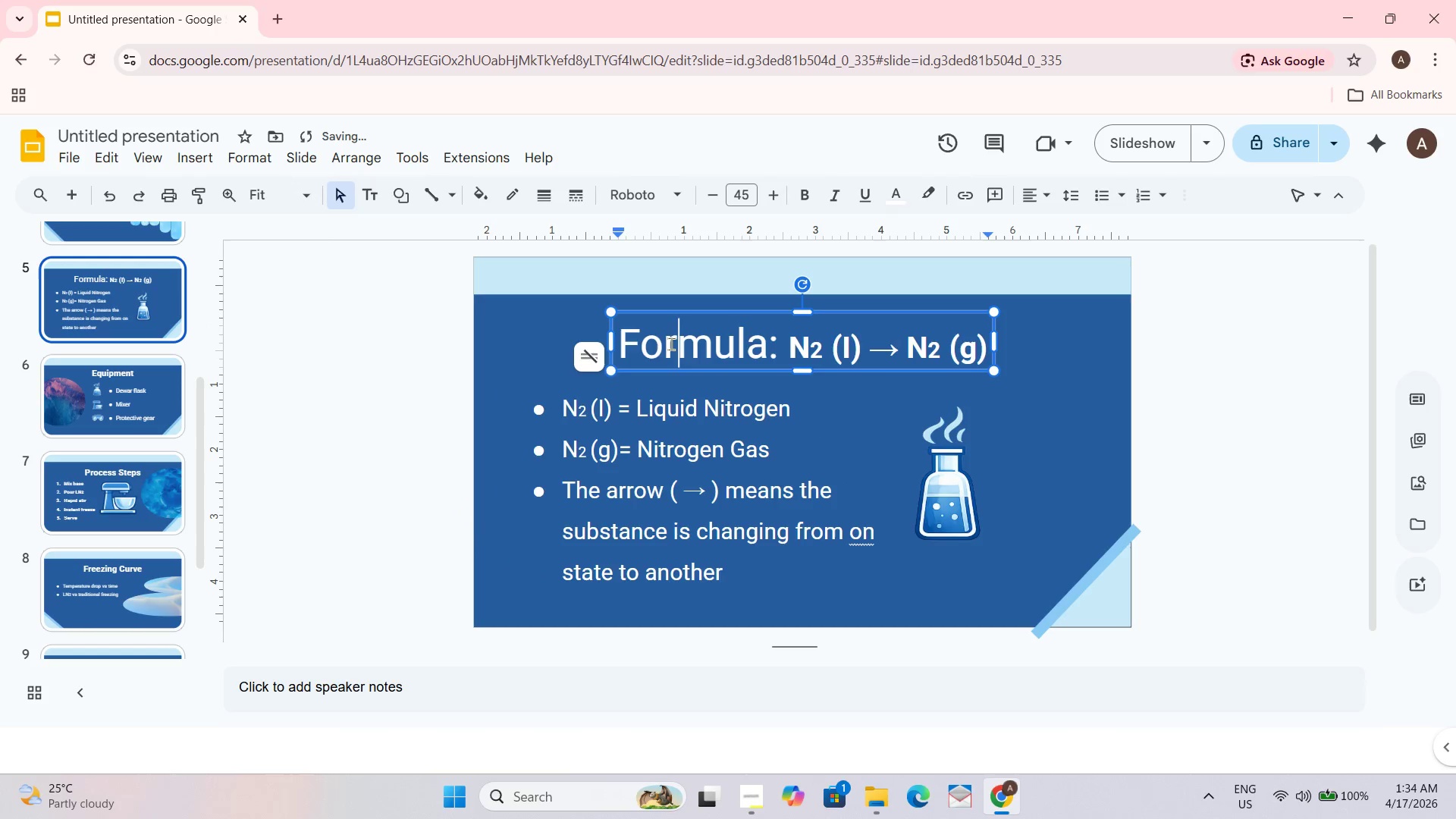 
key(Control+A)
 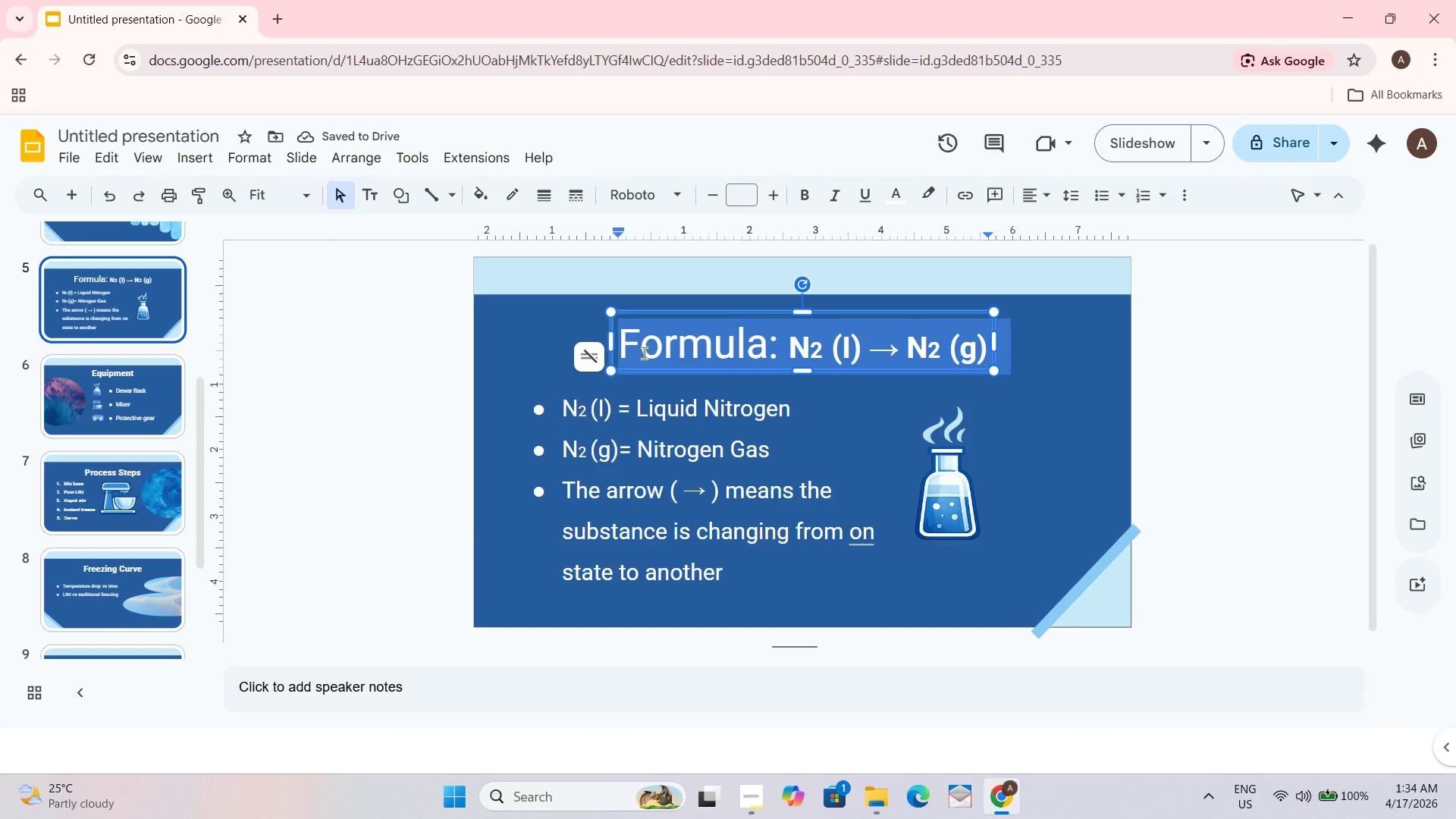 
key(Control+B)
 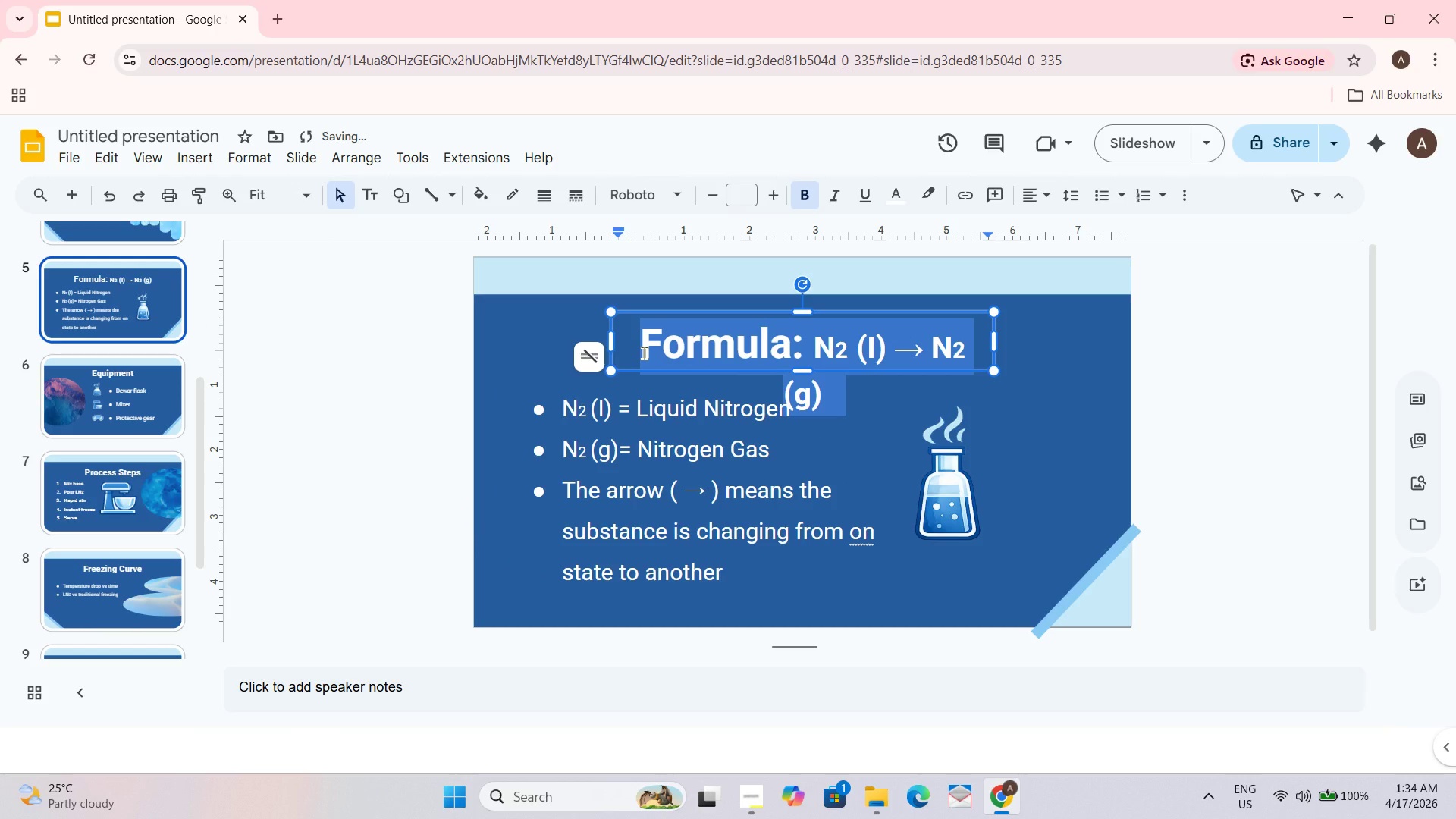 
key(Control+Z)
 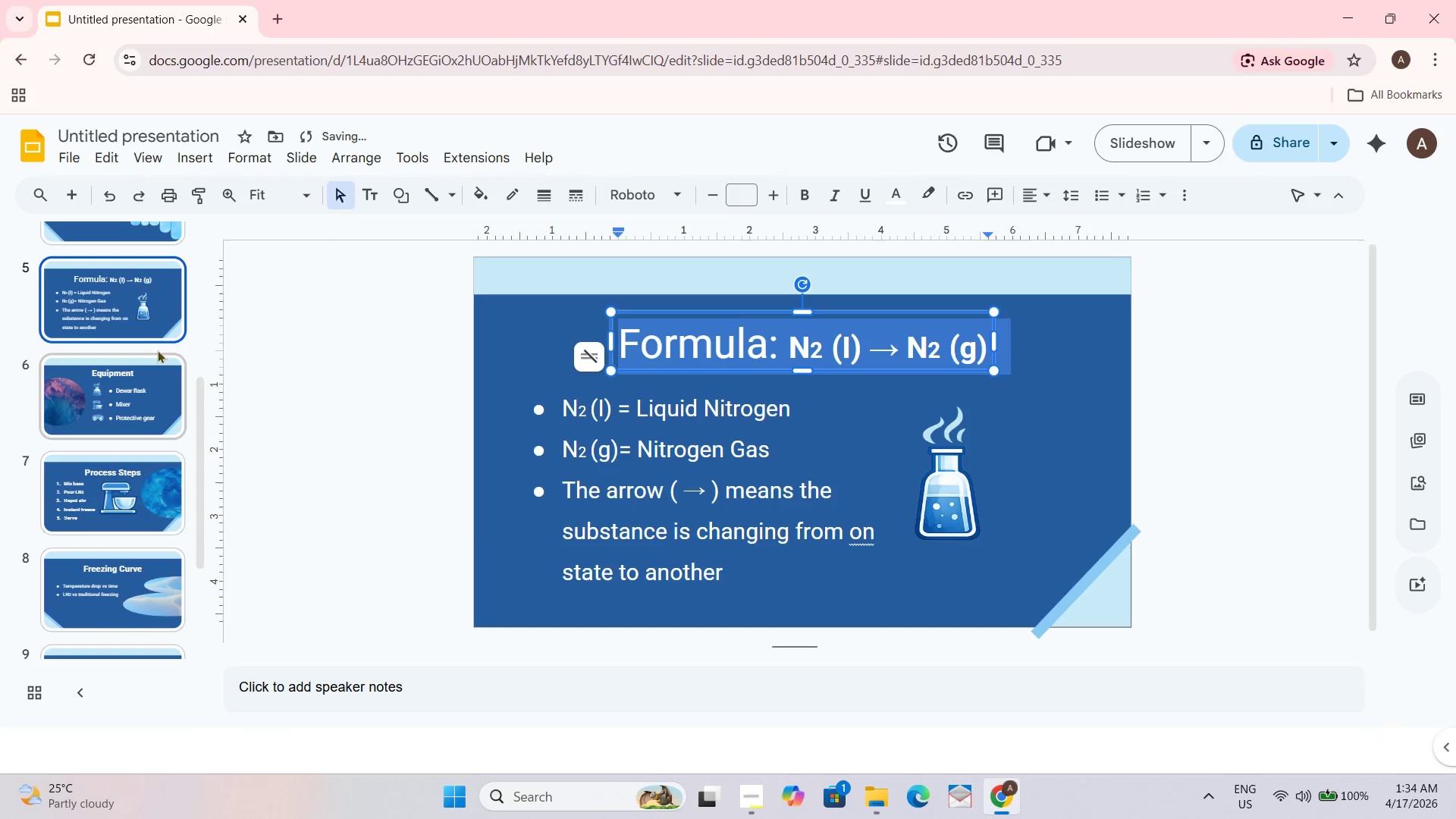 
left_click_drag(start_coordinate=[374, 331], to_coordinate=[383, 336])
 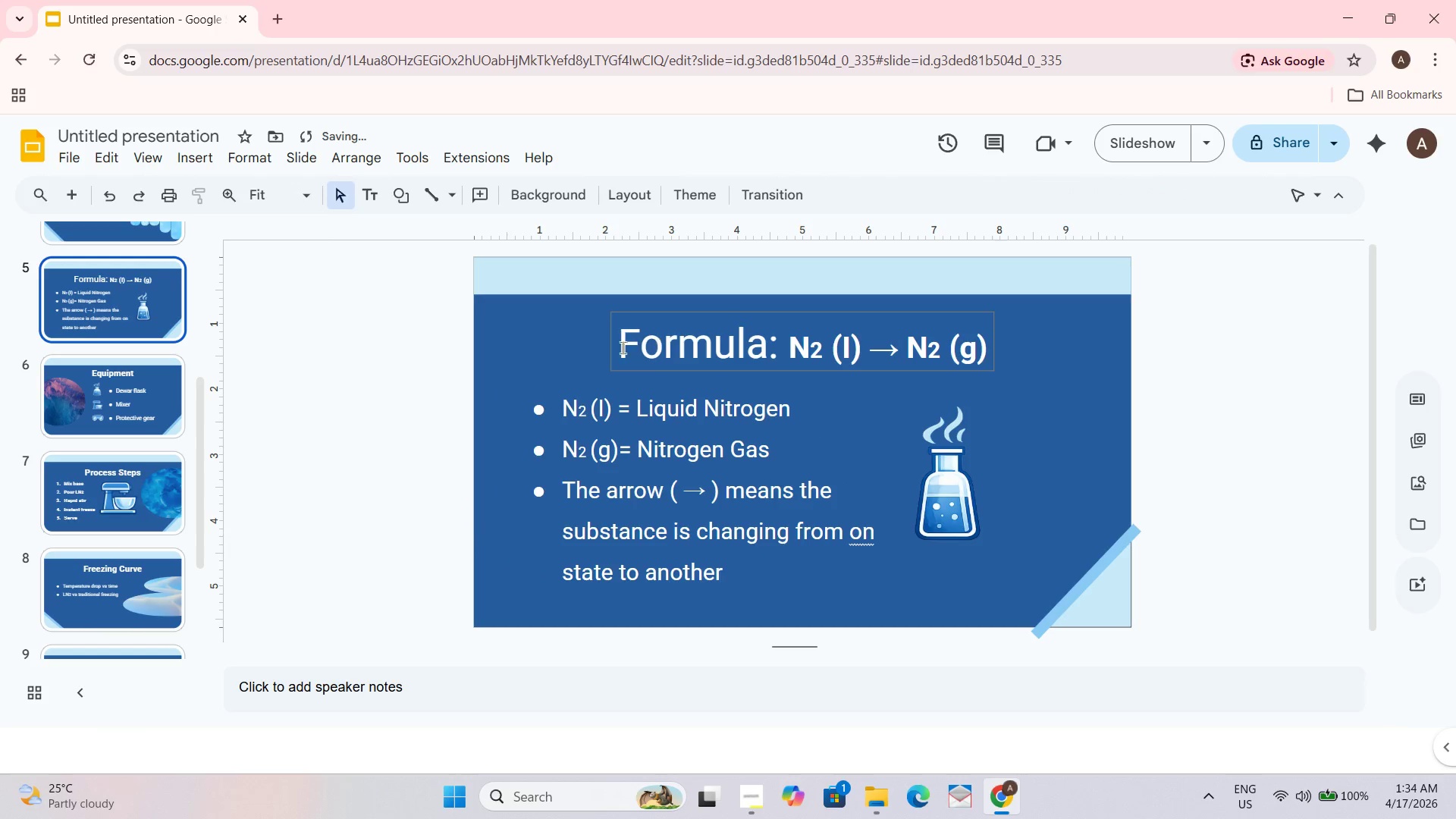 
left_click_drag(start_coordinate=[613, 347], to_coordinate=[635, 347])
 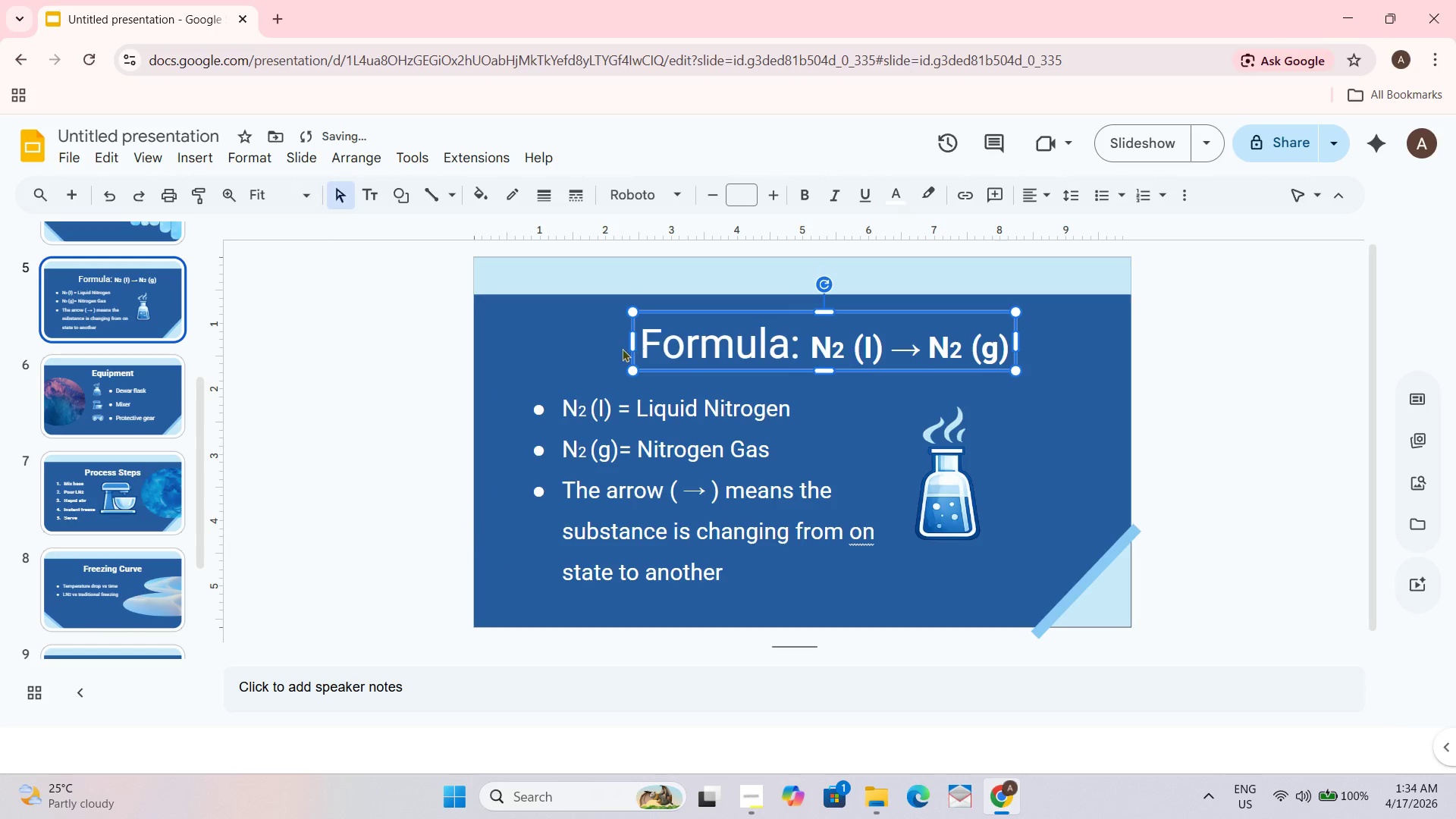 
scroll: coordinate [174, 306], scroll_direction: up, amount: 2.0
 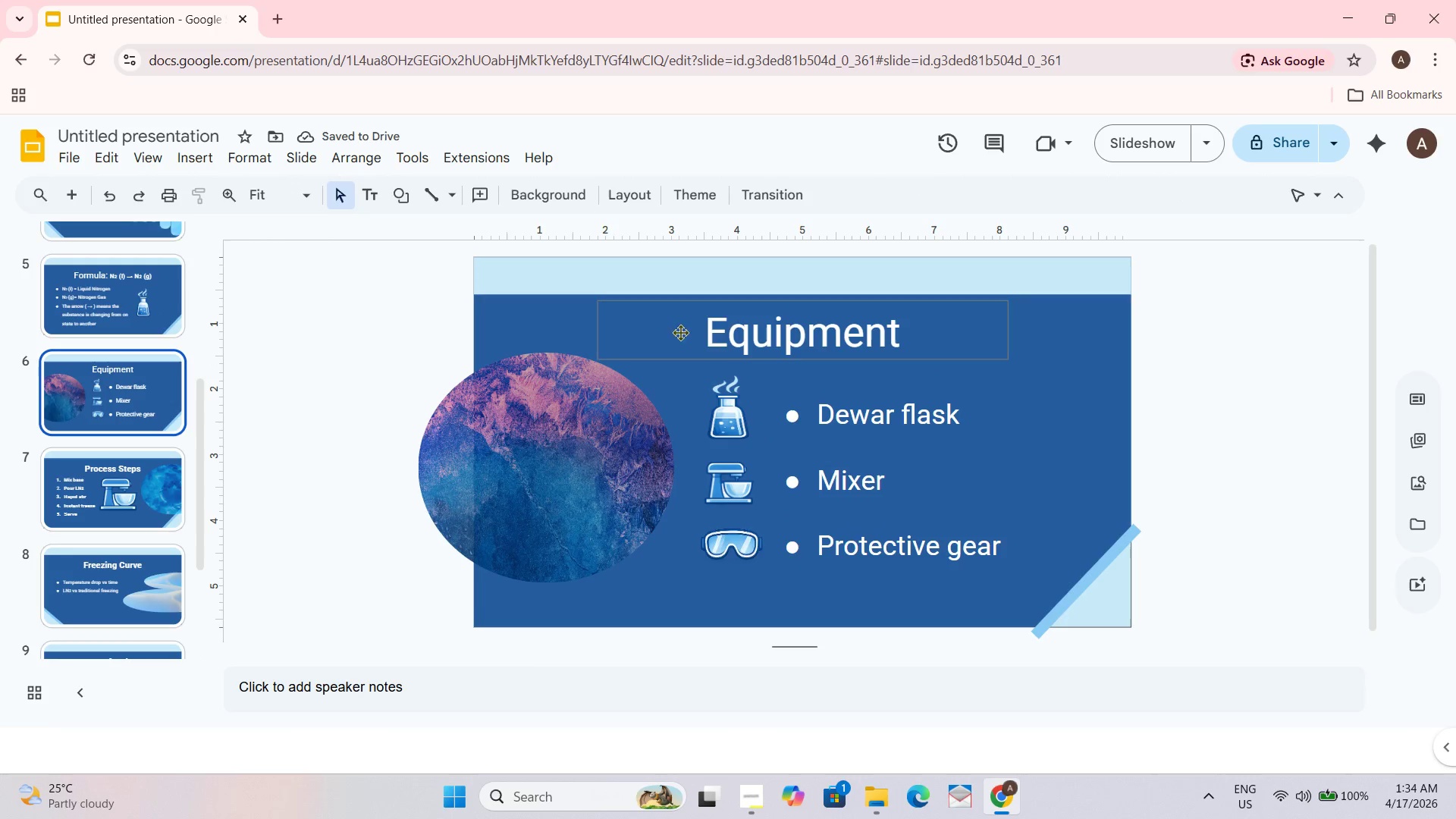 
key(Control+Z)
 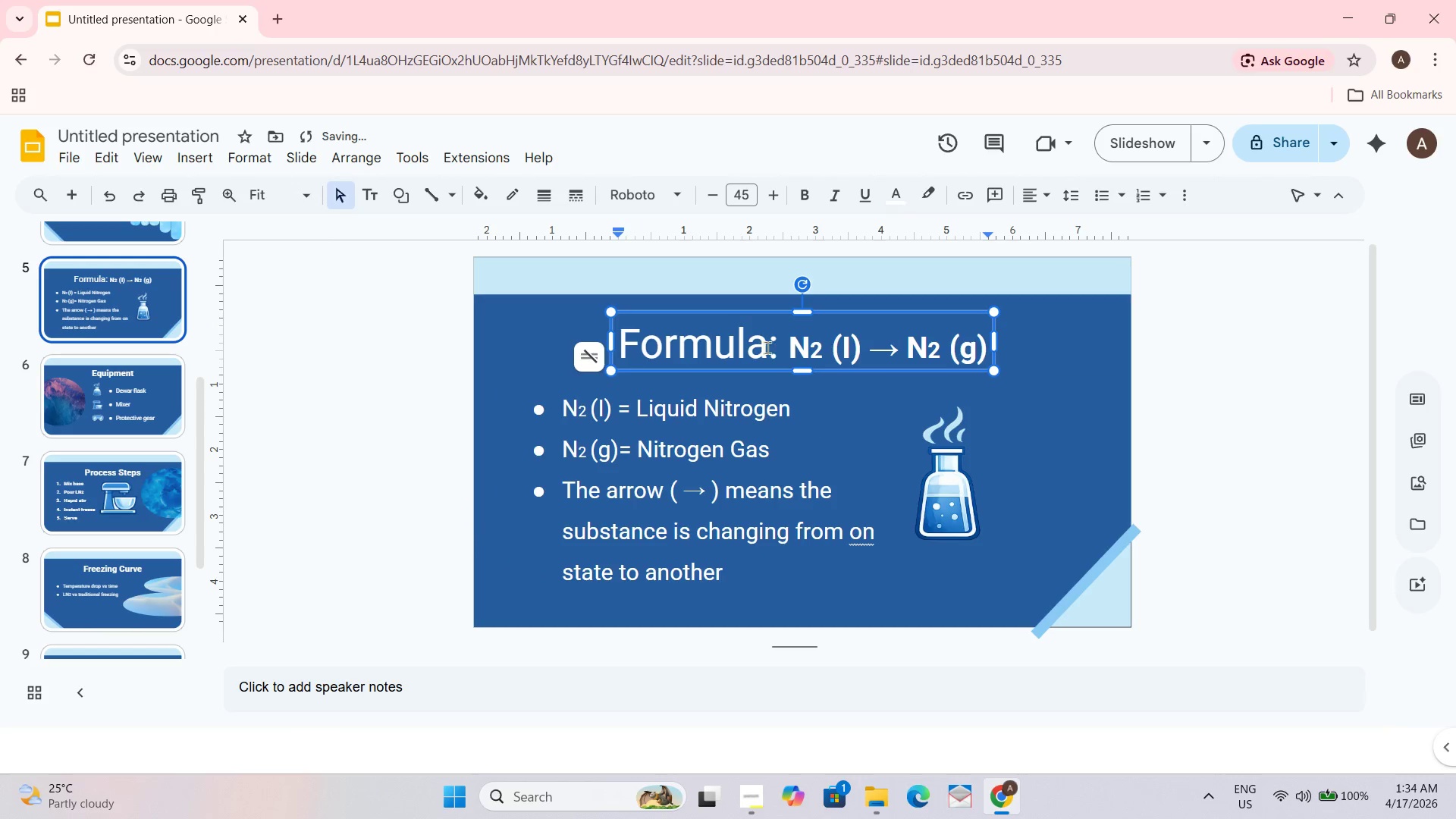 
left_click_drag(start_coordinate=[774, 347], to_coordinate=[568, 347])
 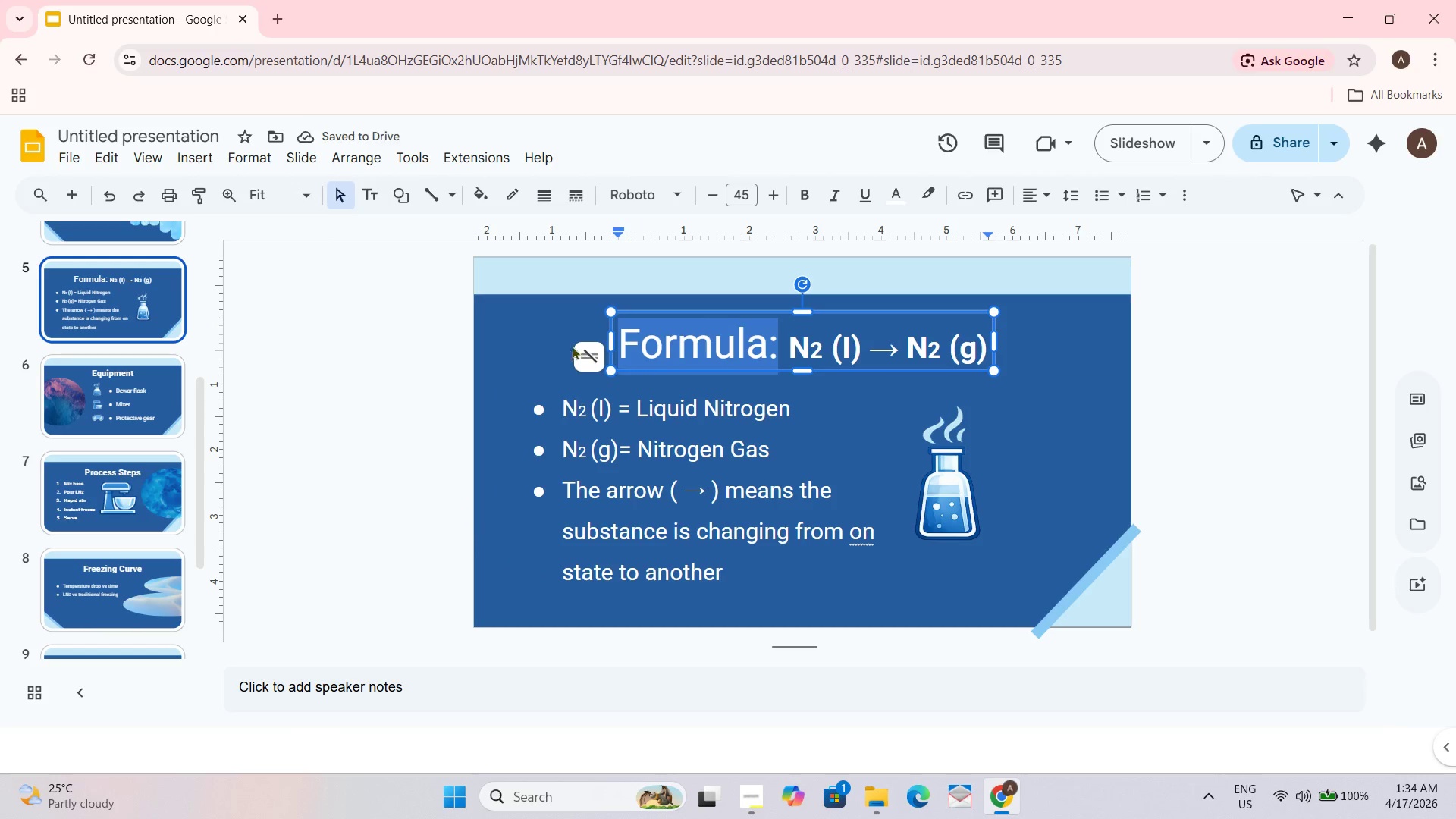 
key(Control+B)
 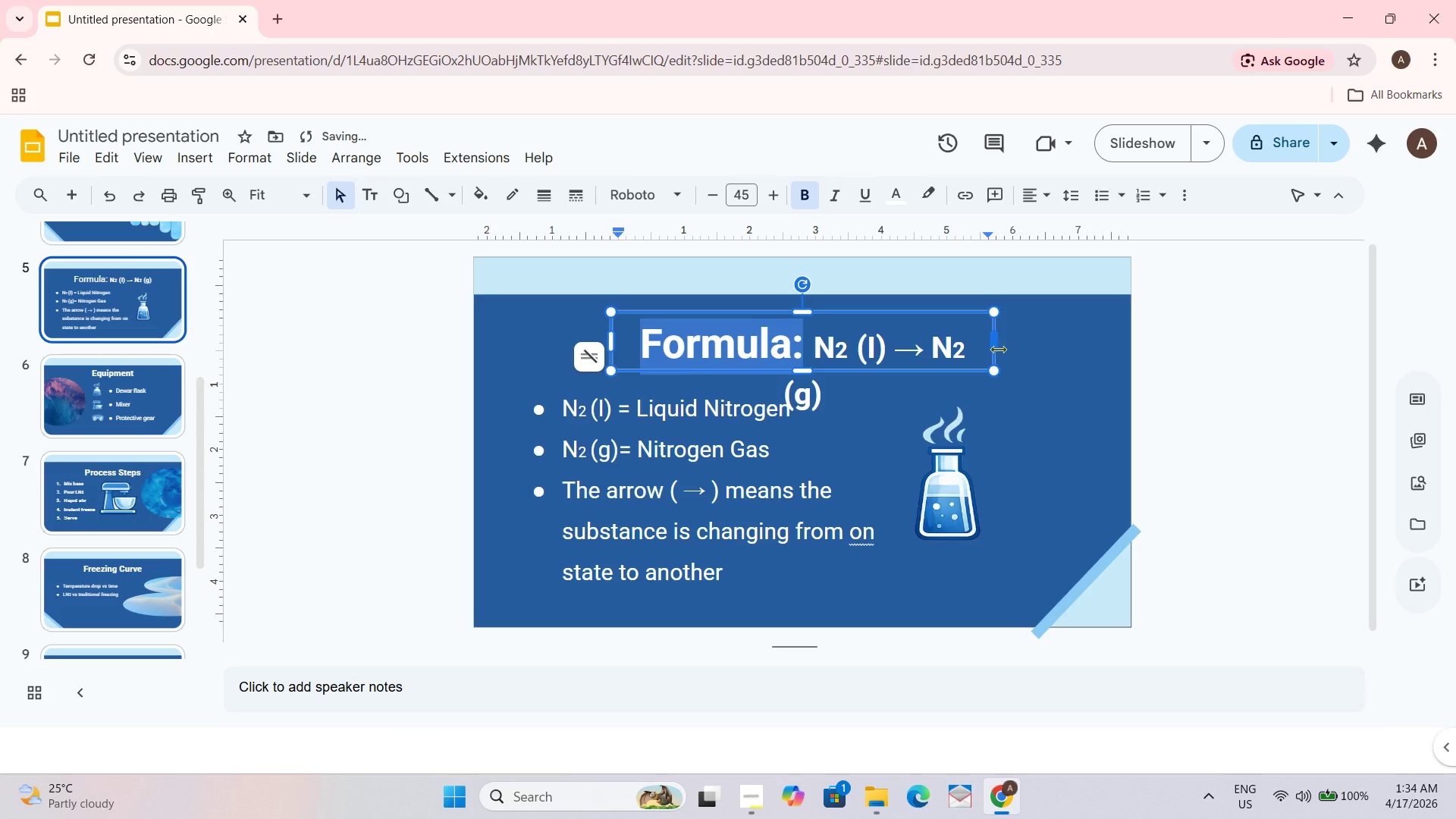 
left_click_drag(start_coordinate=[998, 347], to_coordinate=[1010, 346])
 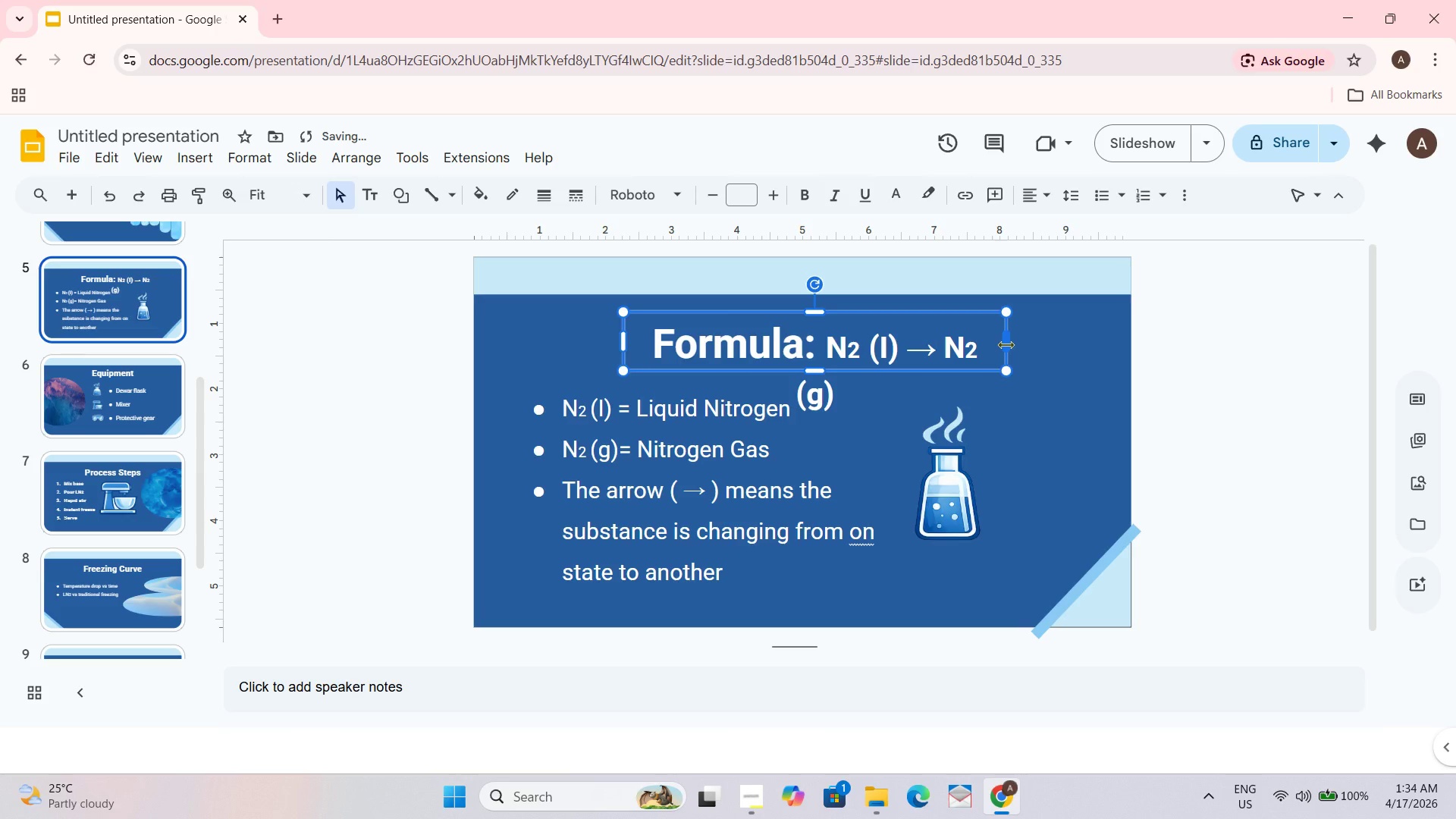 
hold_key(key=ControlLeft, duration=0.91)
left_click_drag(start_coordinate=[1006, 344], to_coordinate=[1015, 343])
 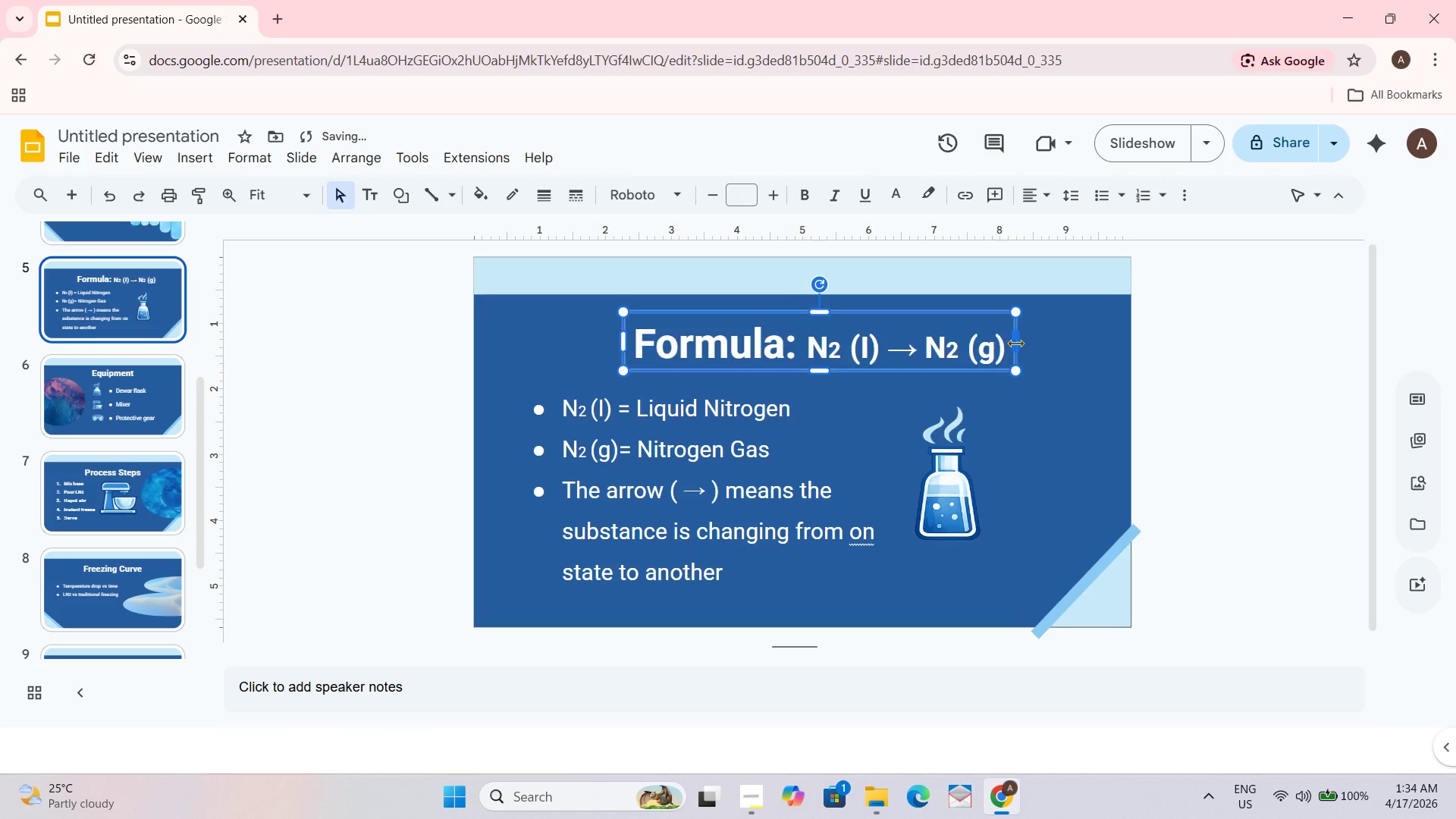 
key(Control+ControlLeft)
 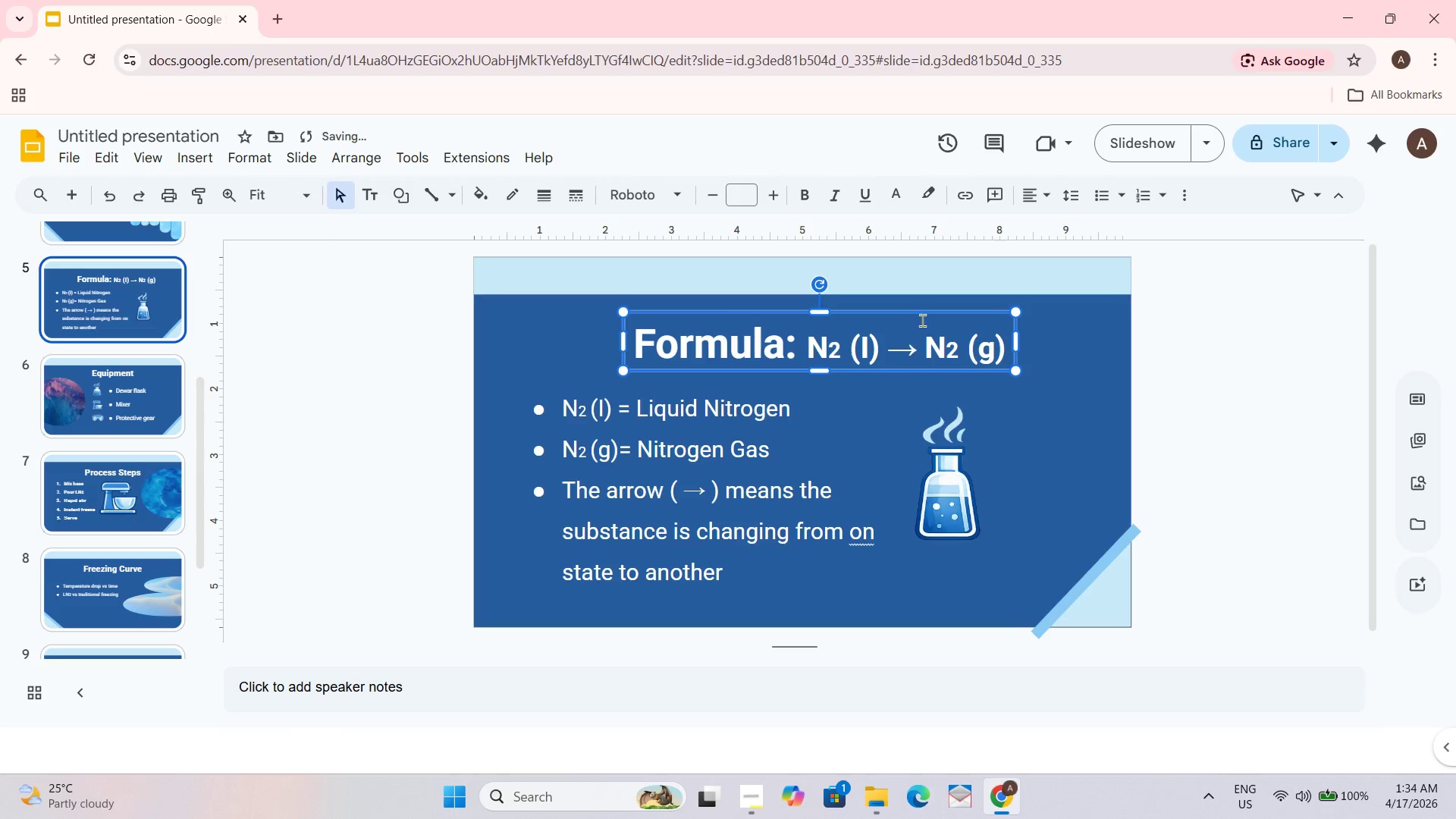 
left_click_drag(start_coordinate=[924, 311], to_coordinate=[905, 303])
 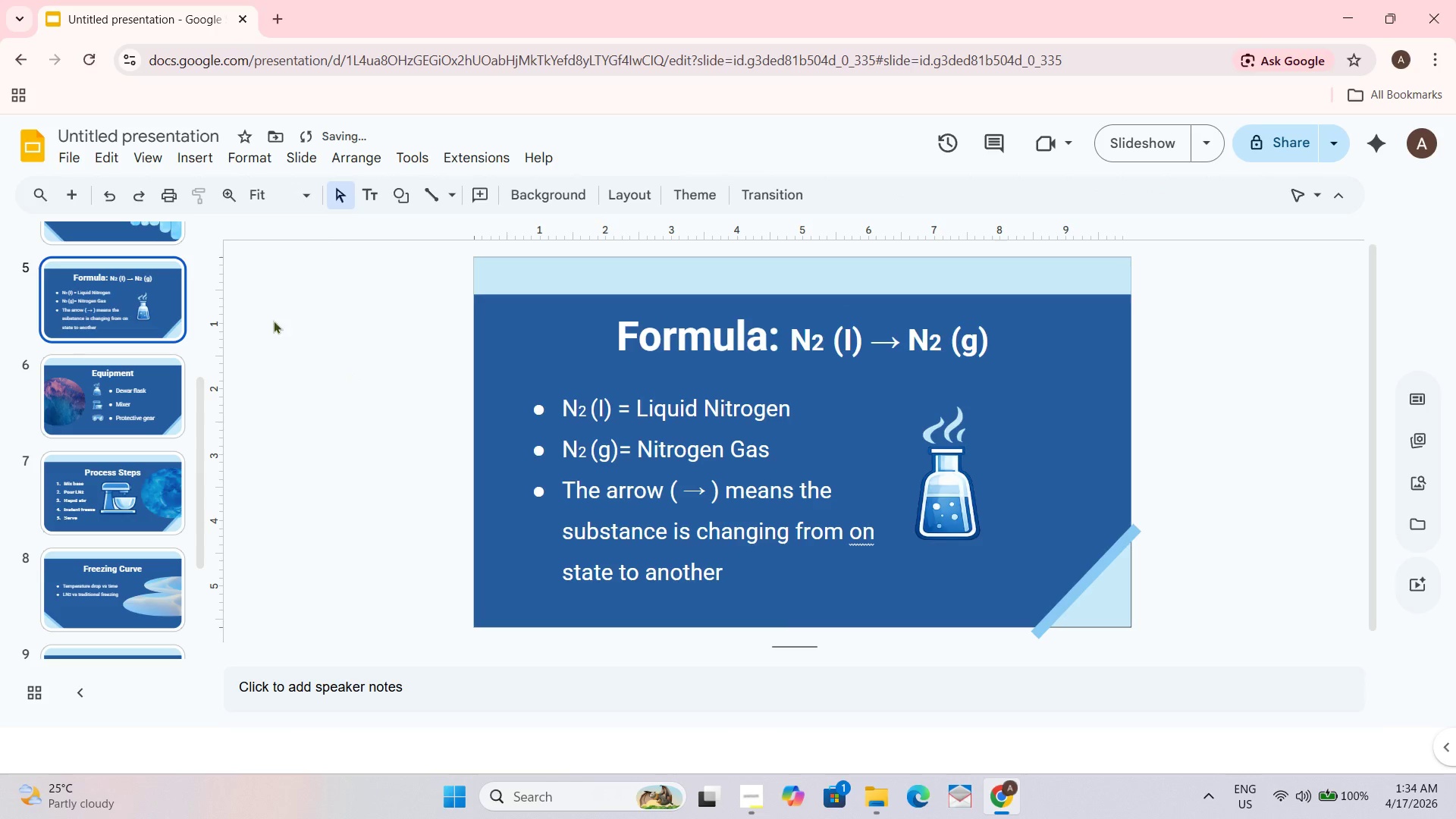 
left_click([134, 335])
 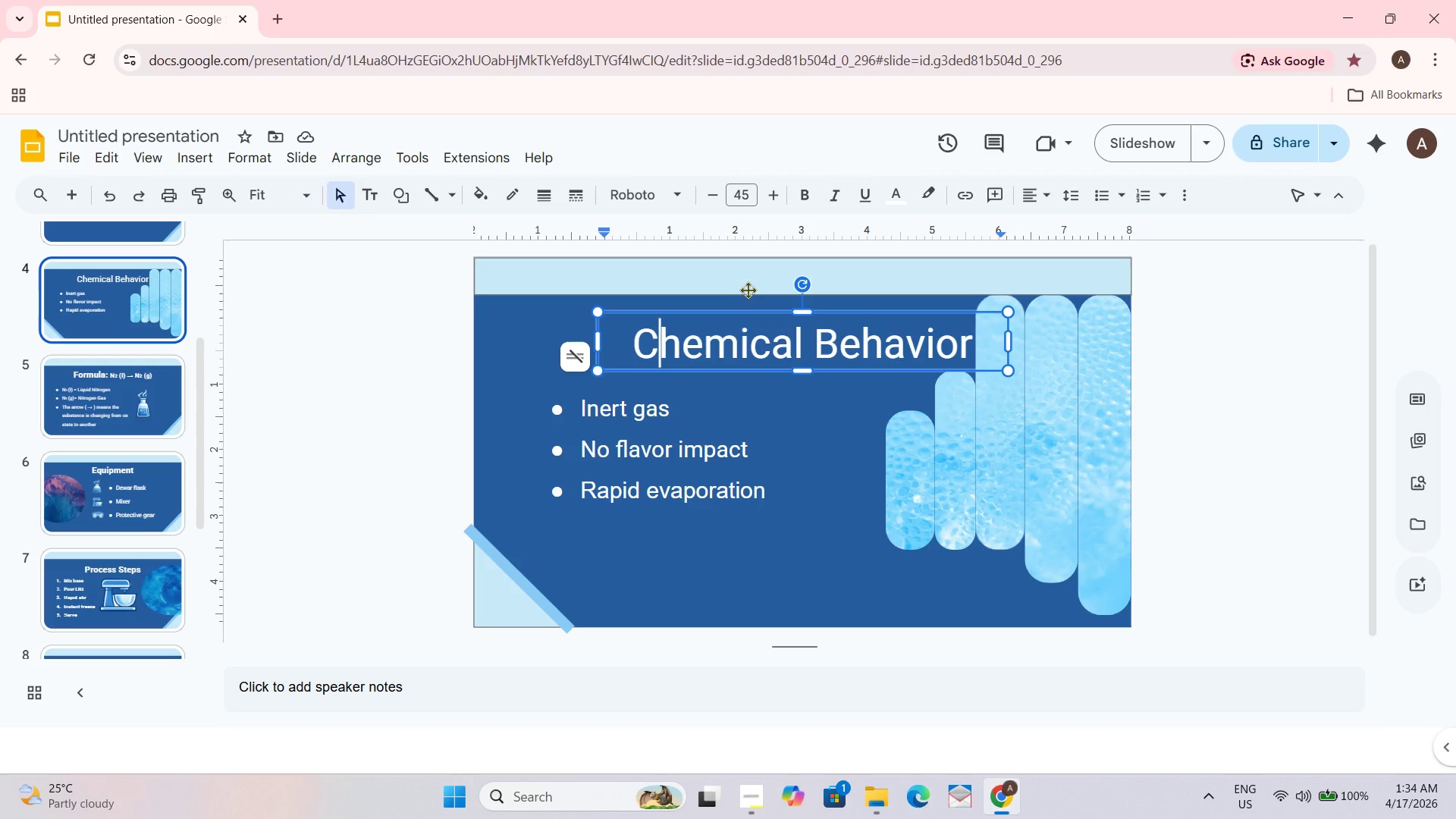 
double_click([743, 342])
 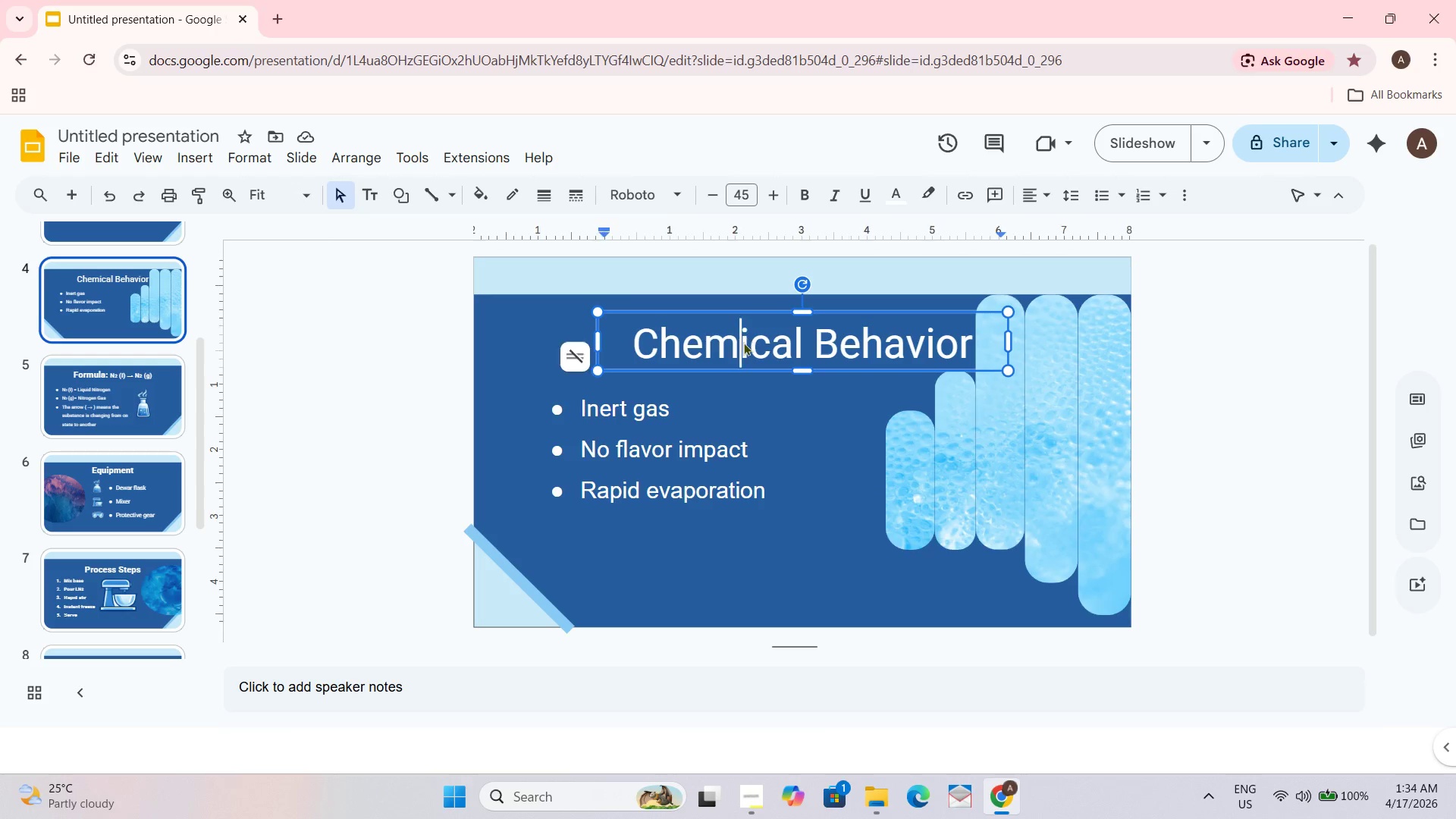 
triple_click([743, 343])
 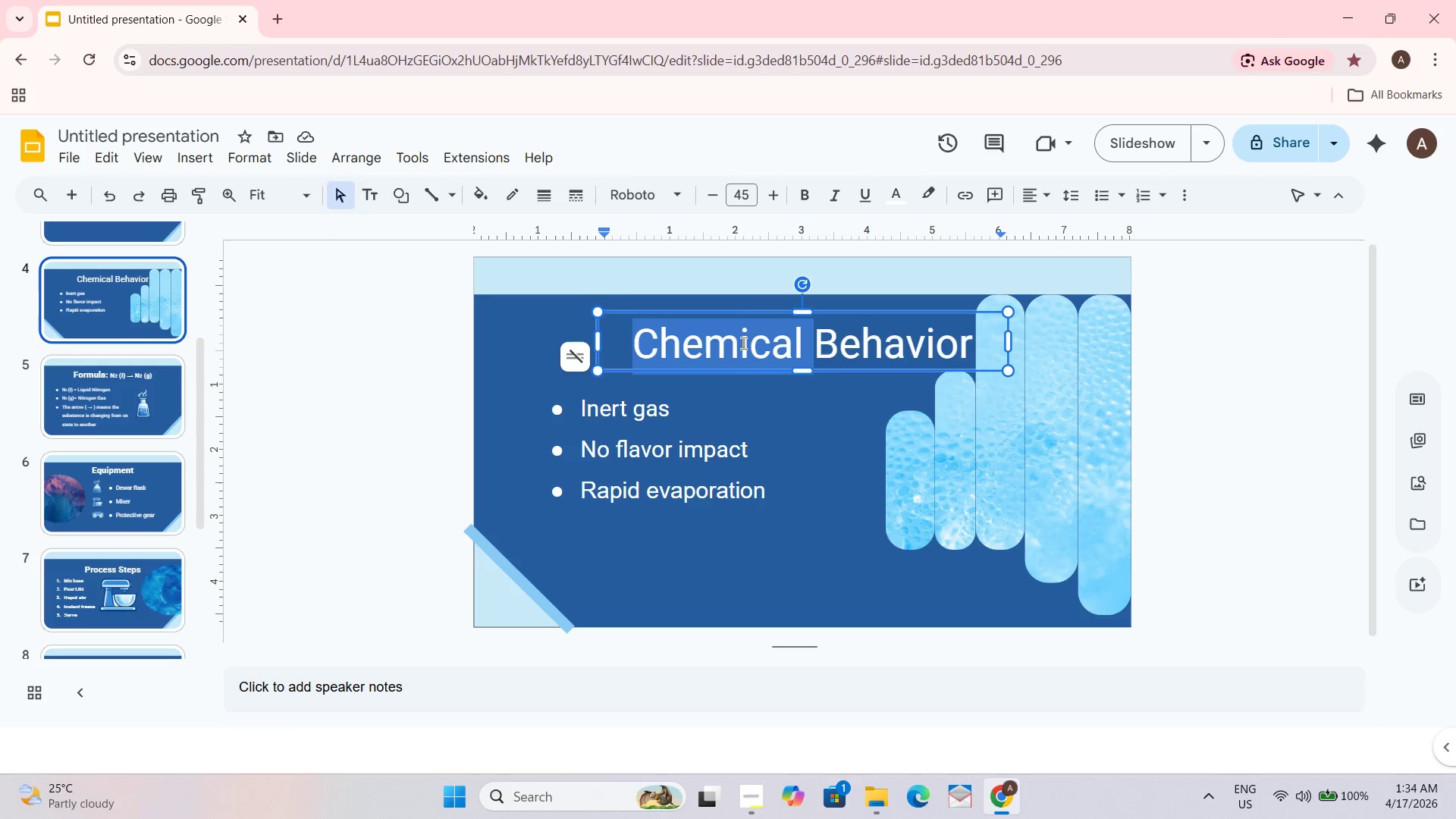 
key(Control+ControlLeft)
 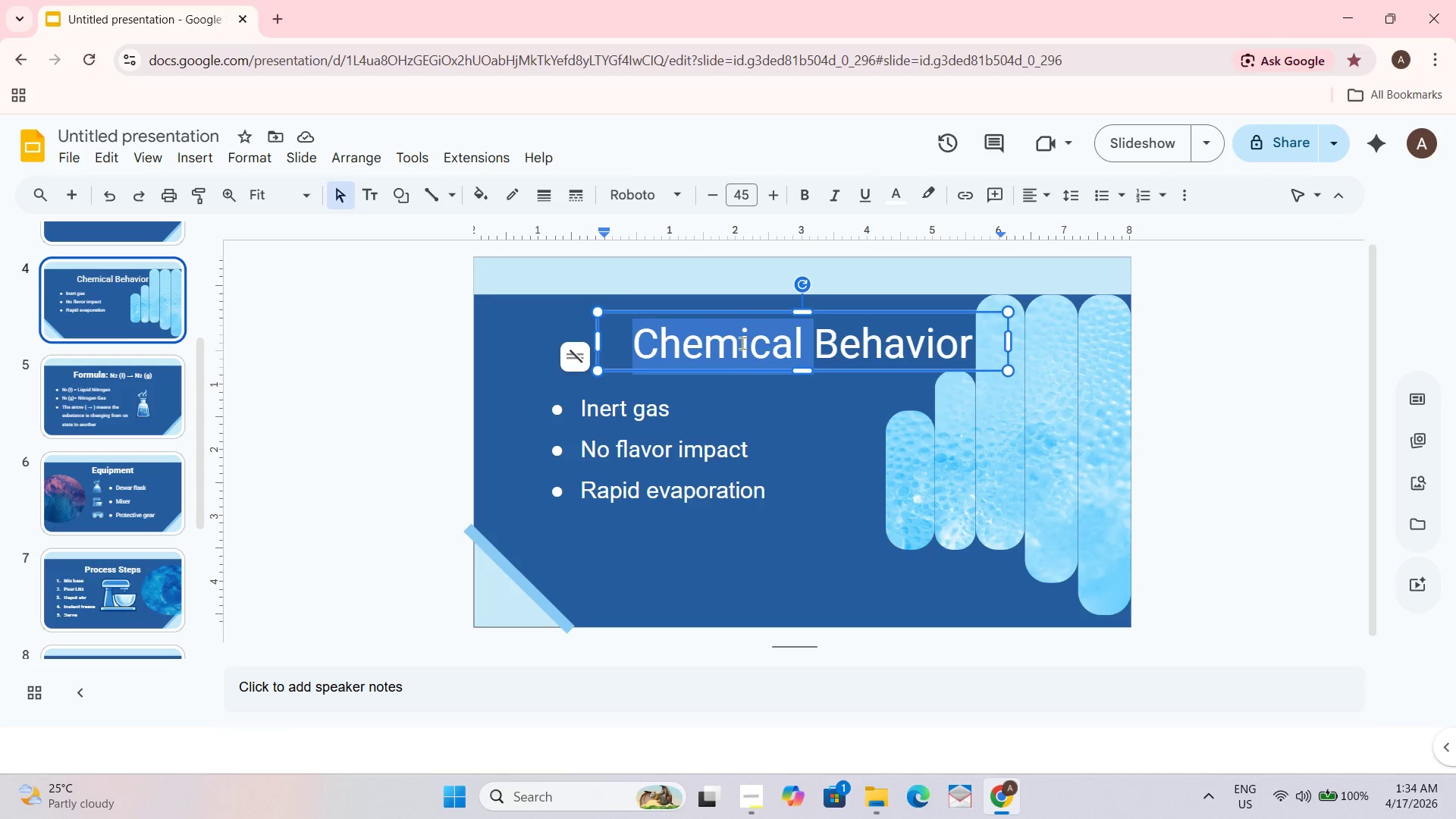 
key(Control+A)
 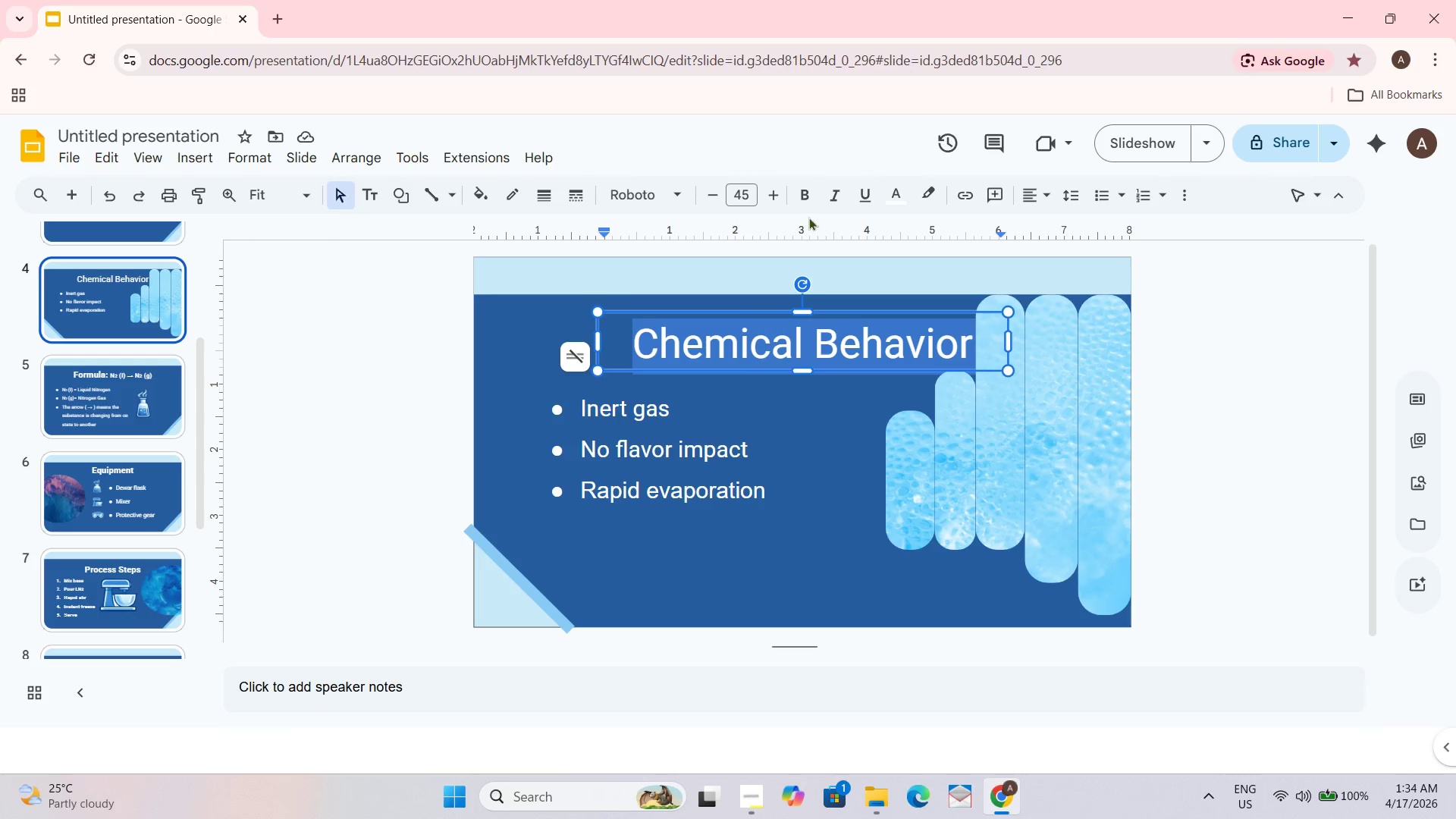 
left_click([808, 206])
 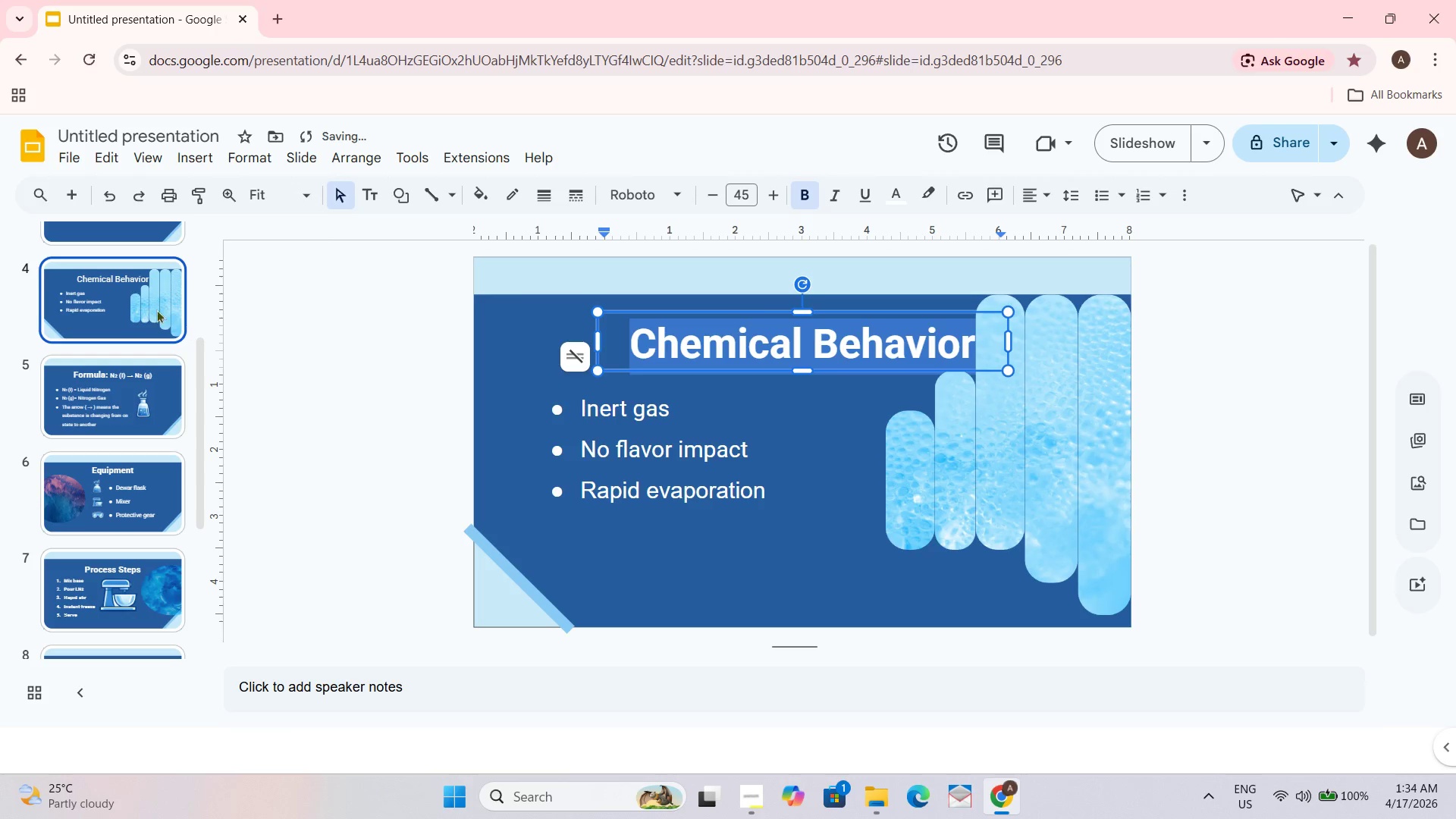 
key(Control+A)
 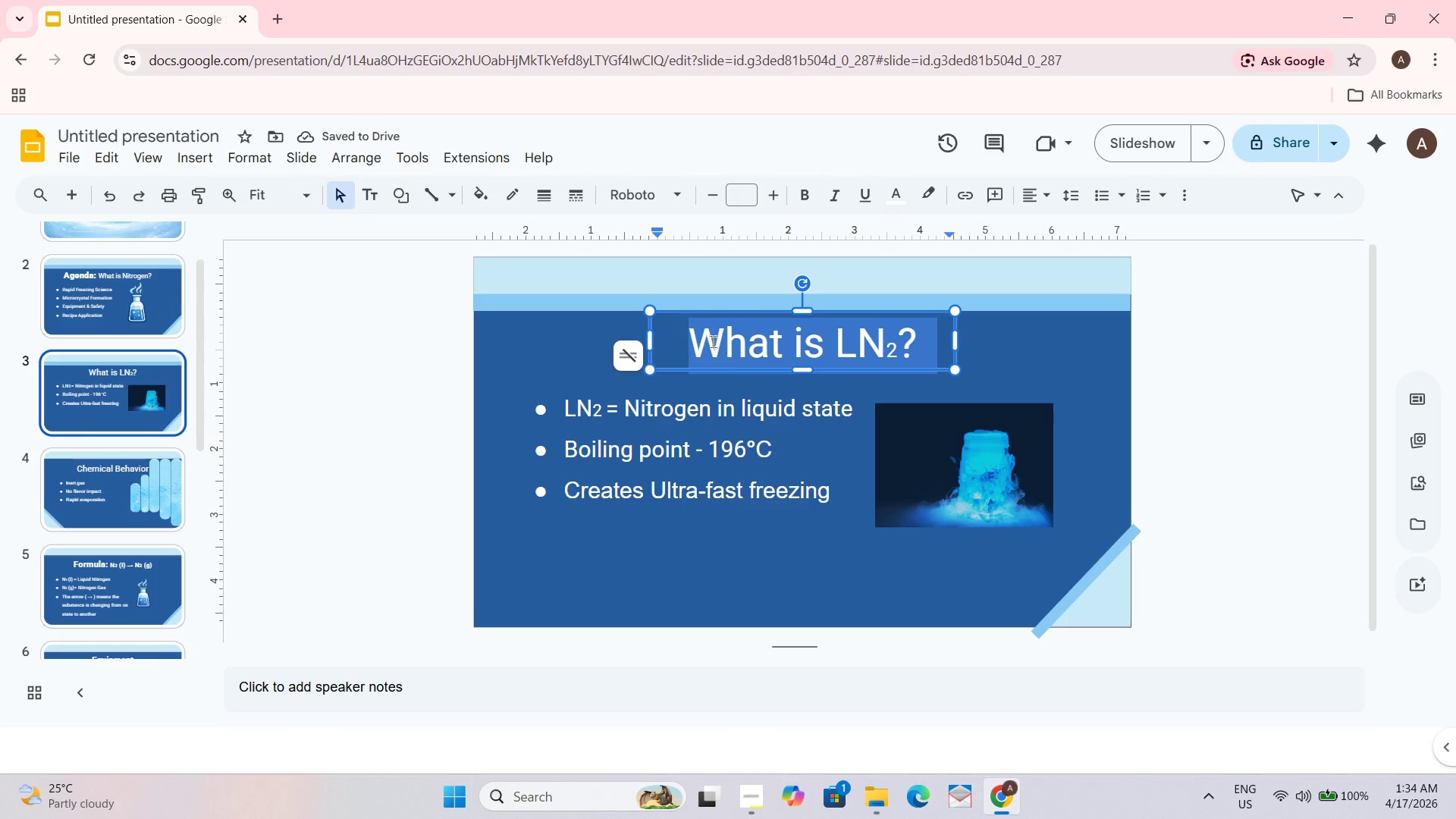 
key(Control+B)
 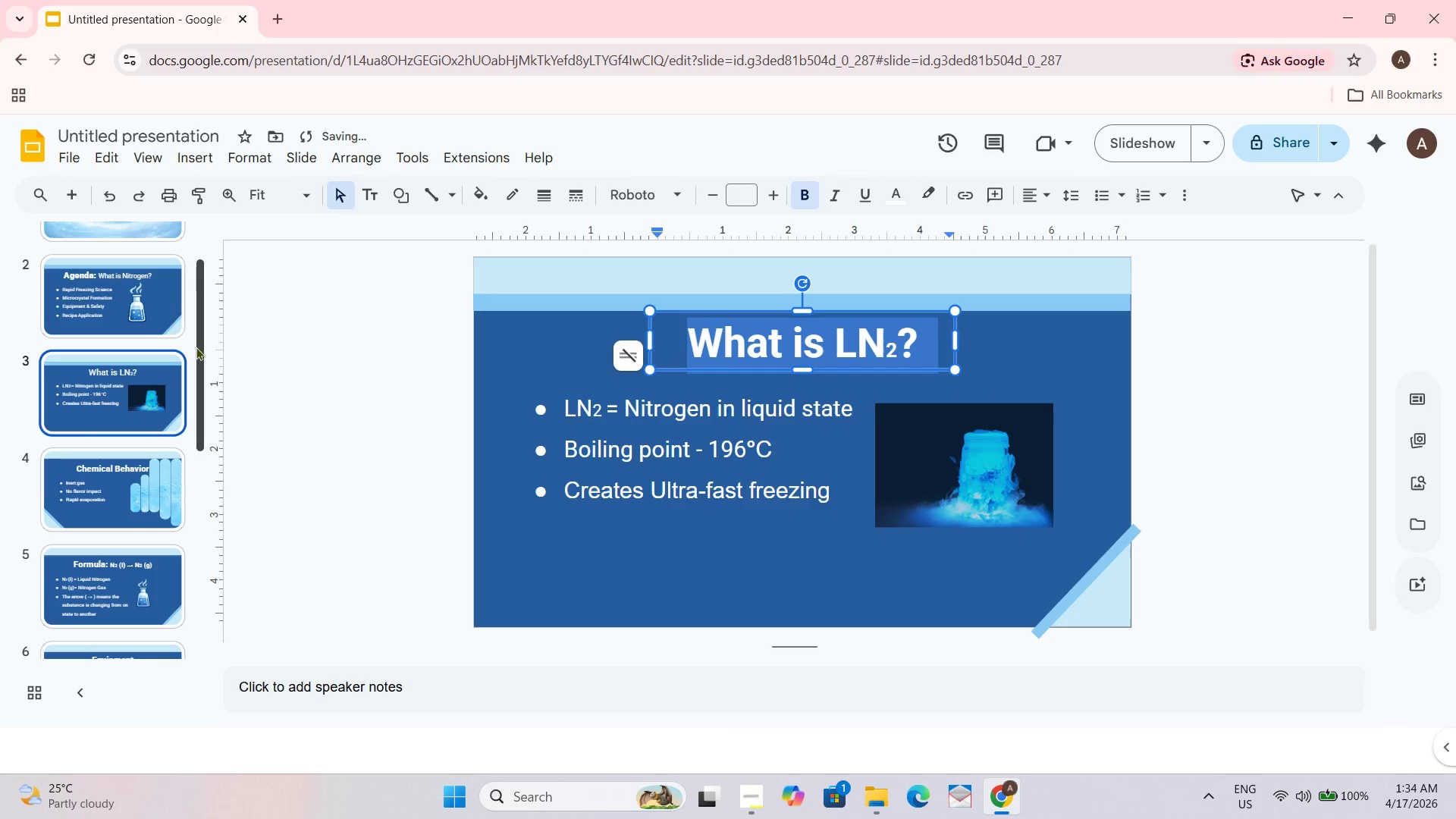 
scroll: coordinate [147, 334], scroll_direction: up, amount: 1.0
 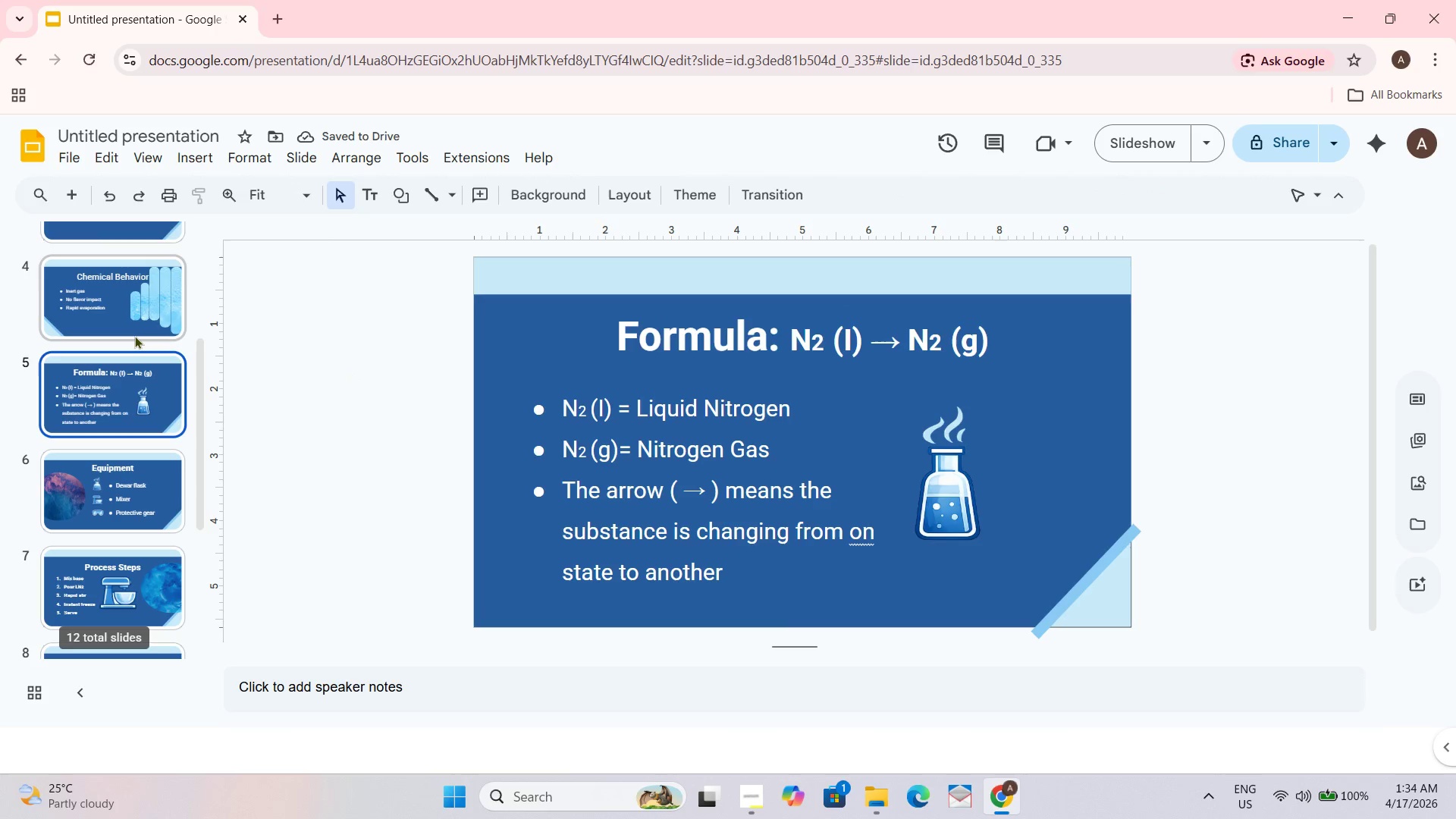 
left_click([136, 324])
 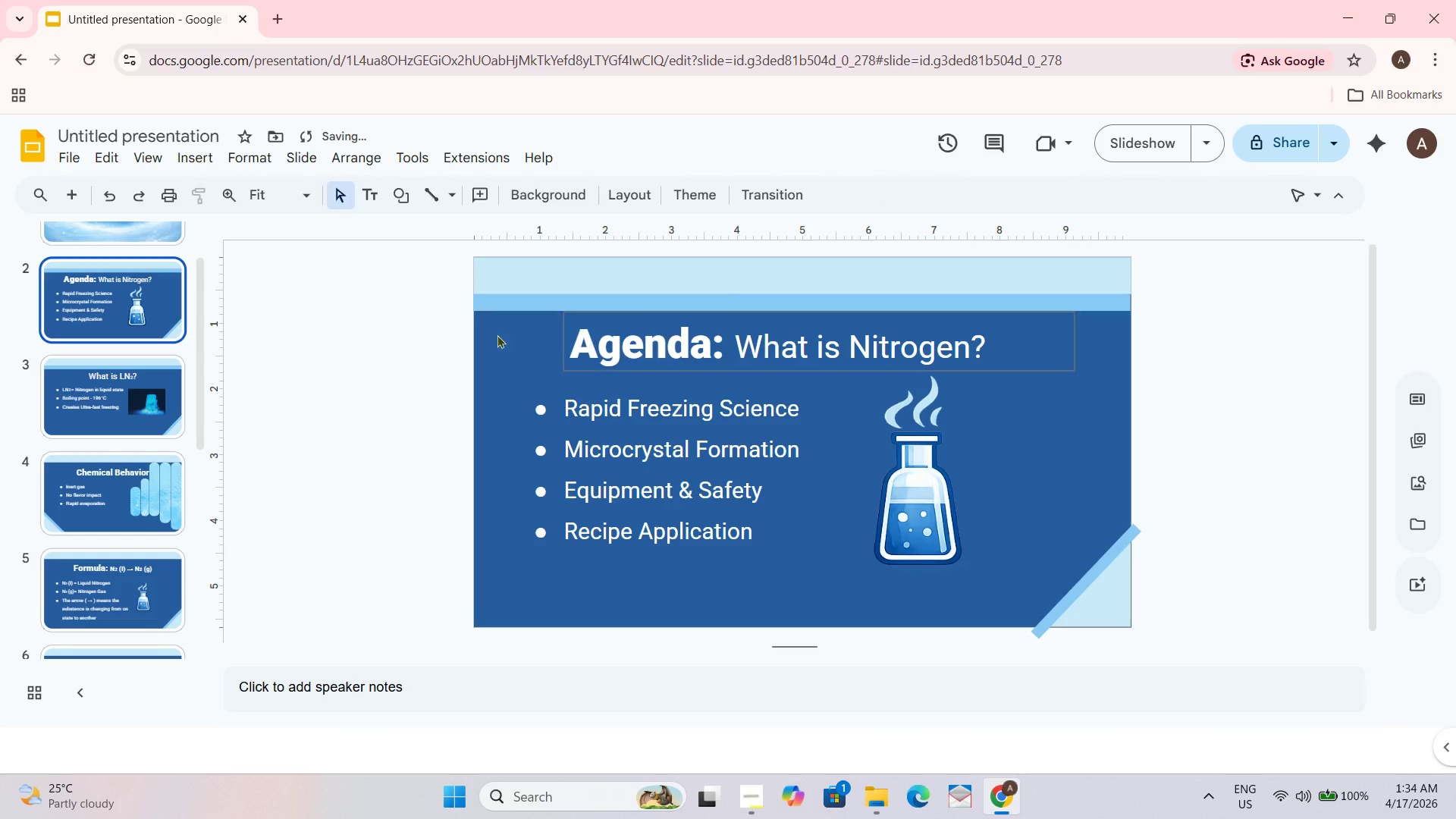 
scroll: coordinate [80, 374], scroll_direction: up, amount: 4.0
 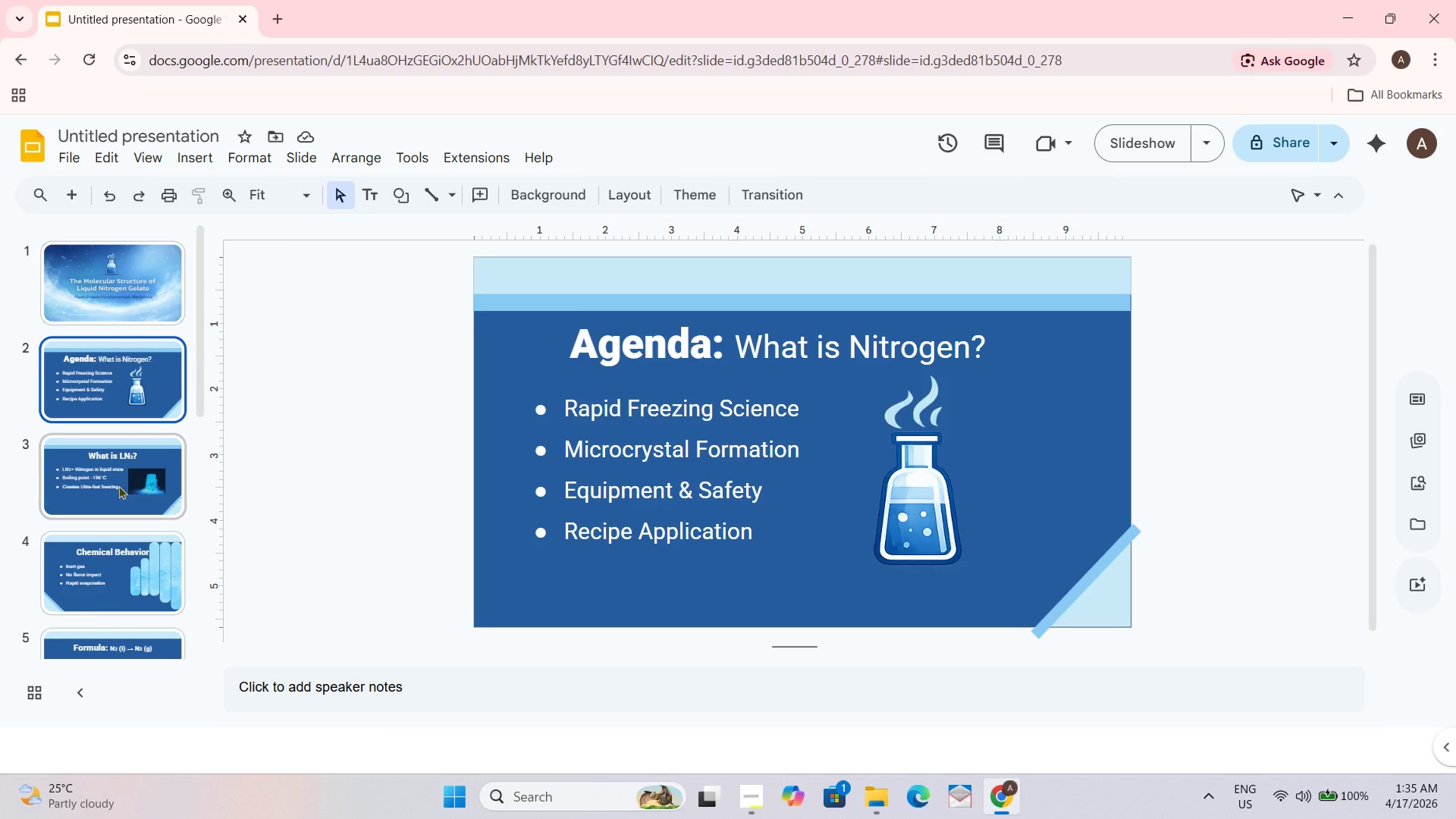 
wait(26.7)
 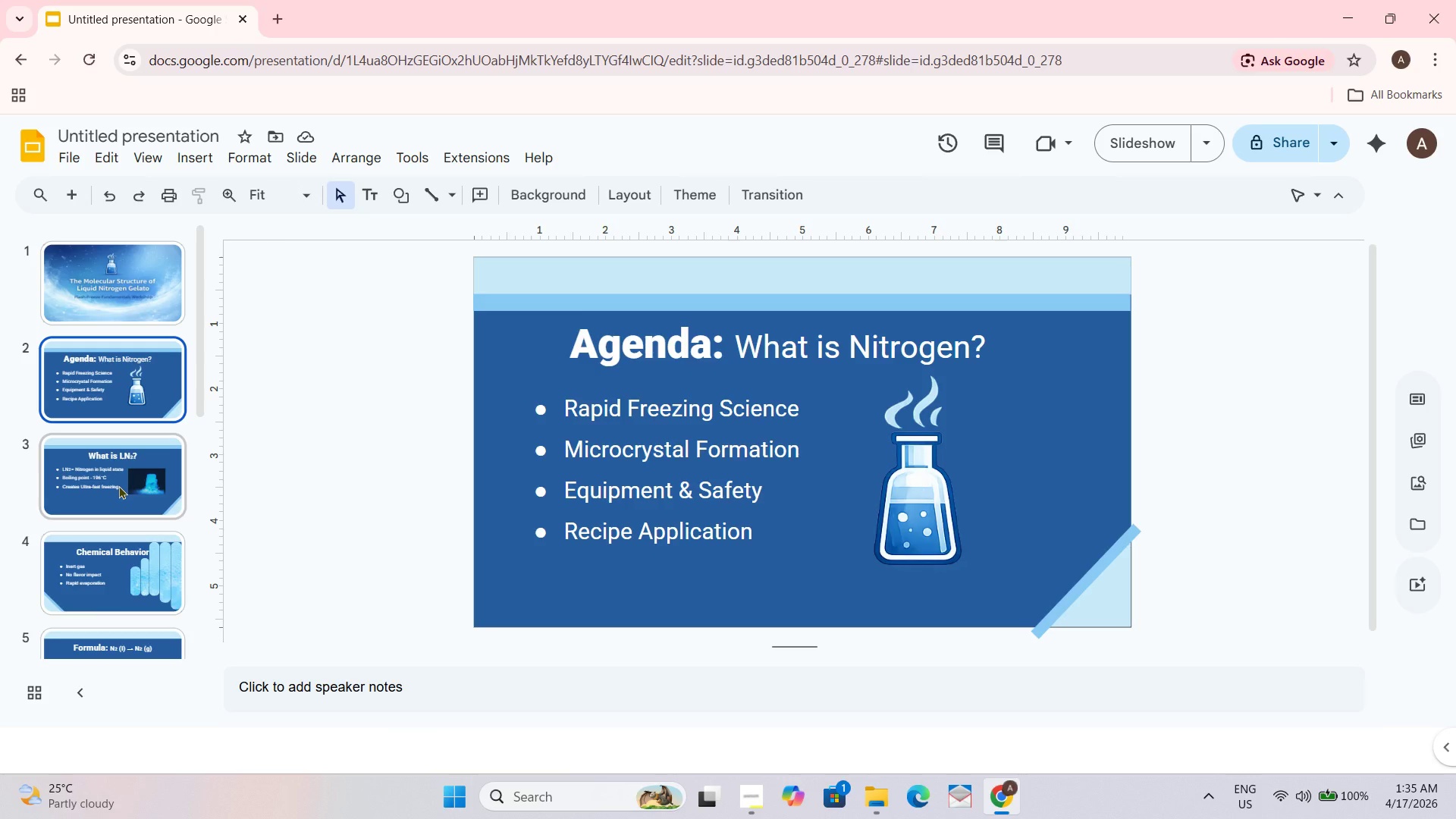 
scroll: coordinate [109, 469], scroll_direction: down, amount: 14.0
 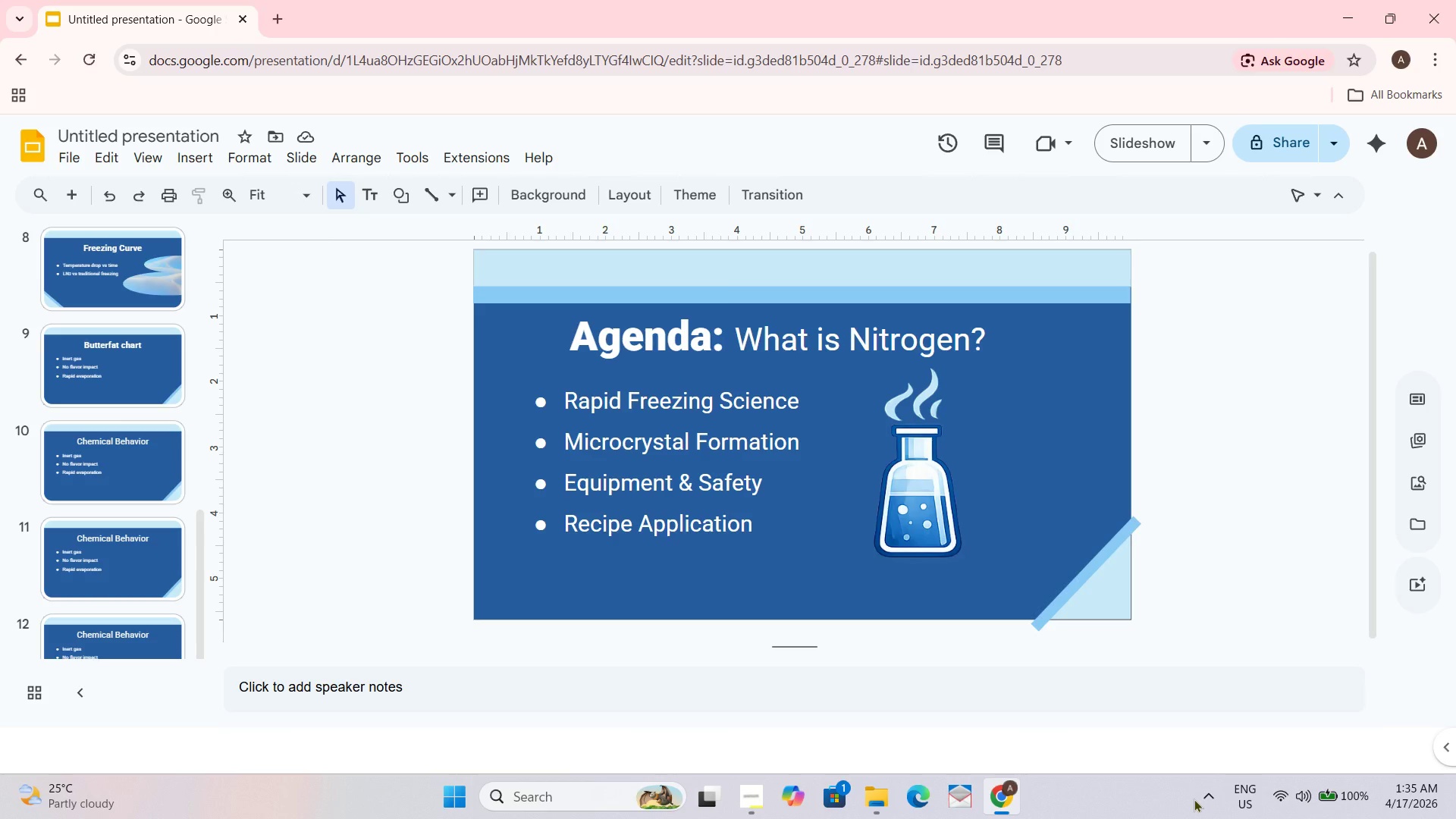 
wait(24.97)
 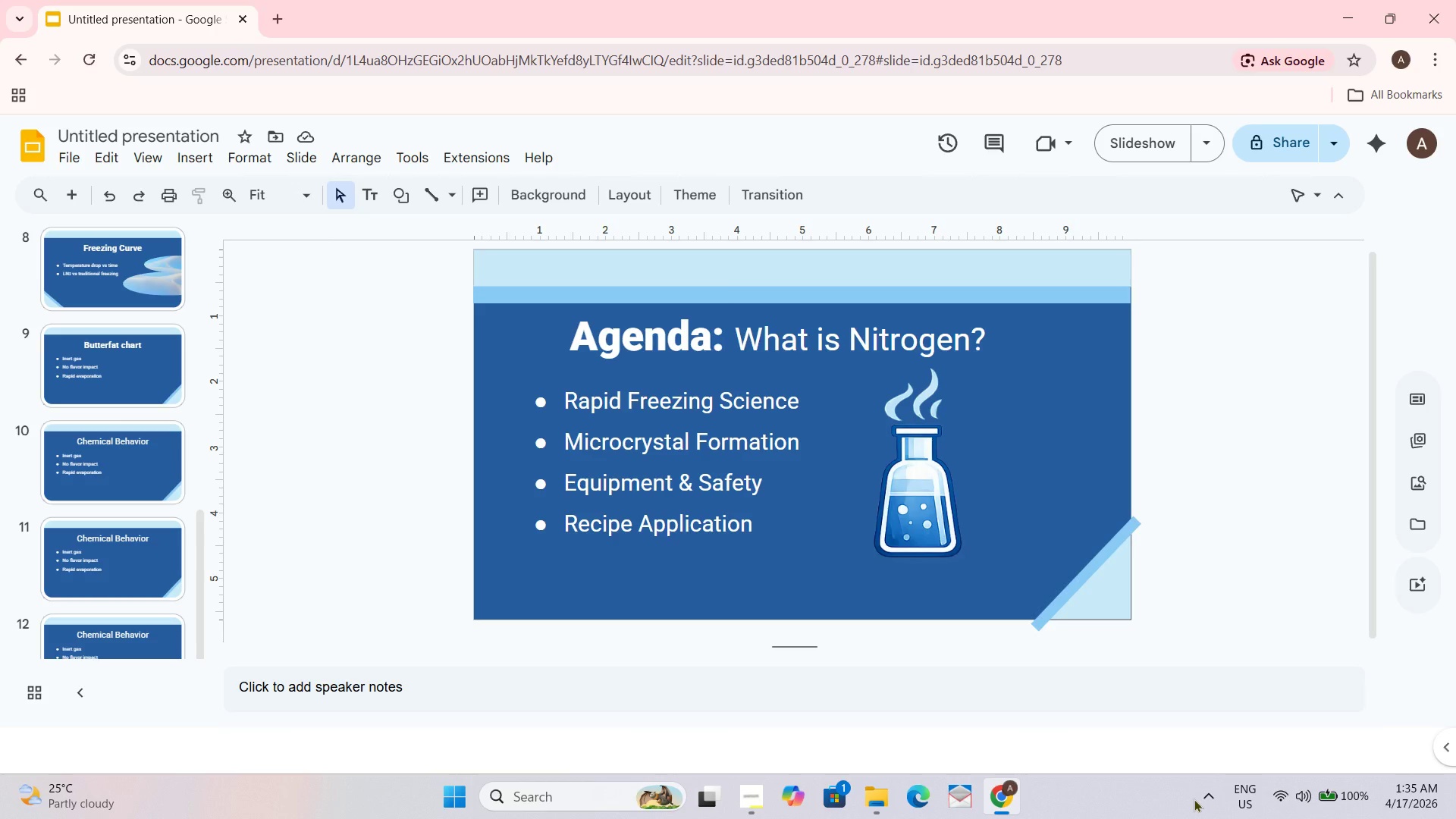 
left_click([1200, 792])
 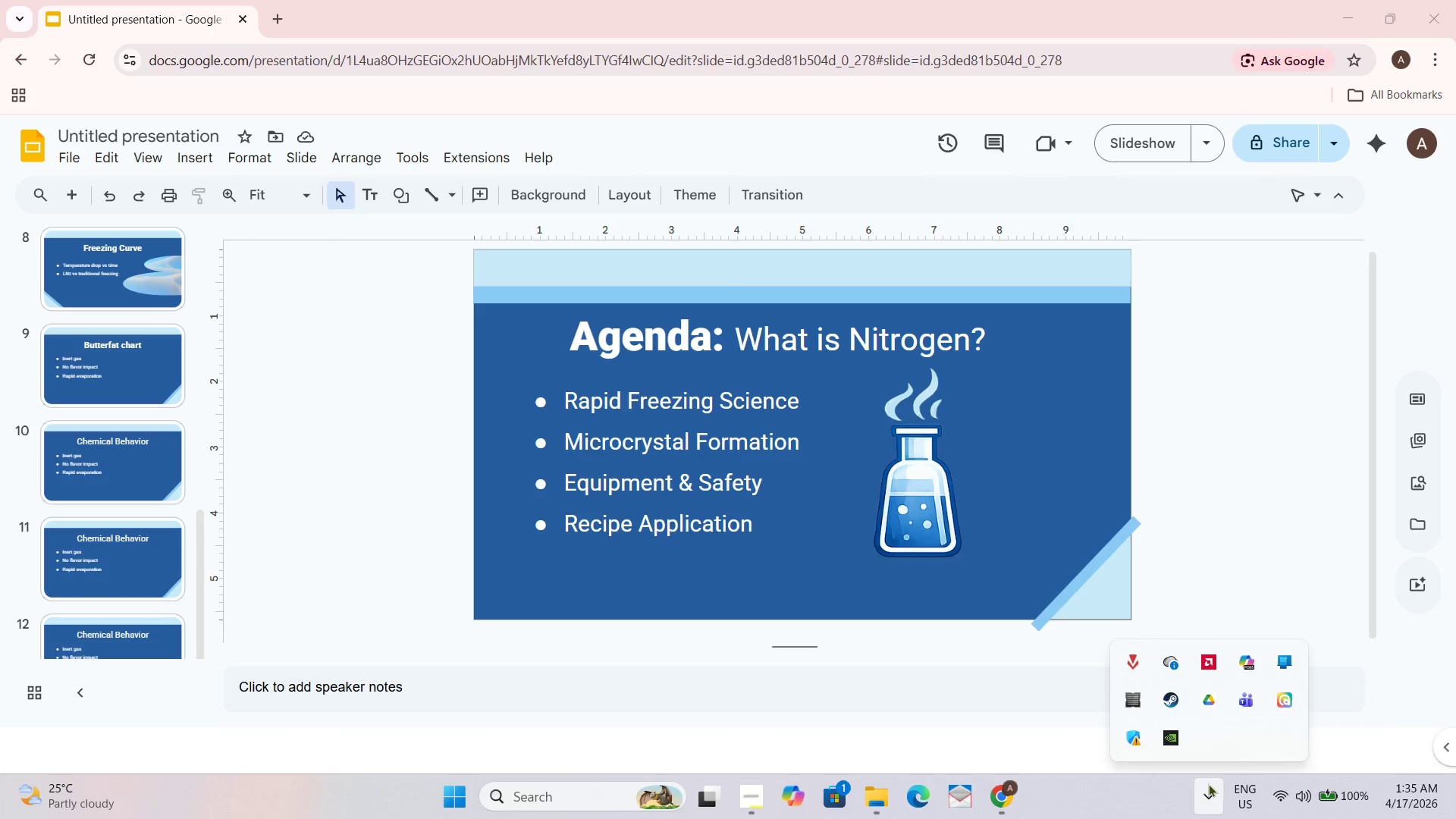 
left_click([1200, 795])
 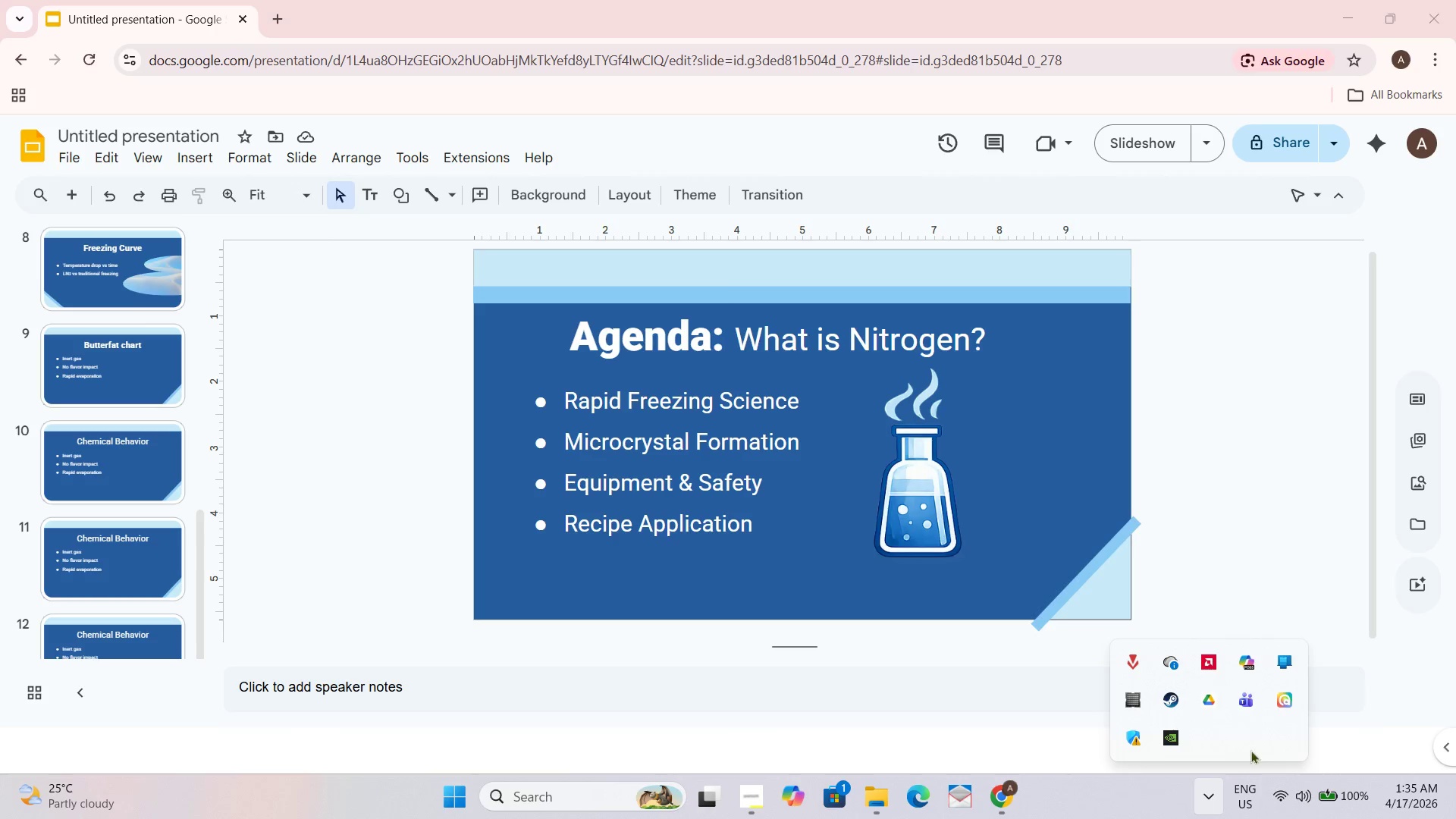 
left_click([1271, 789])
 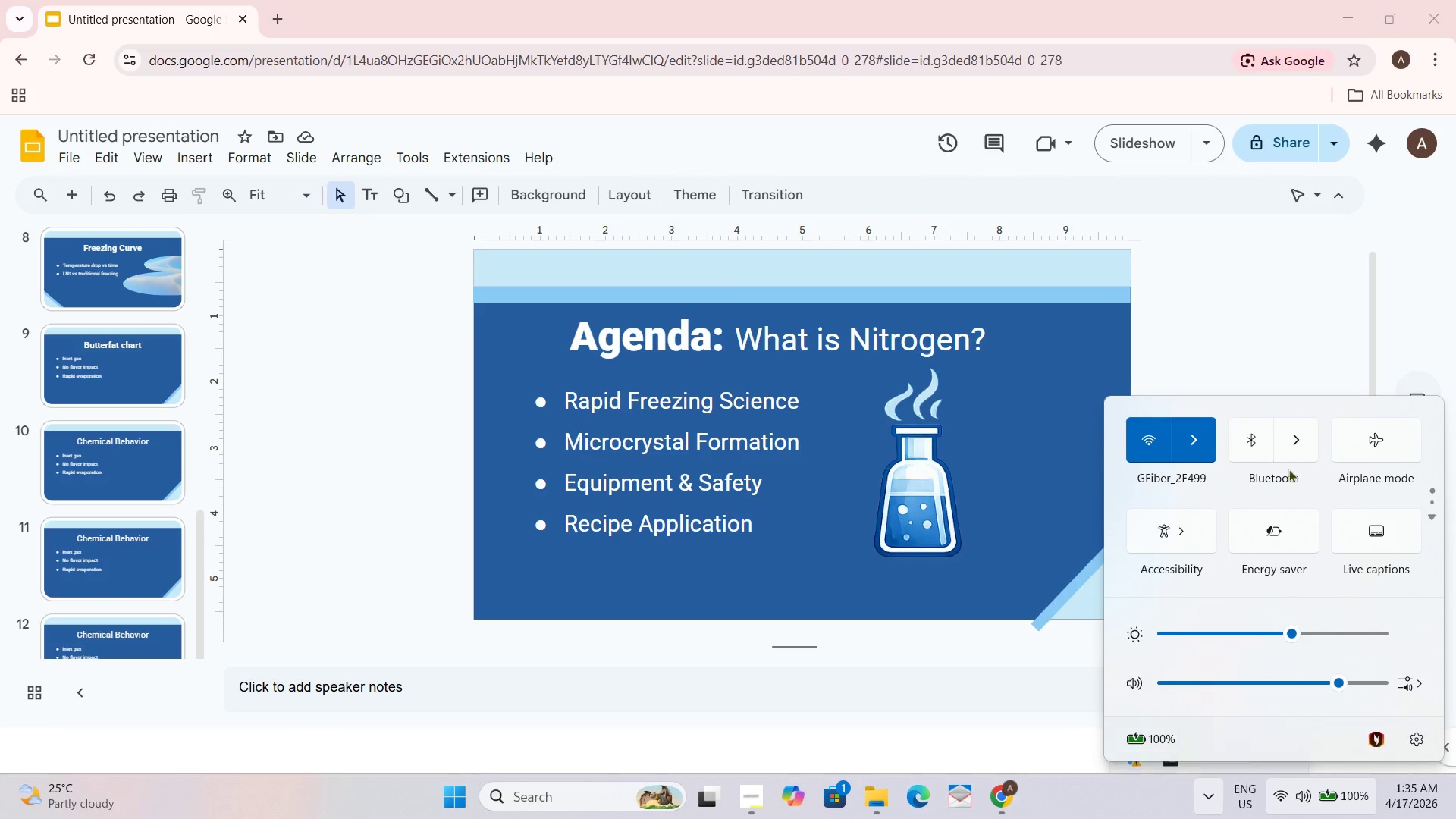 
left_click([1254, 447])
 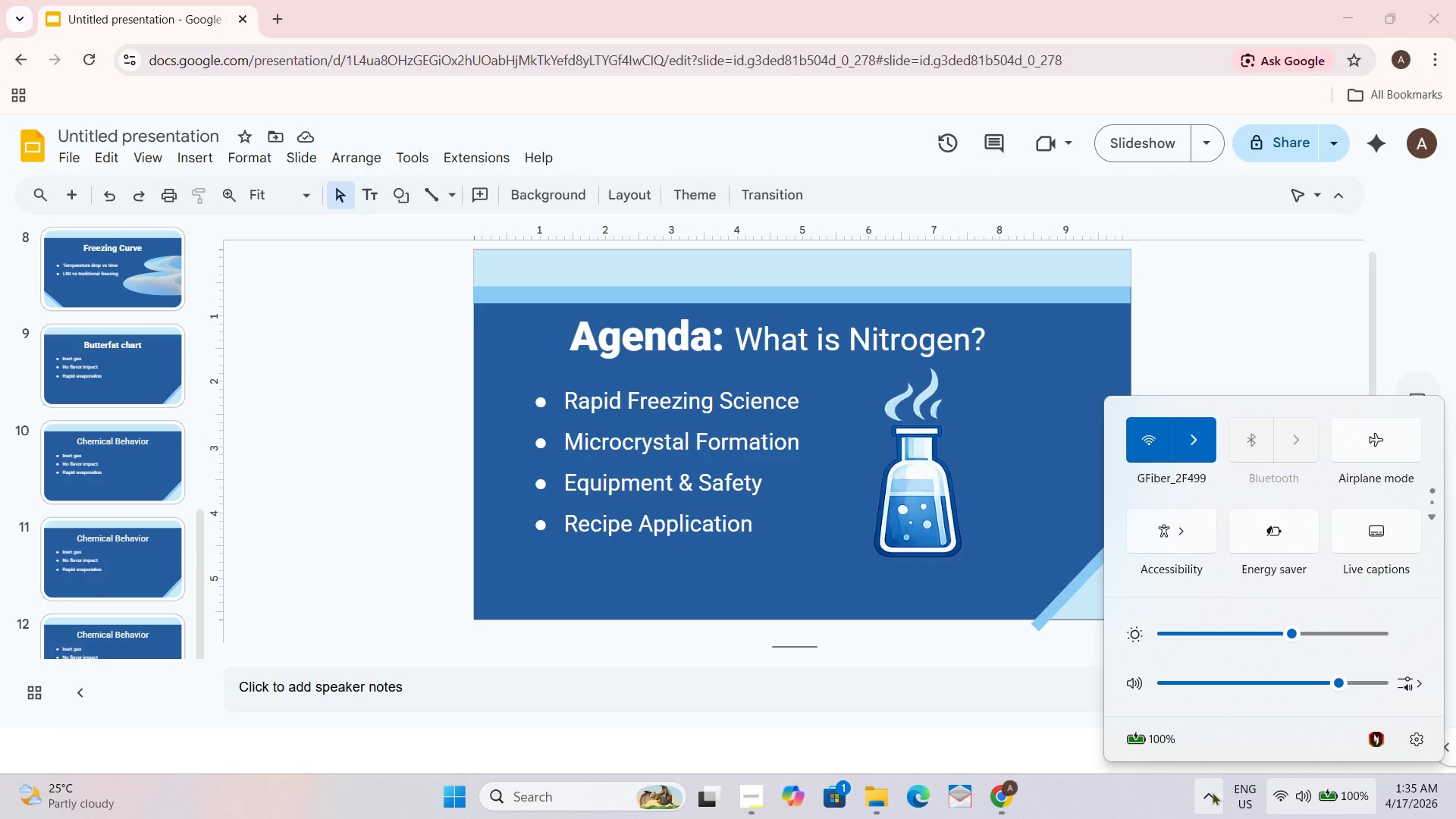 
left_click([1209, 792])
 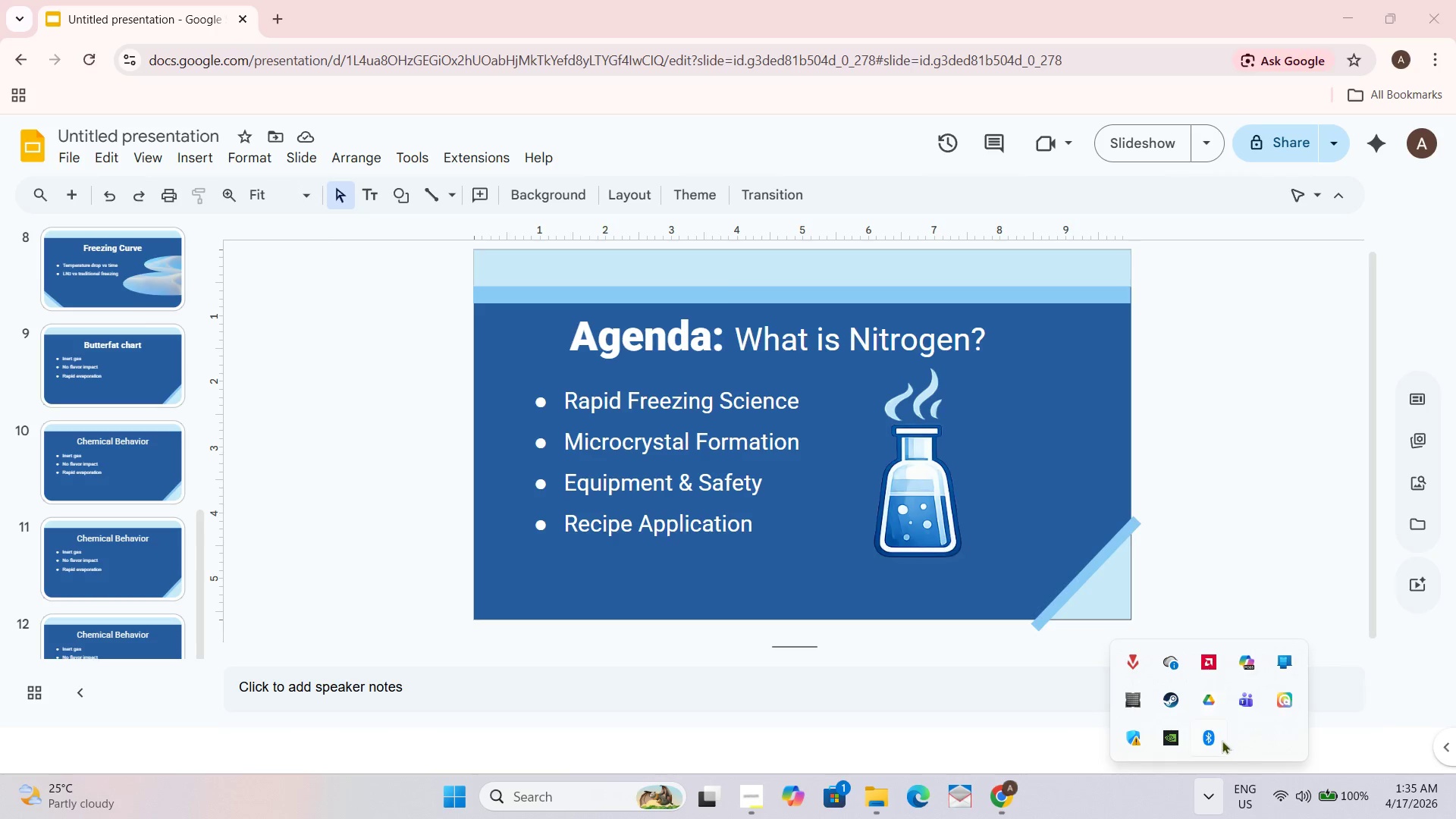 
left_click([1202, 740])
 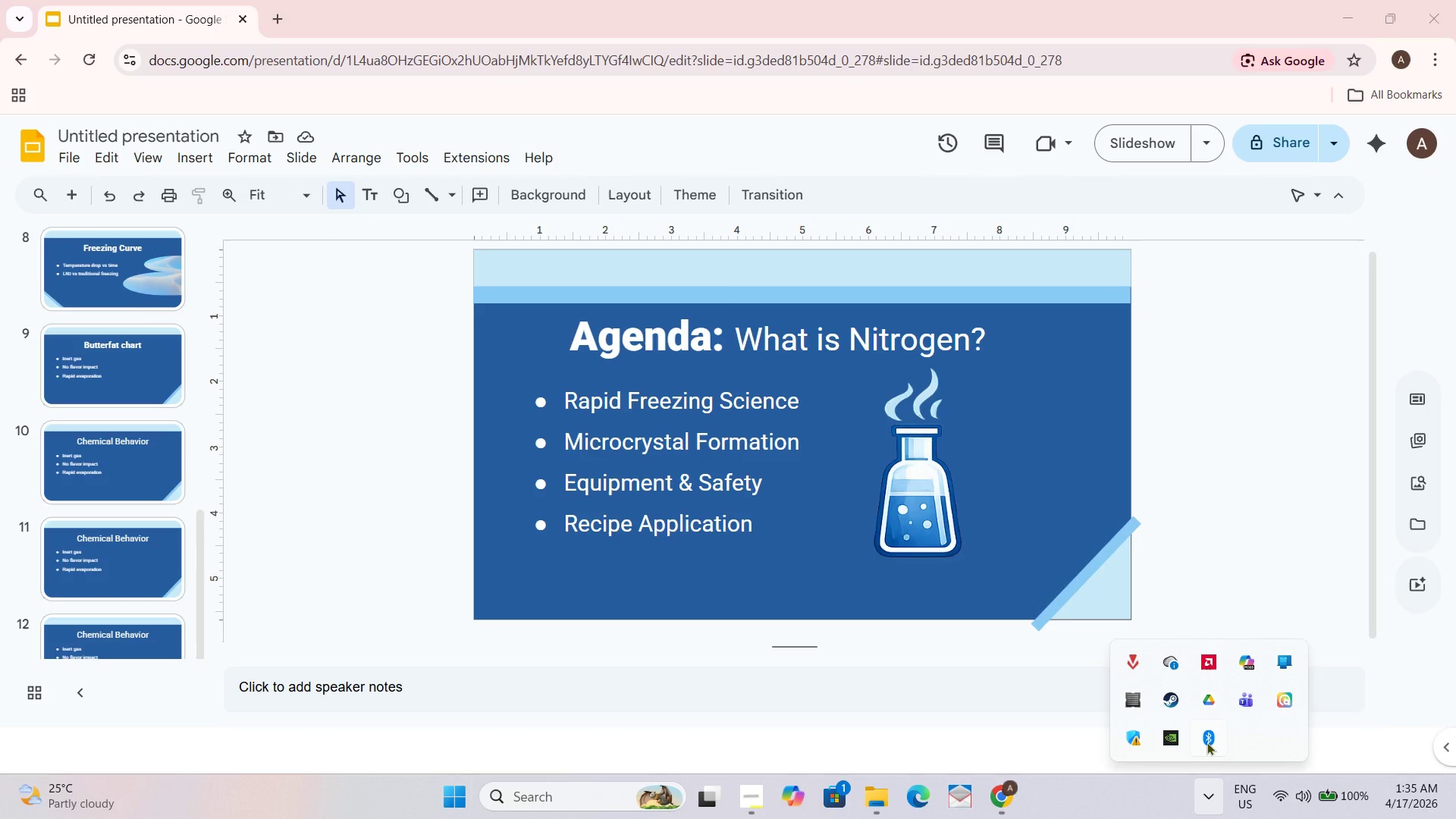 
left_click([1210, 741])
 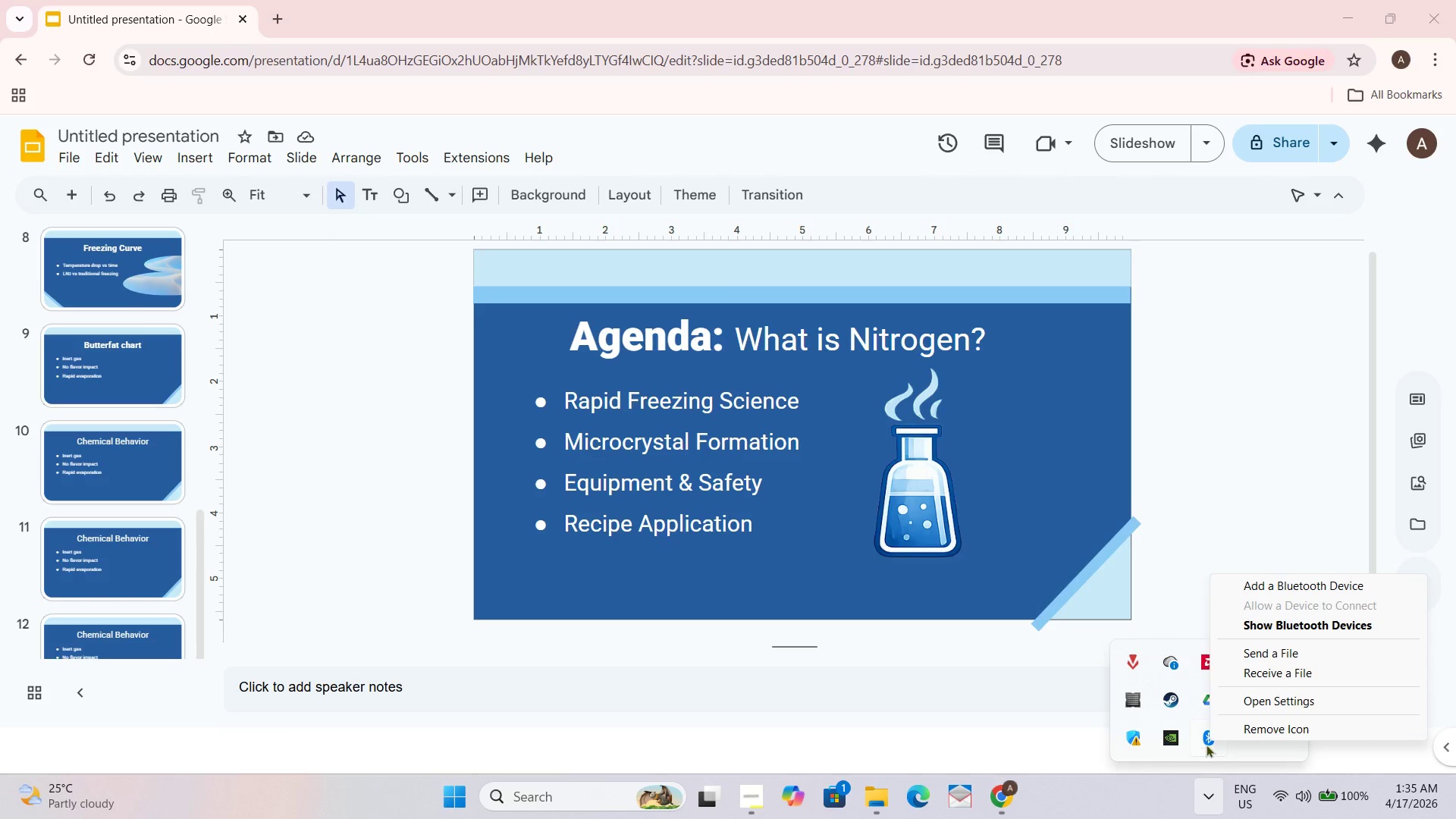 
left_click([1269, 670])
 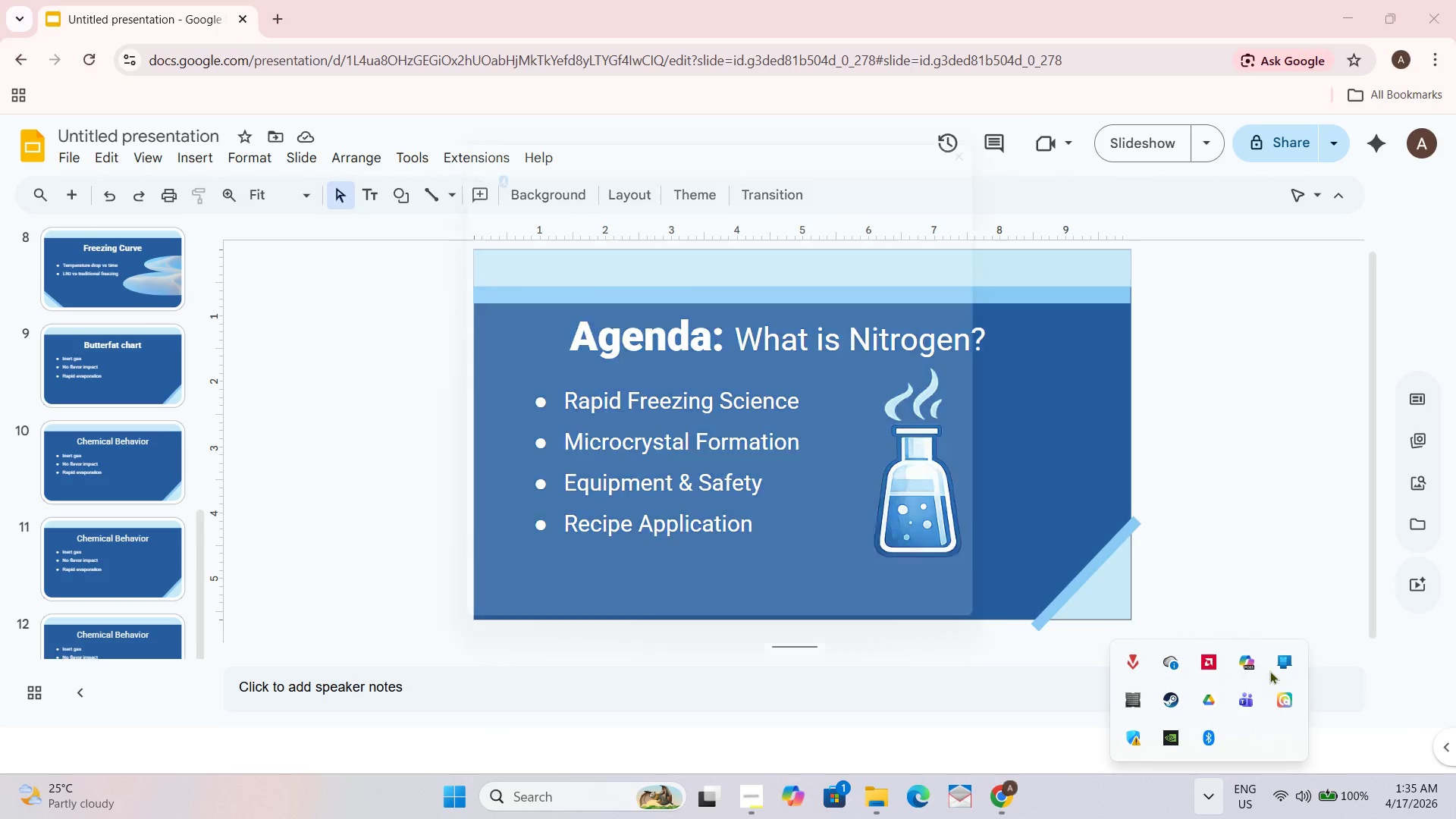 
mouse_move([1209, 724])
 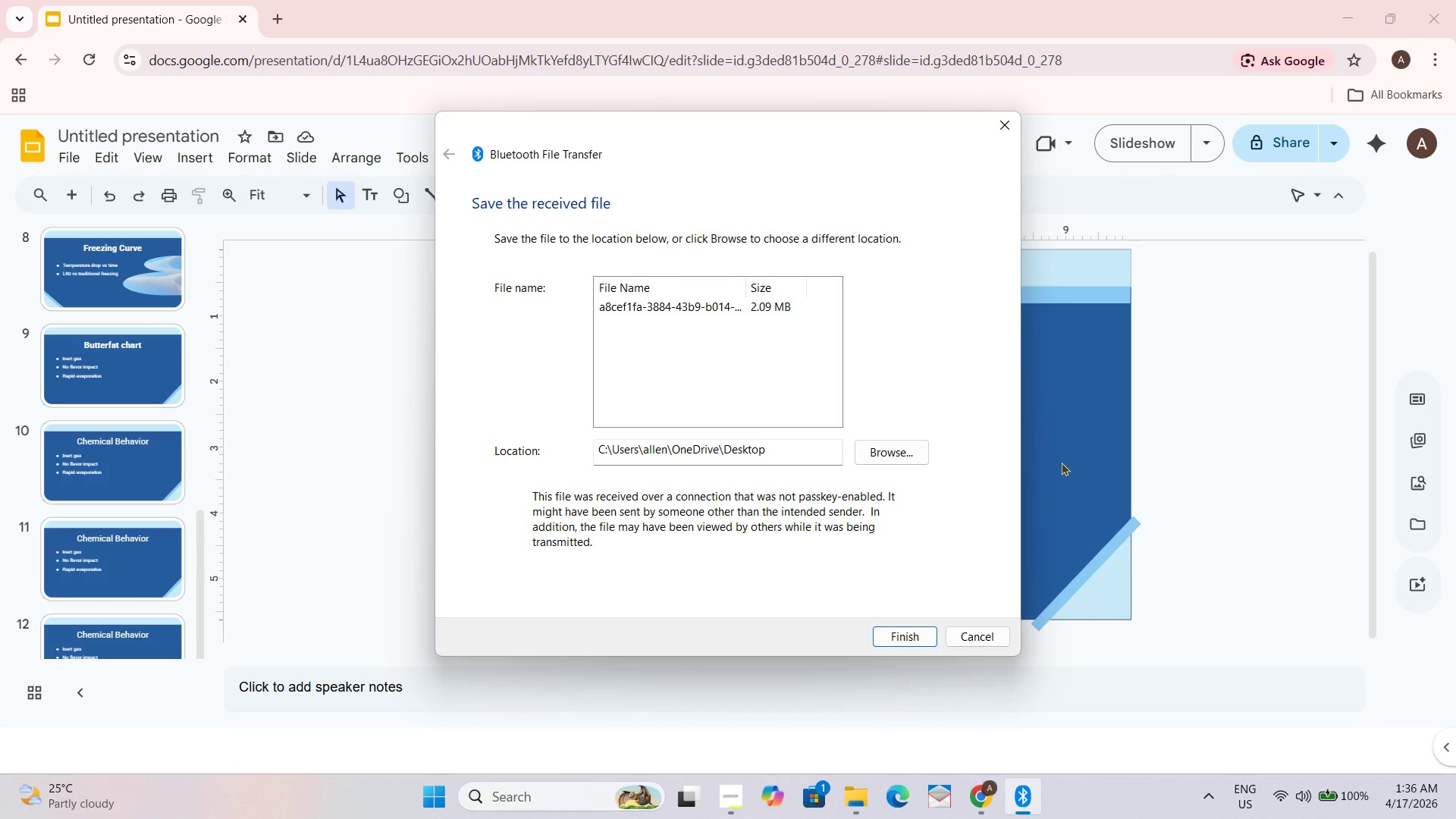 
wait(43.18)
 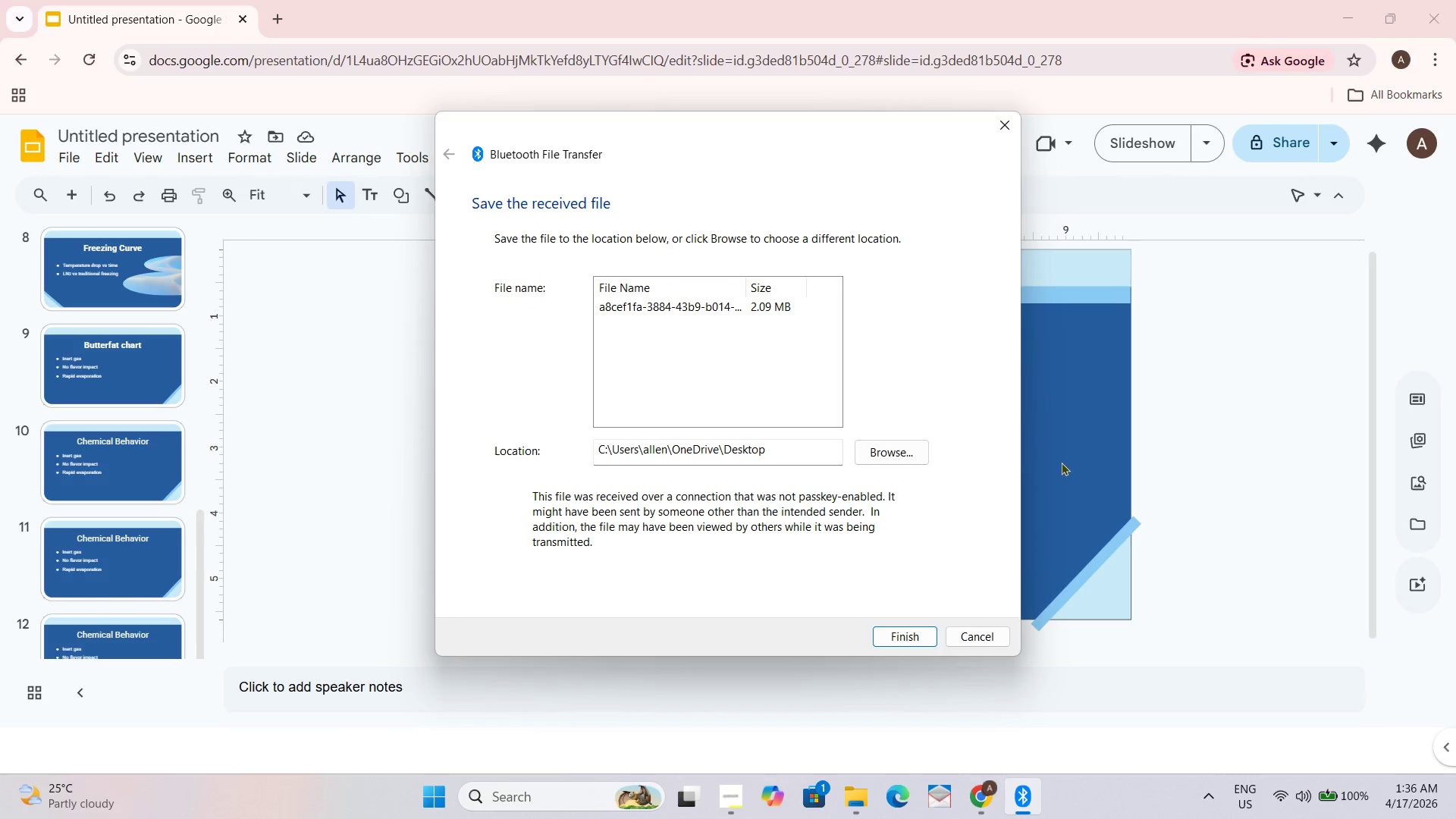 
left_click([880, 453])
 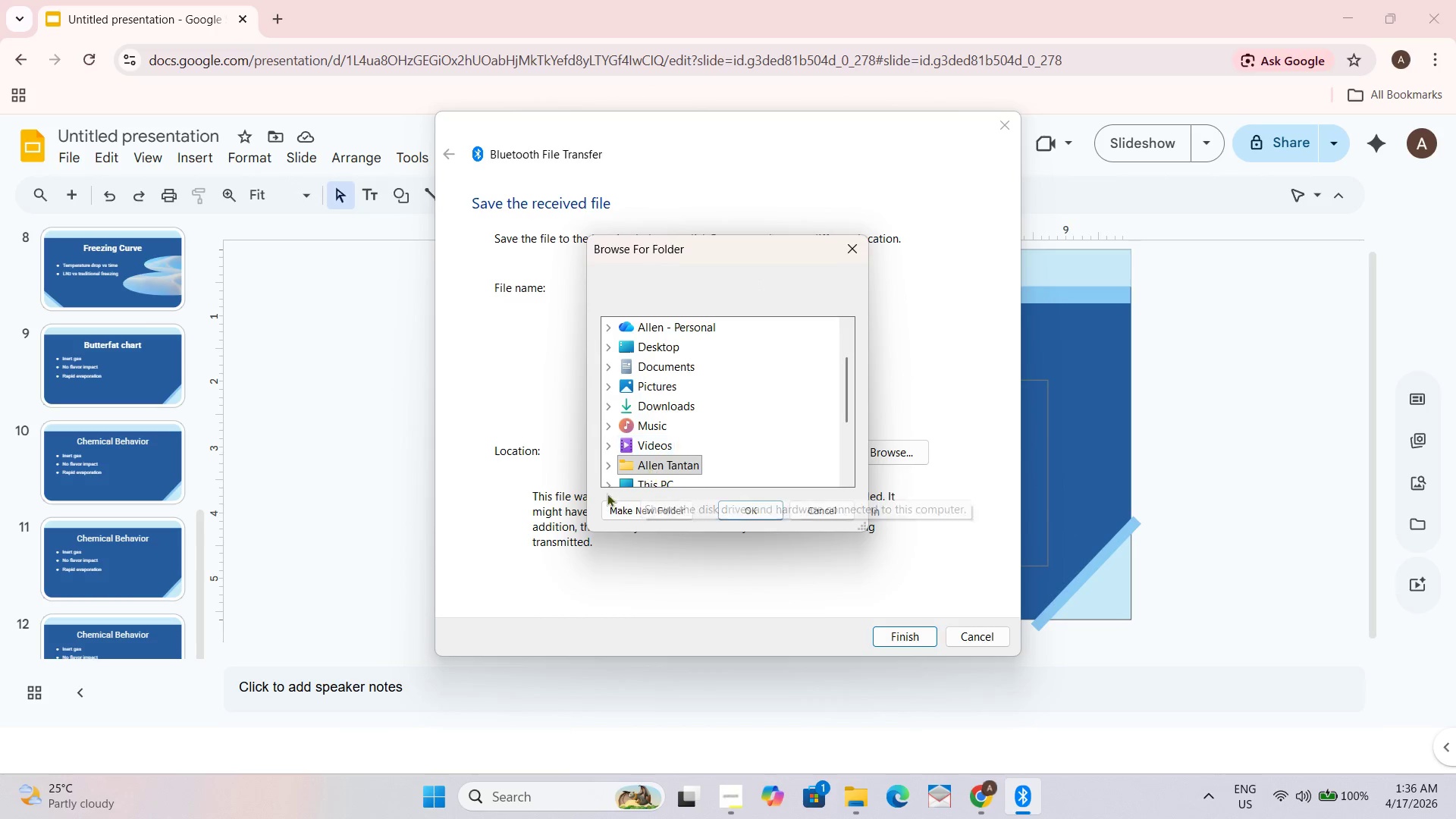 
double_click([664, 362])
 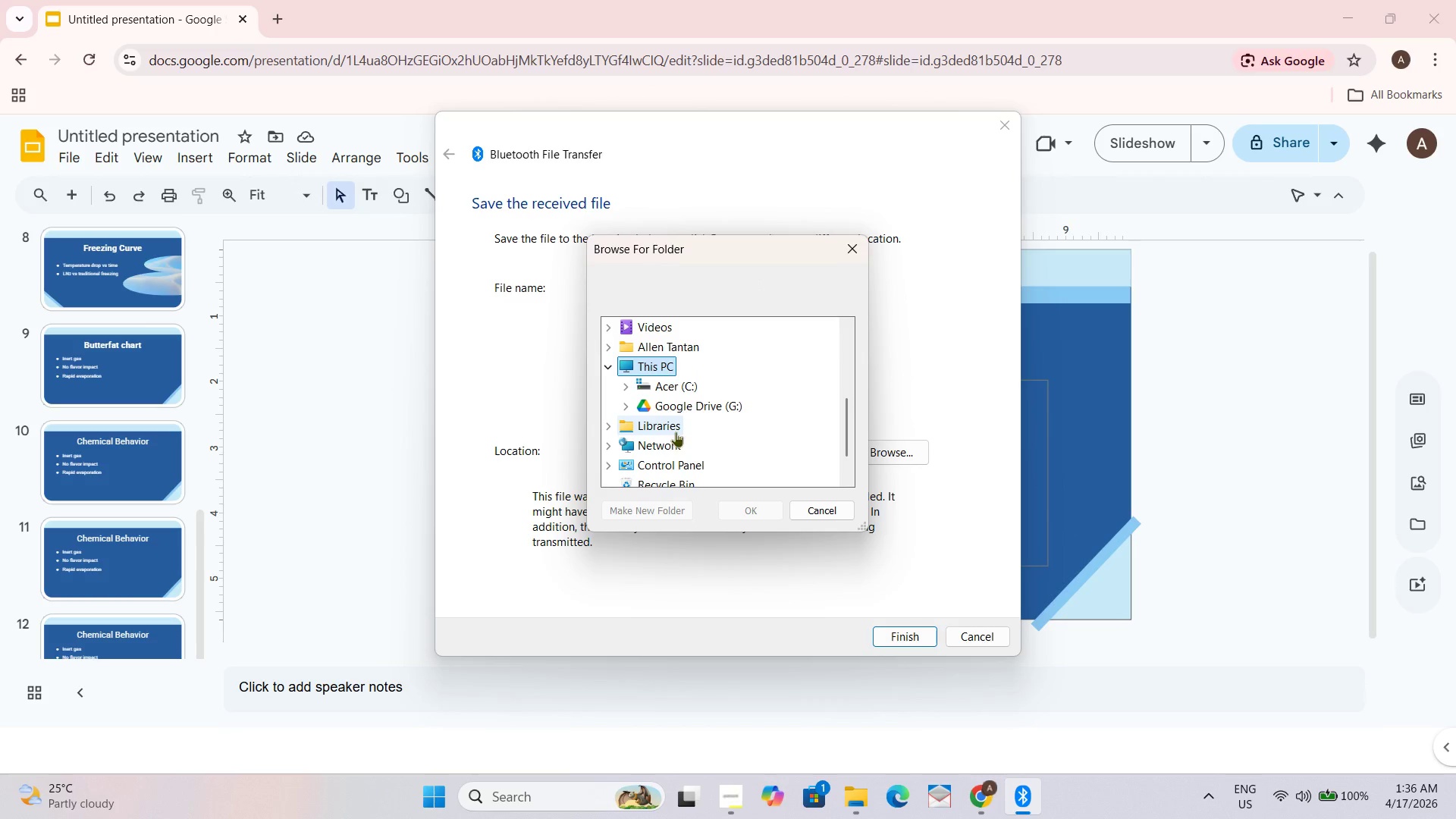 
left_click([658, 350])
 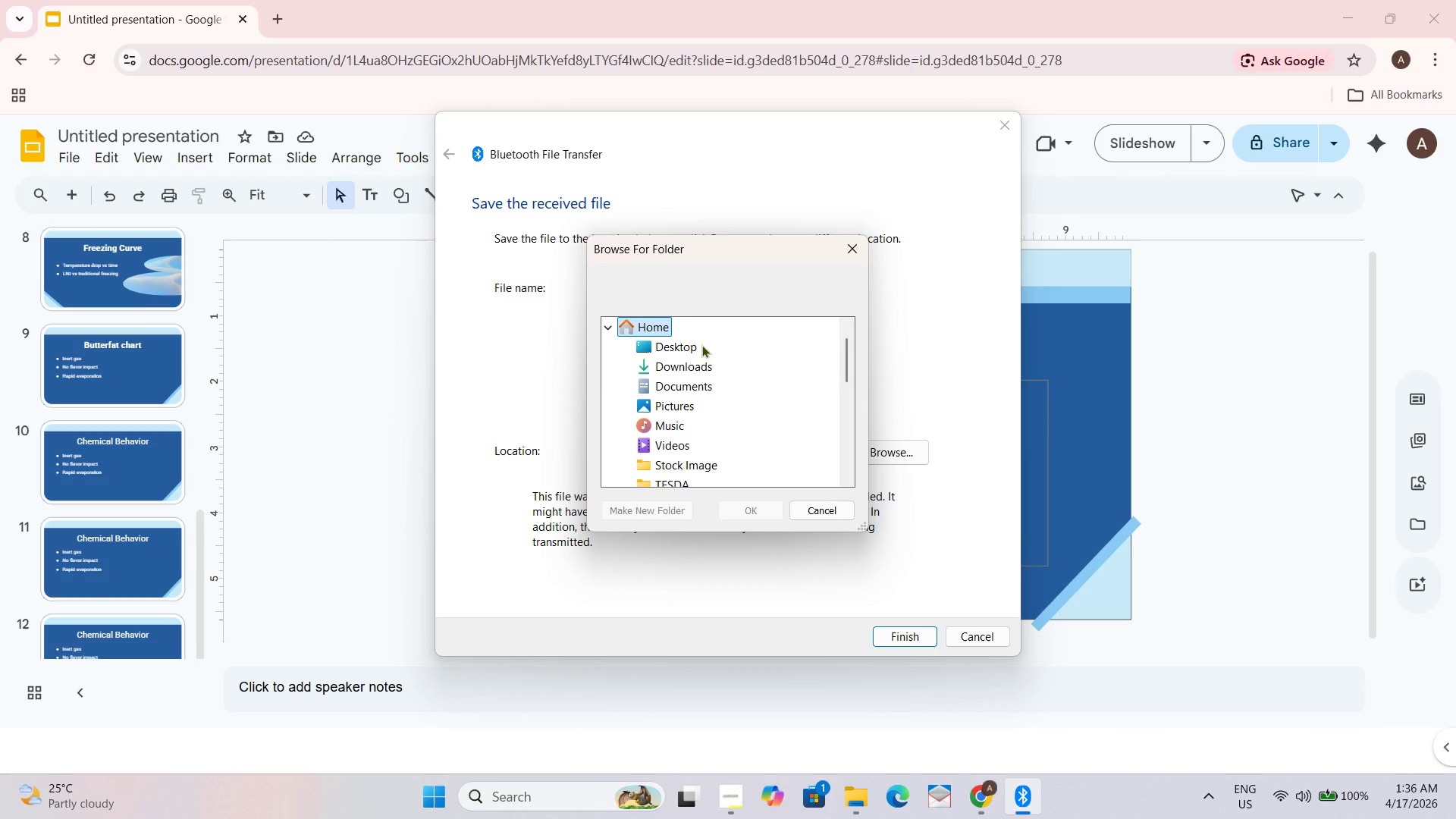 
double_click([693, 344])
 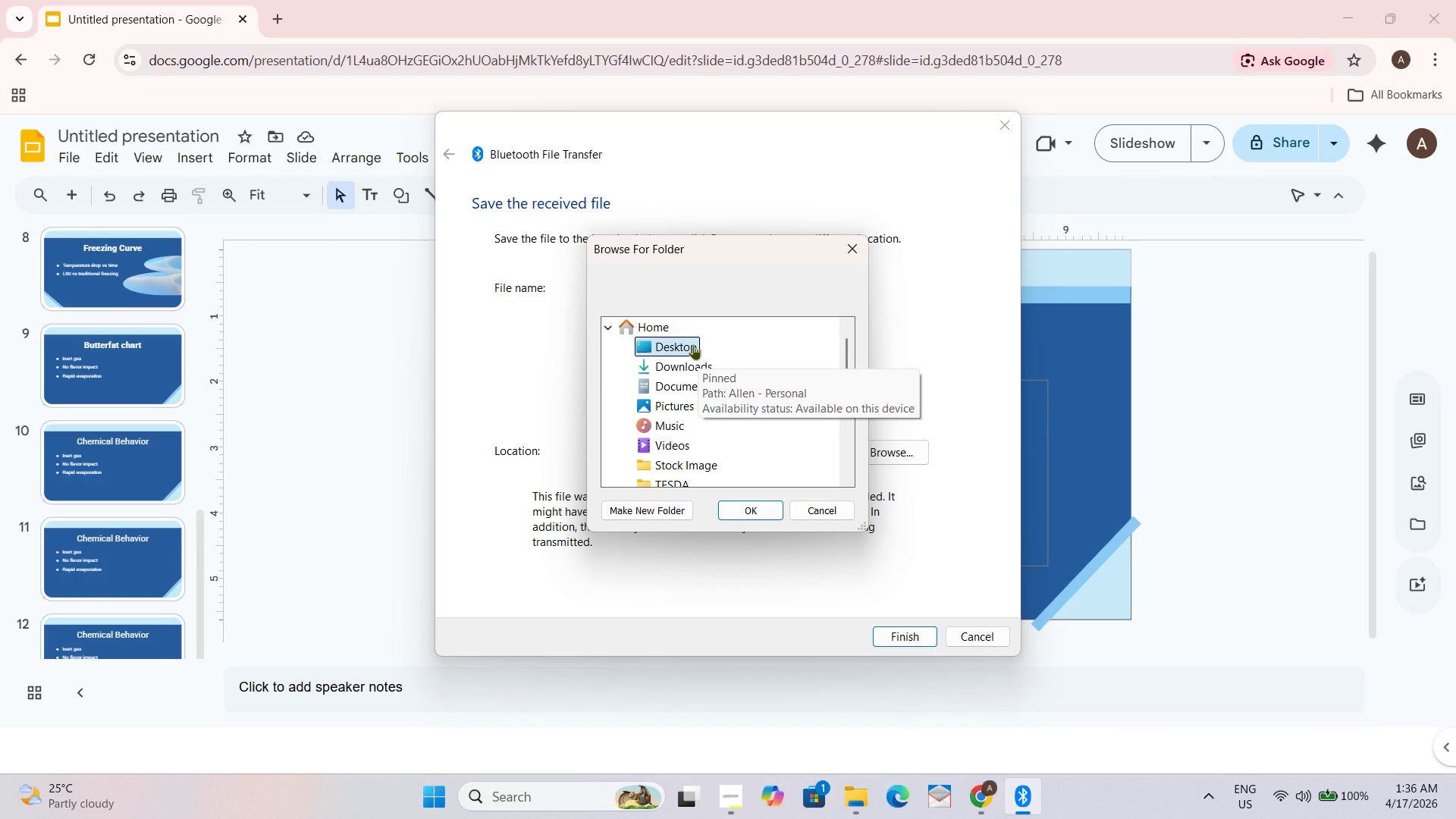 
scroll: coordinate [641, 445], scroll_direction: down, amount: 2.0
 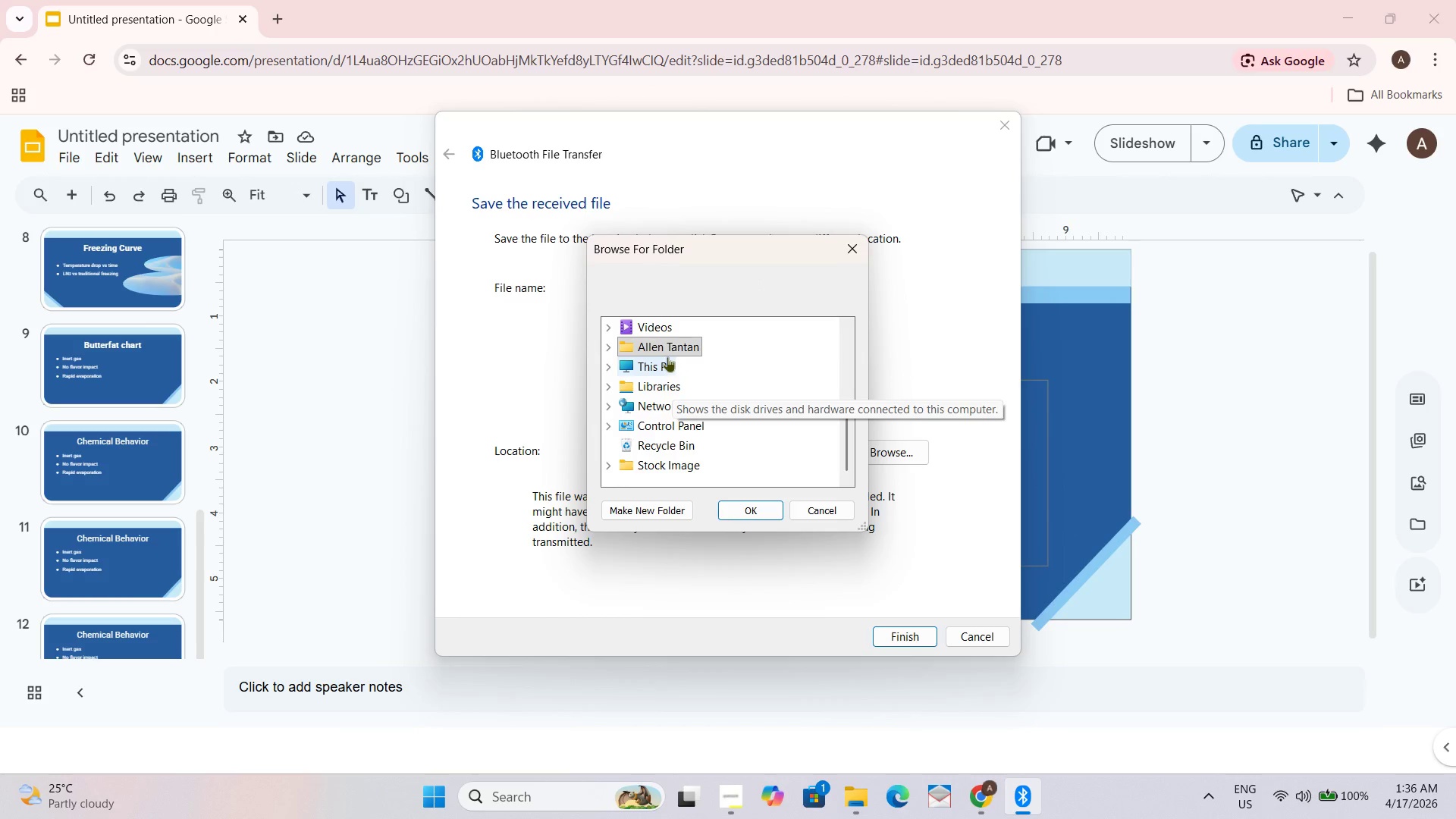 
double_click([693, 344])
 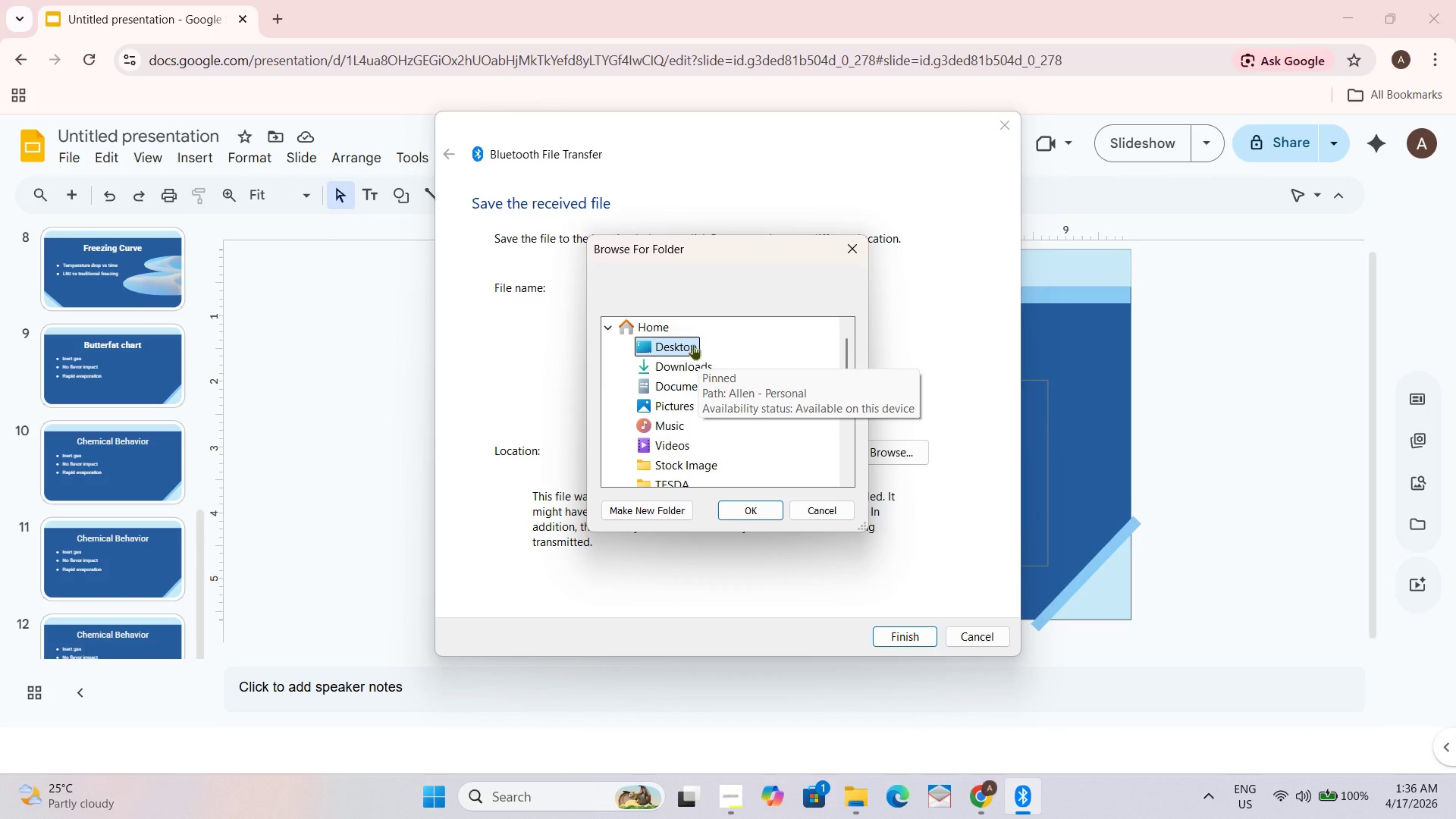 
triple_click([693, 344])
 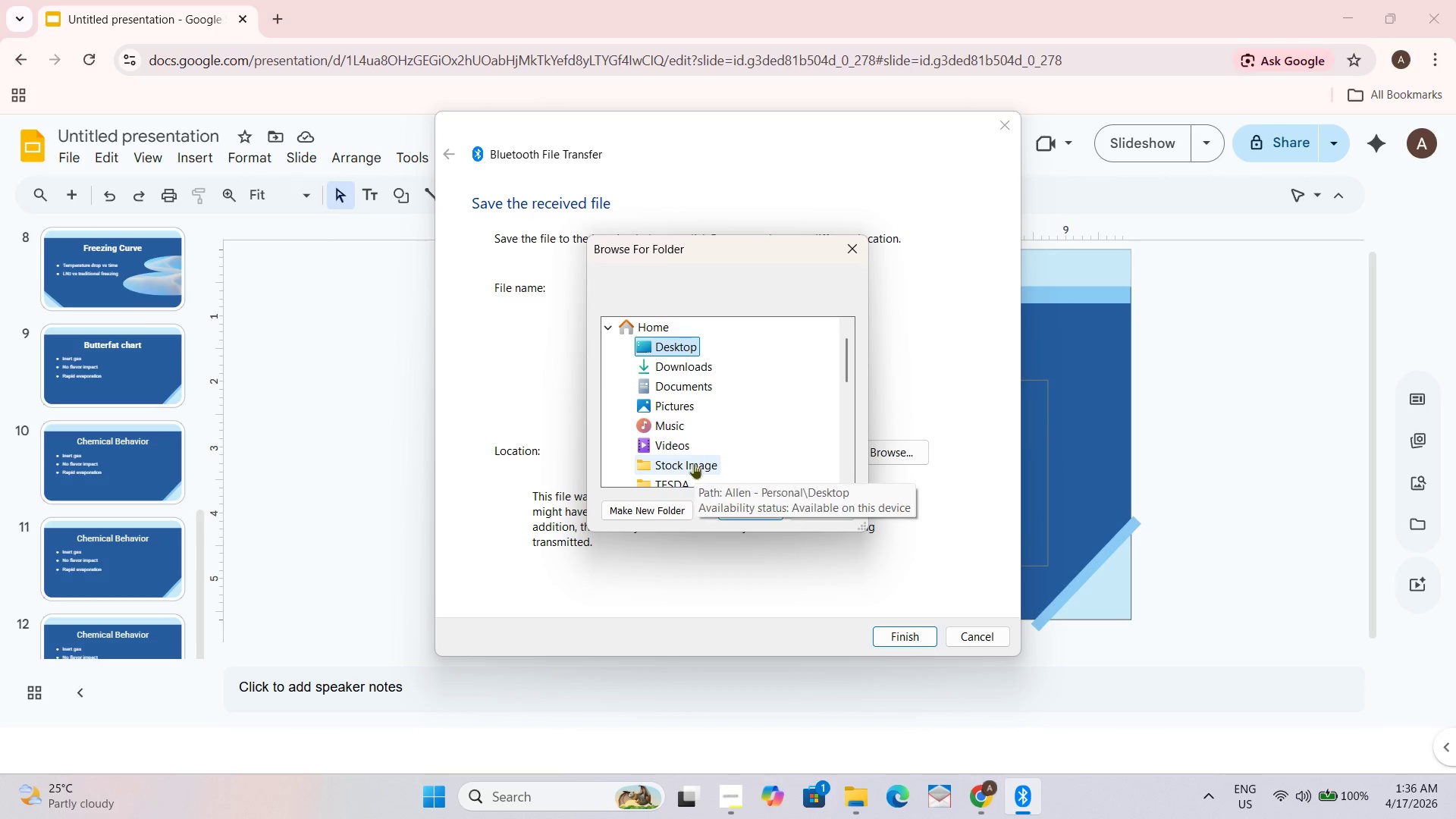 
double_click([693, 464])
 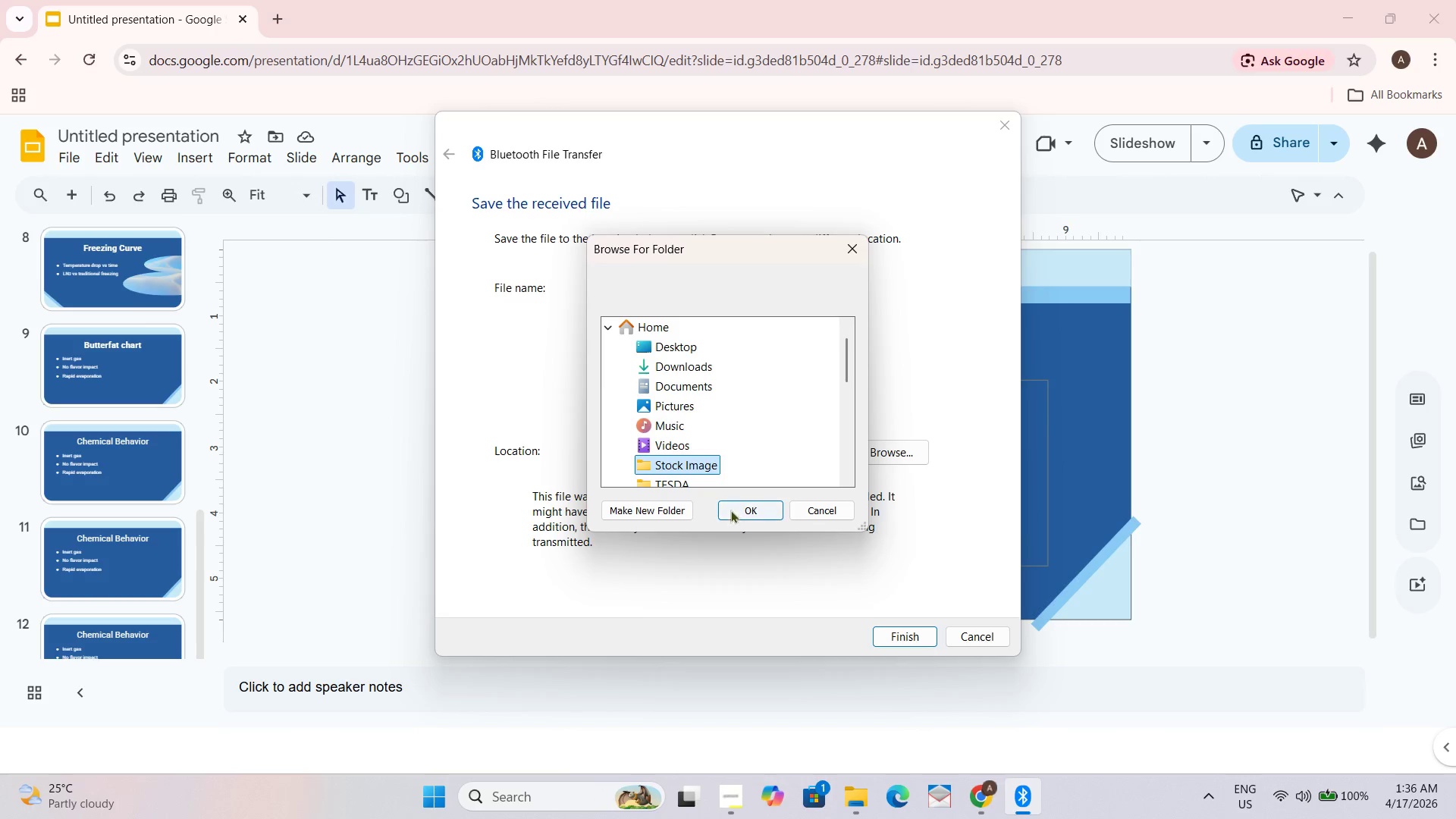 
left_click([737, 510])
 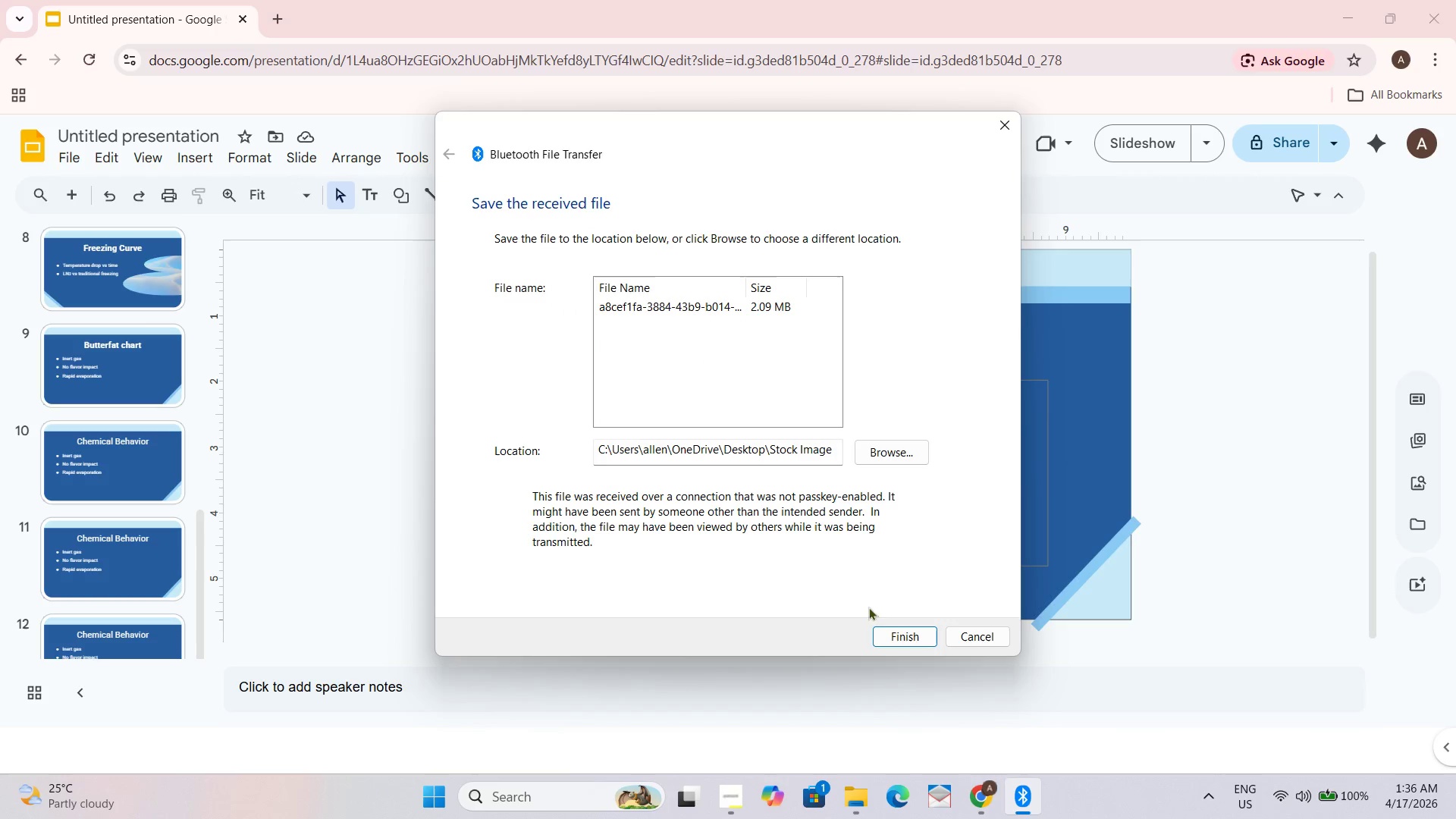 
scroll: coordinate [670, 406], scroll_direction: up, amount: 1.0
 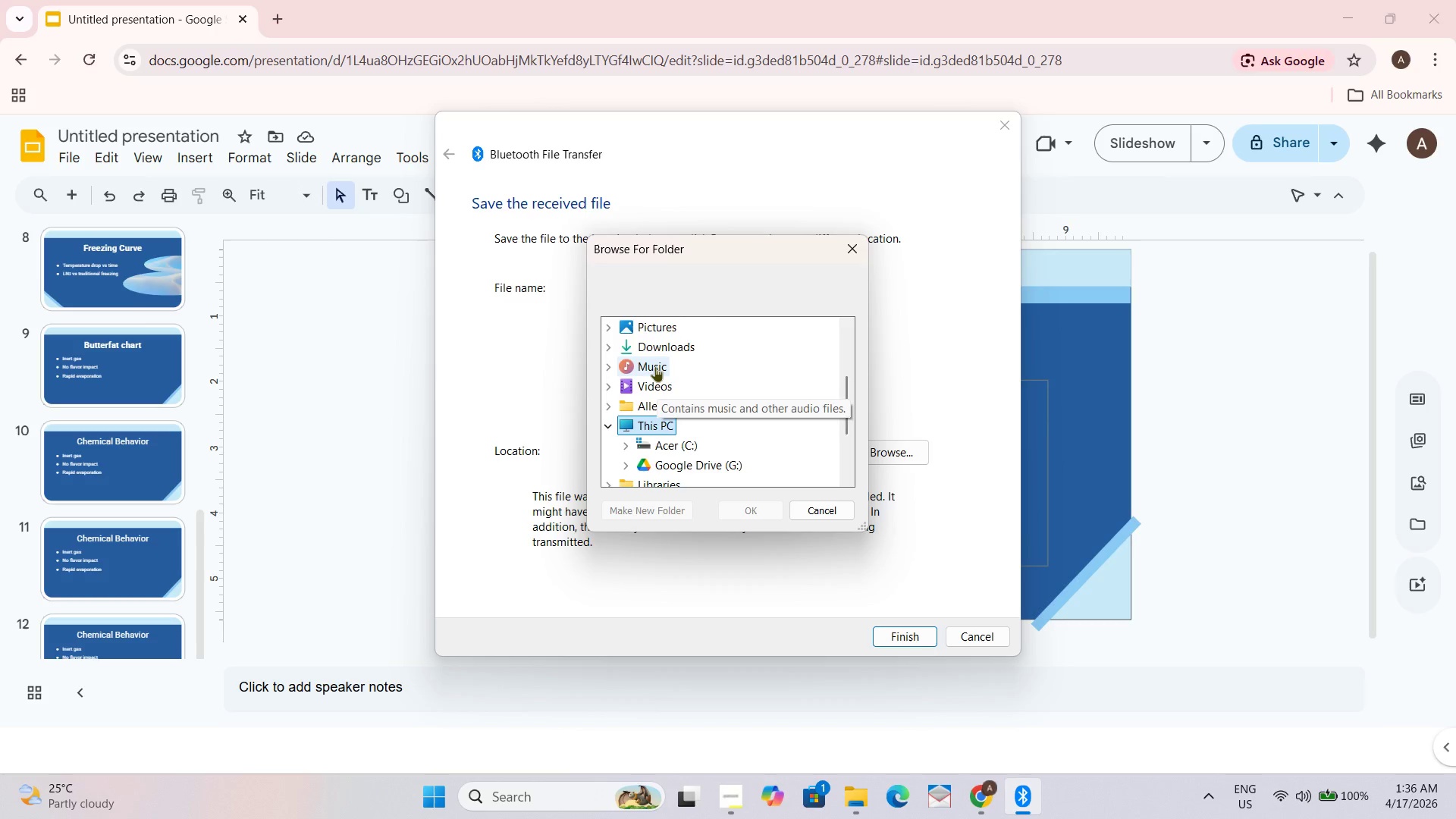 
left_click([905, 637])
 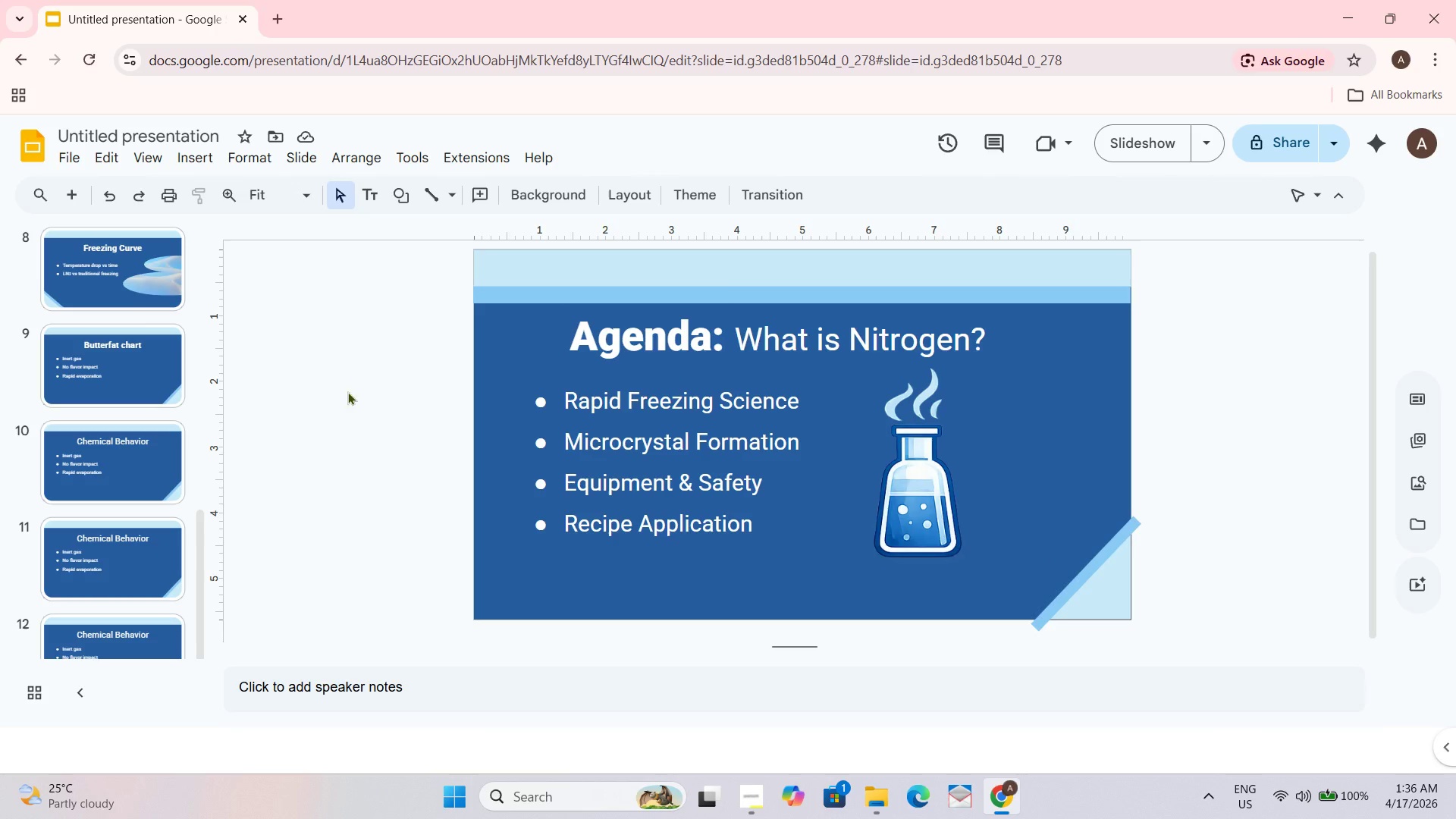 
scroll: coordinate [655, 366], scroll_direction: up, amount: 2.0
 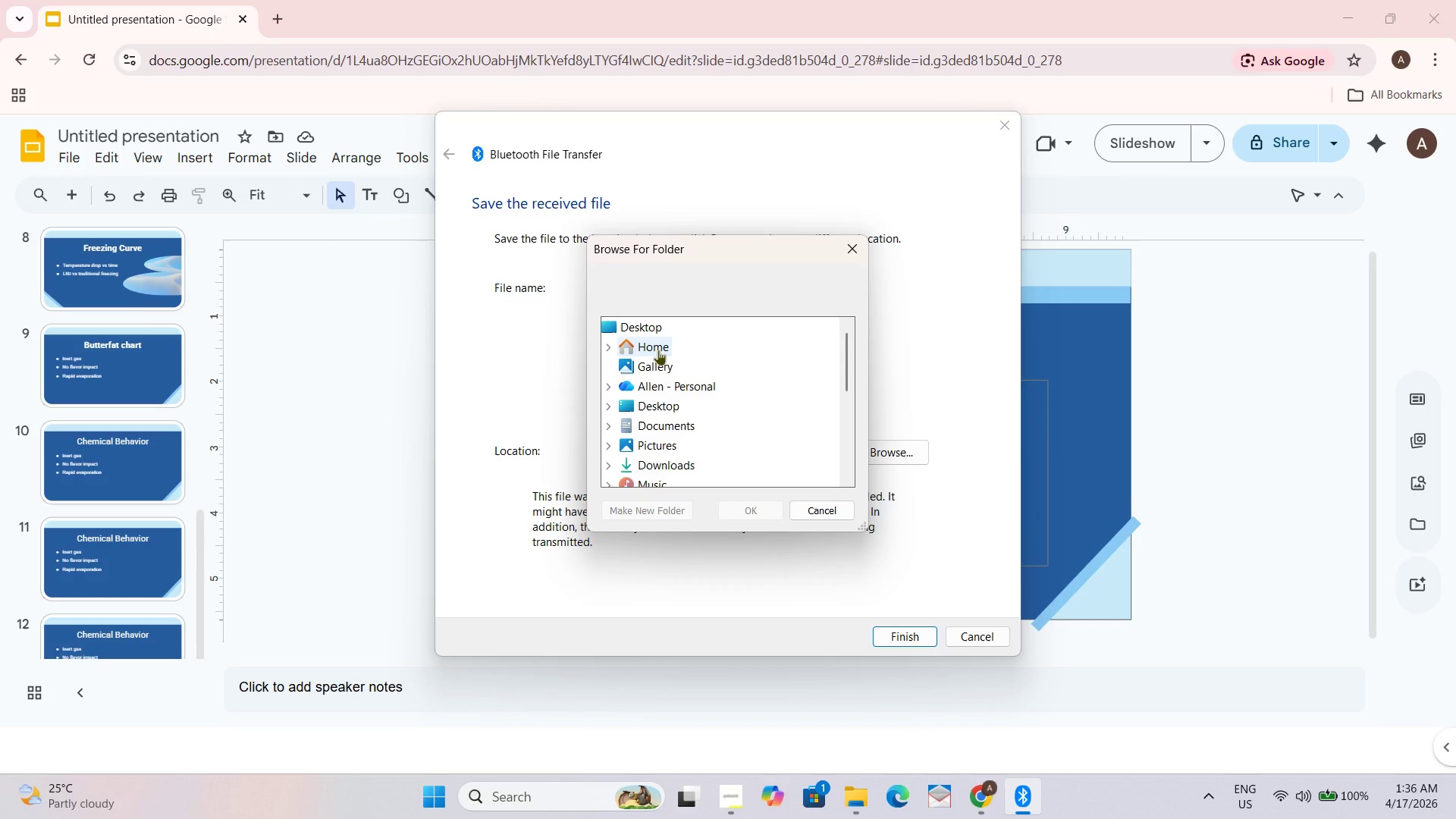 
left_click([113, 379])
 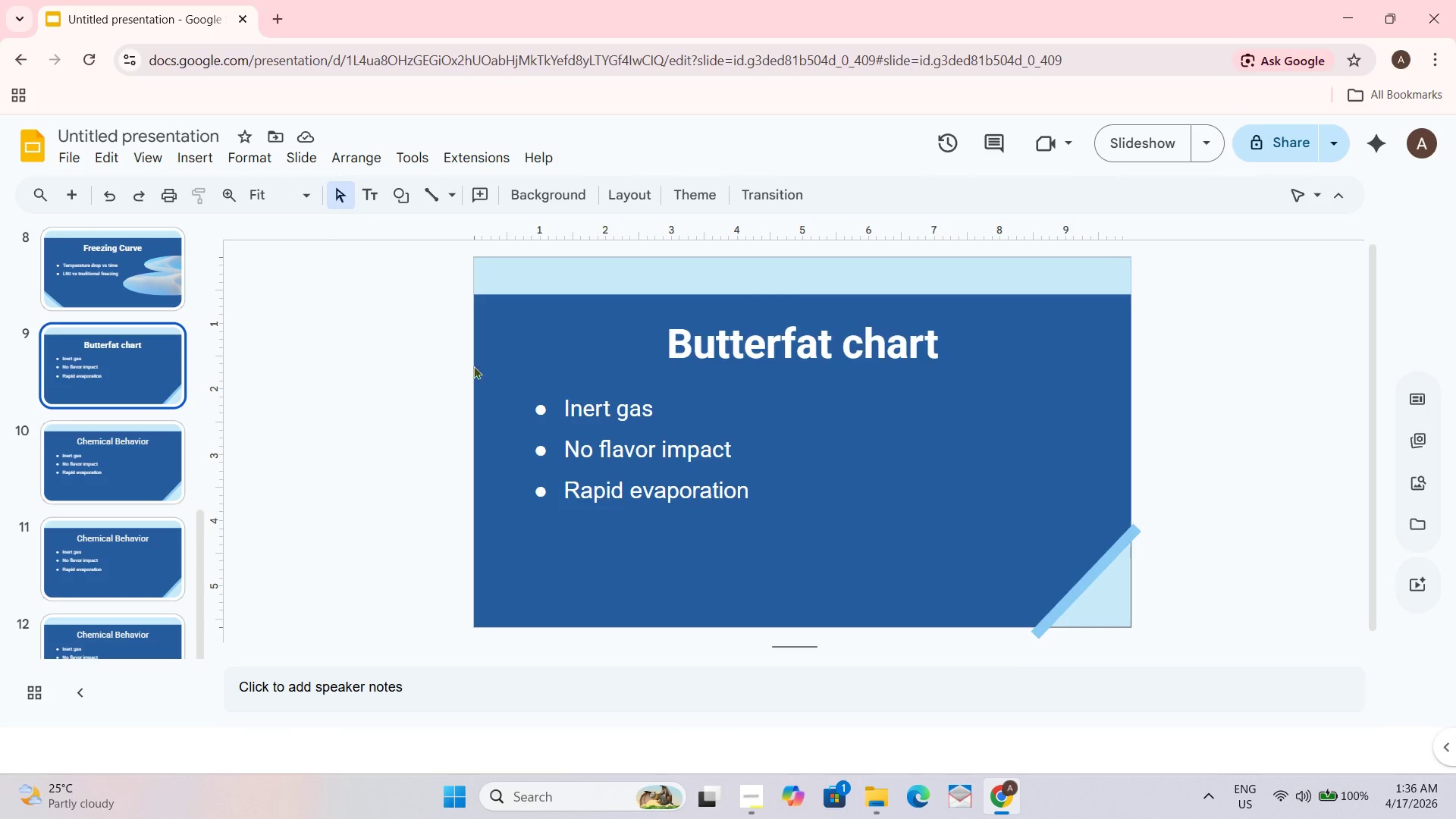 
right_click([541, 327])
 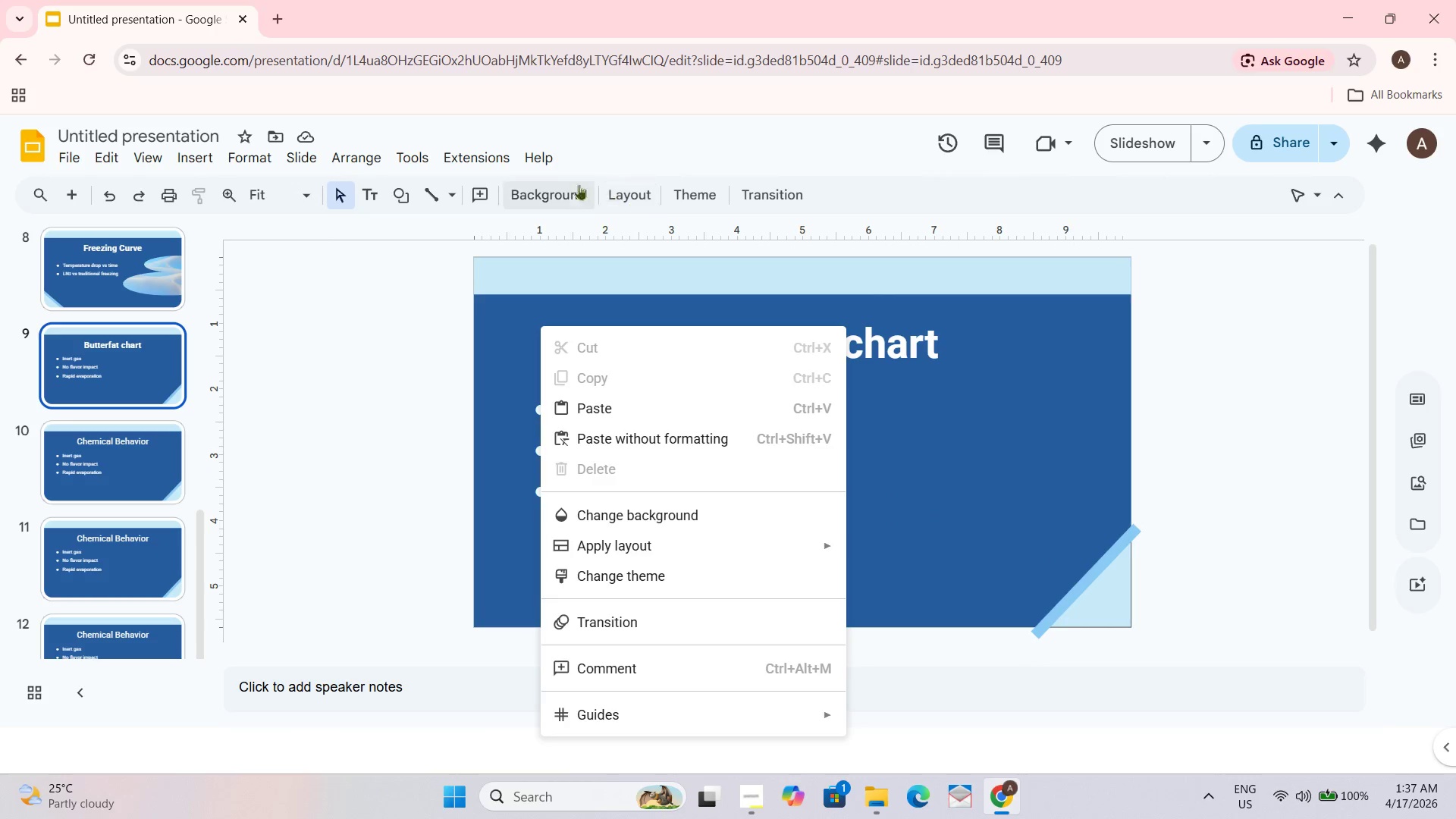 
left_click([557, 185])
 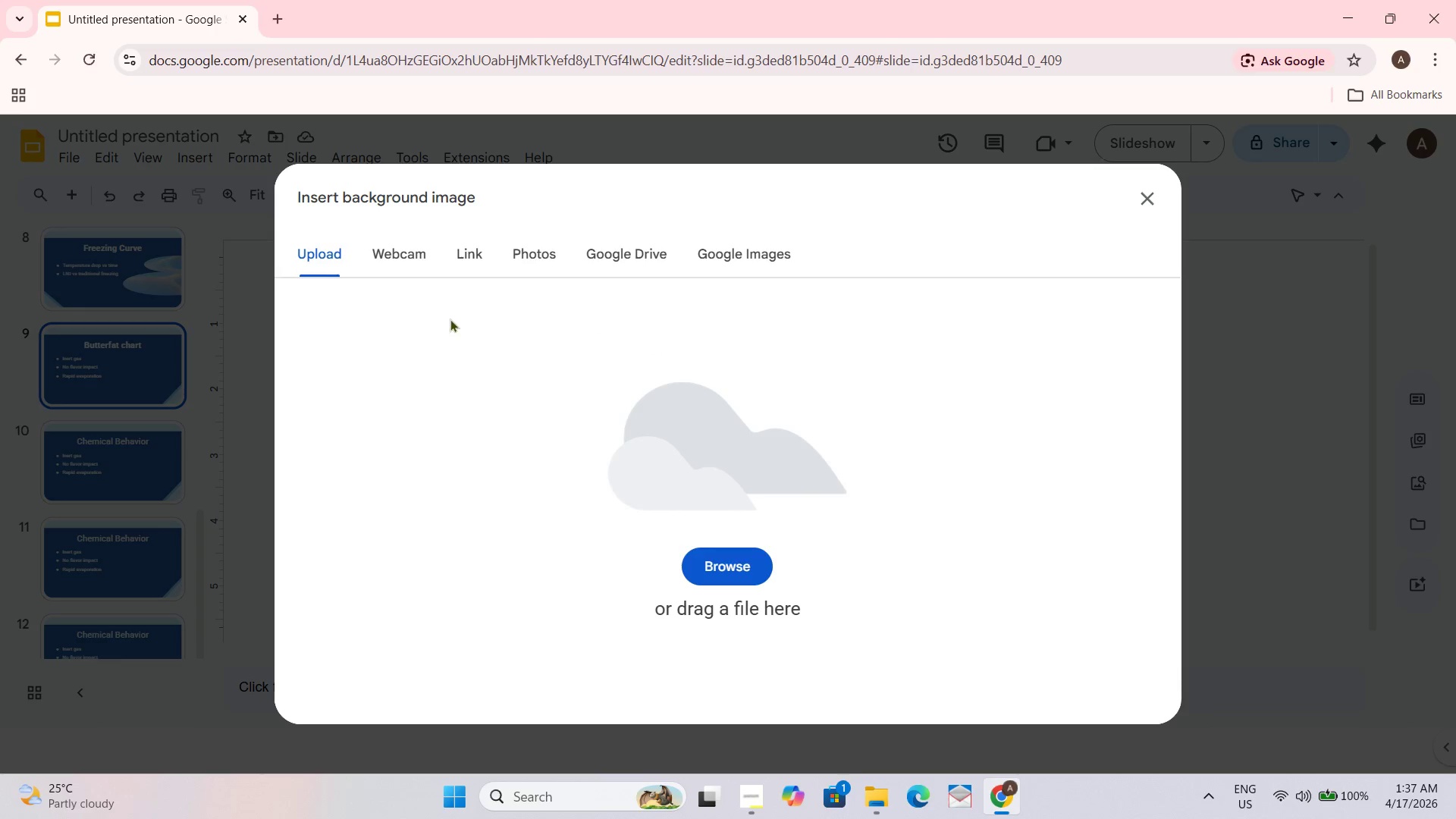 
left_click([717, 555])
 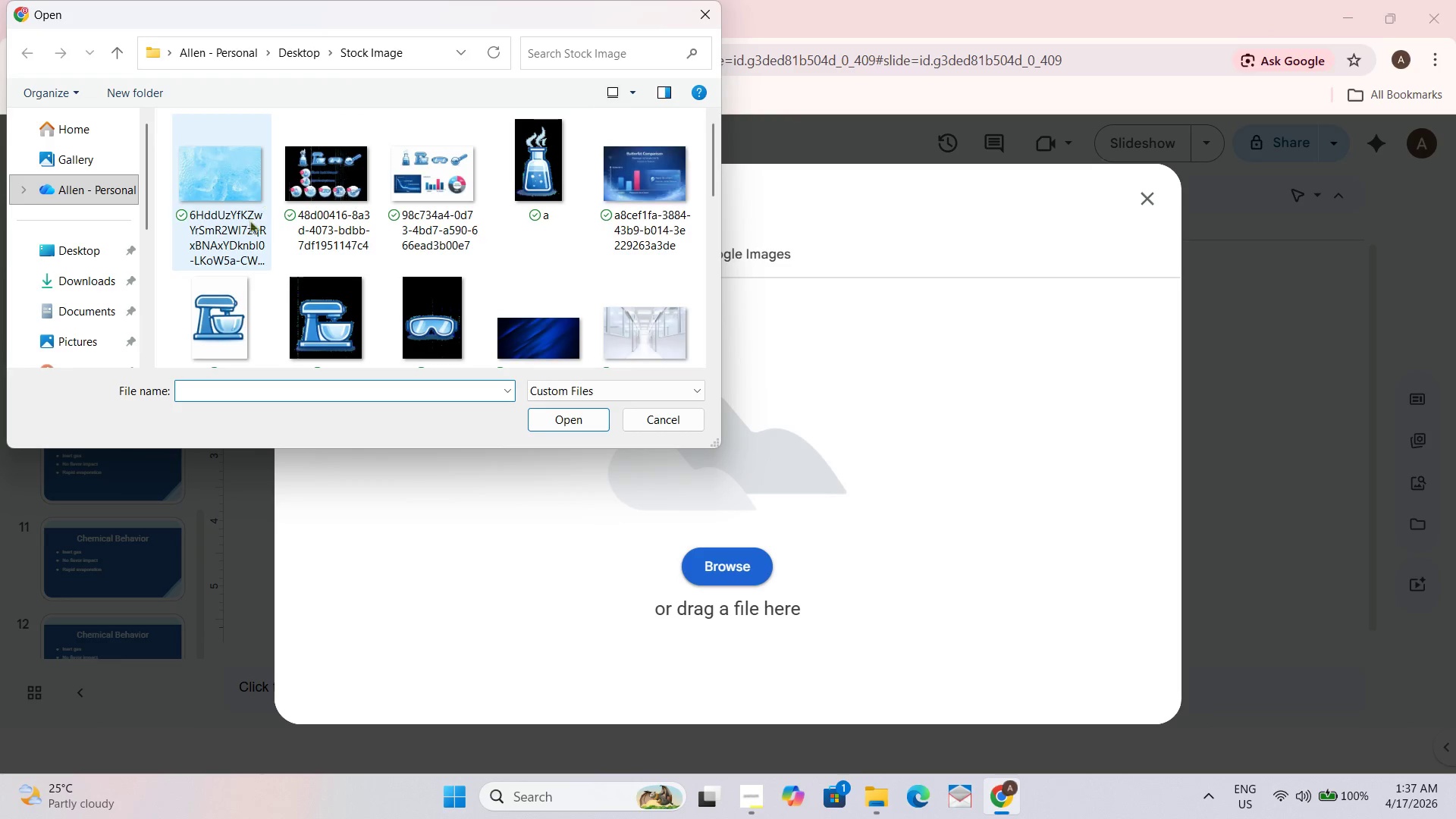 
left_click([637, 132])
 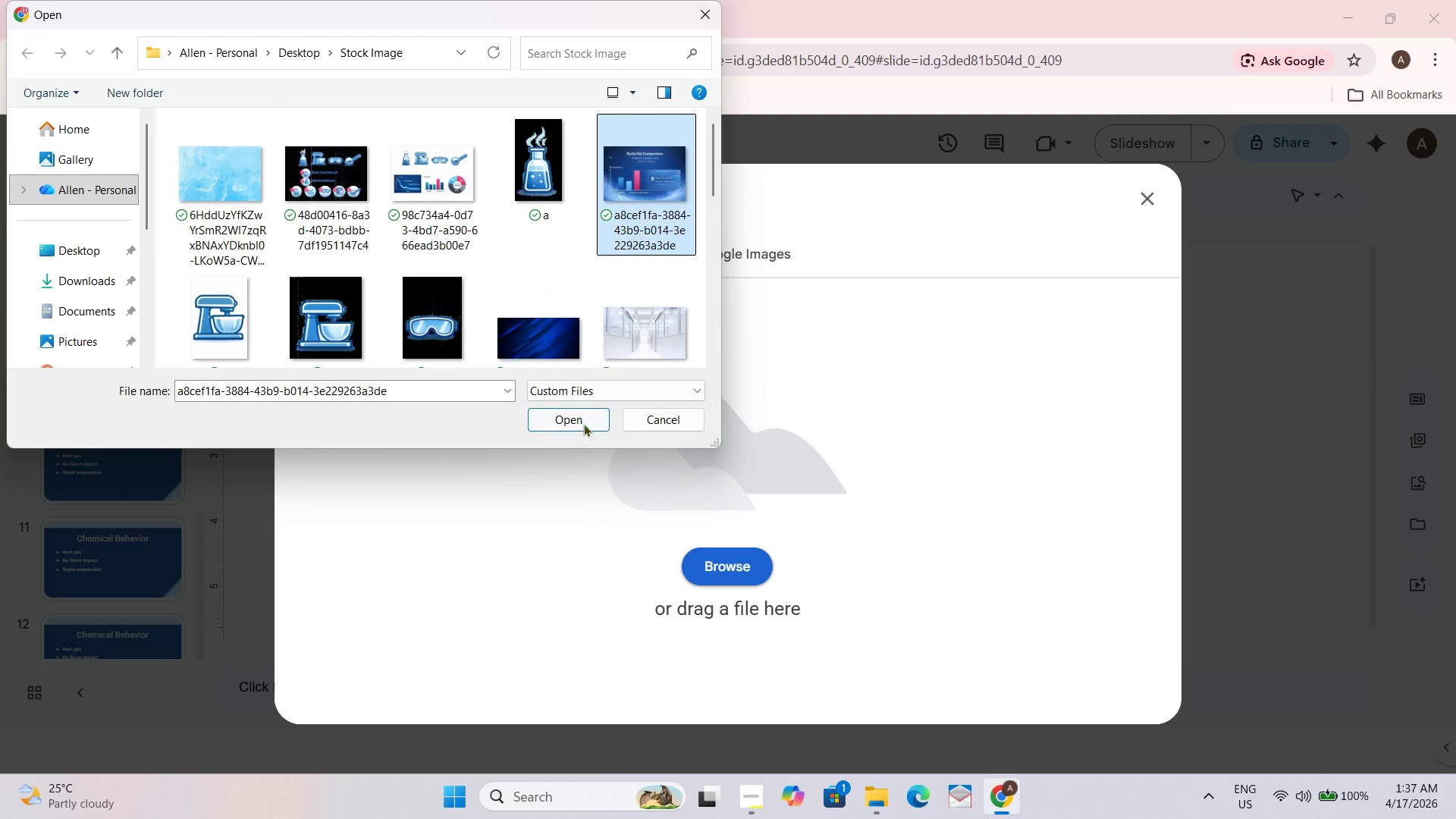 
left_click([573, 421])
 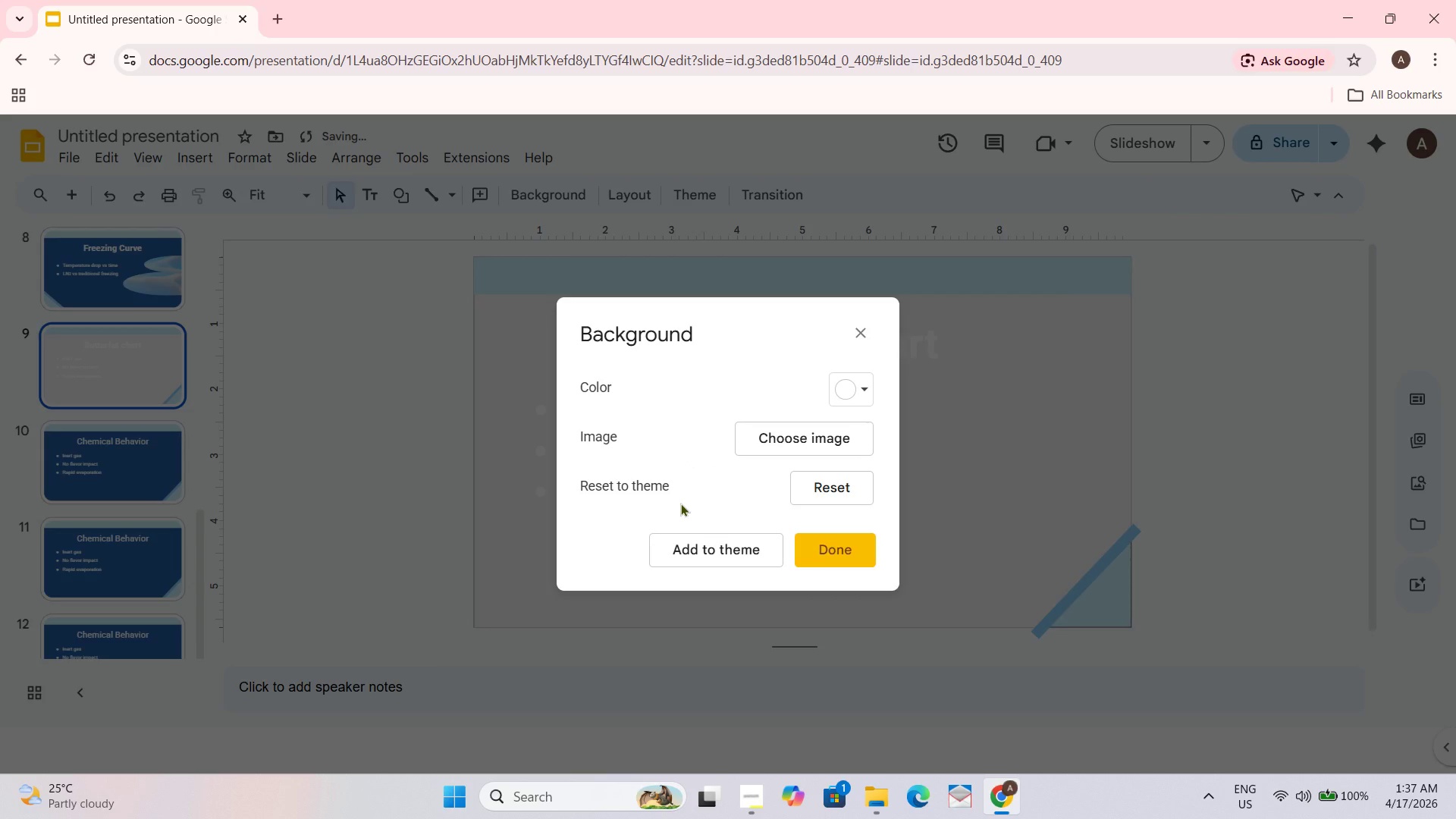 
wait(5.42)
 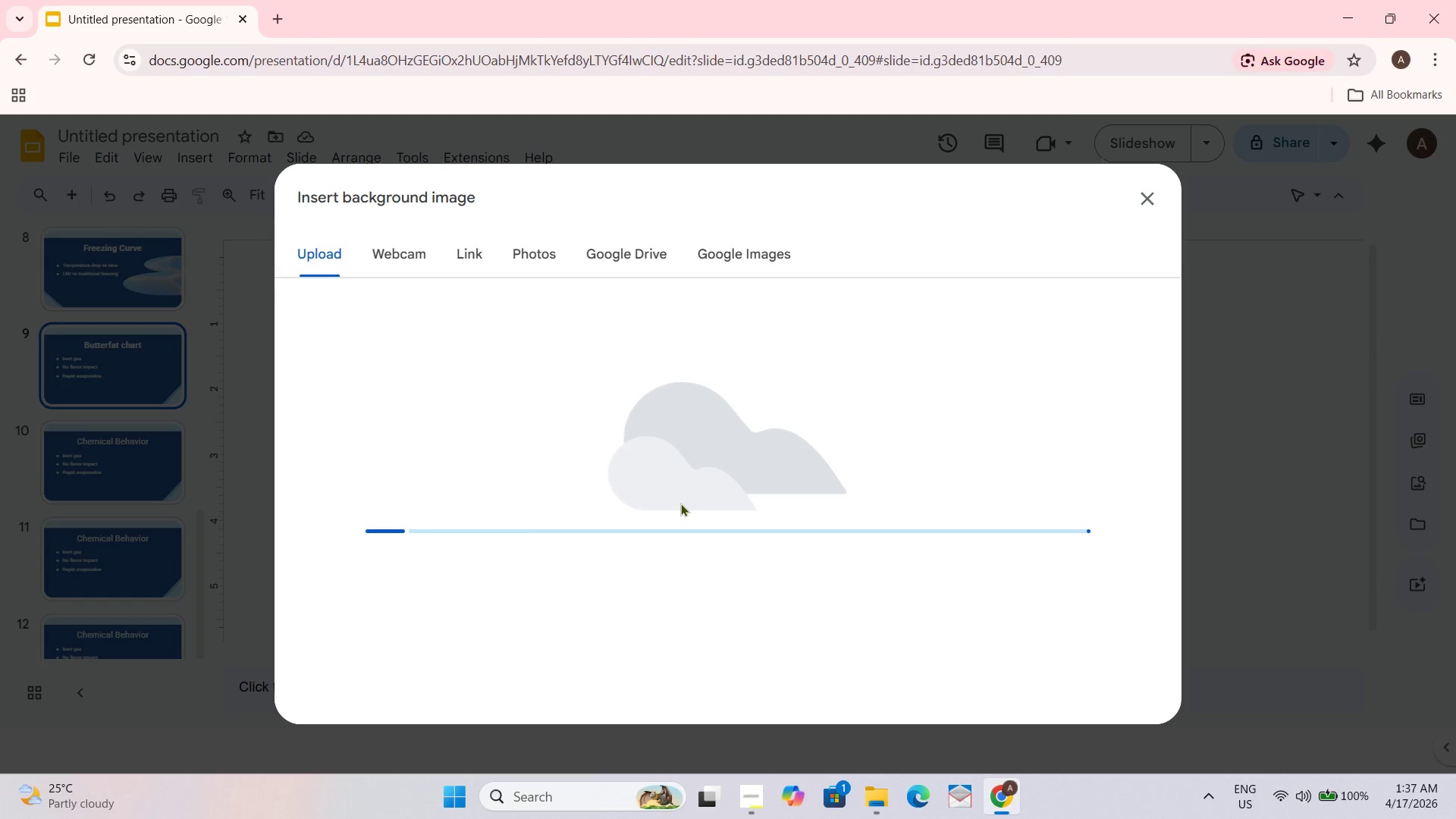 
left_click([855, 550])
 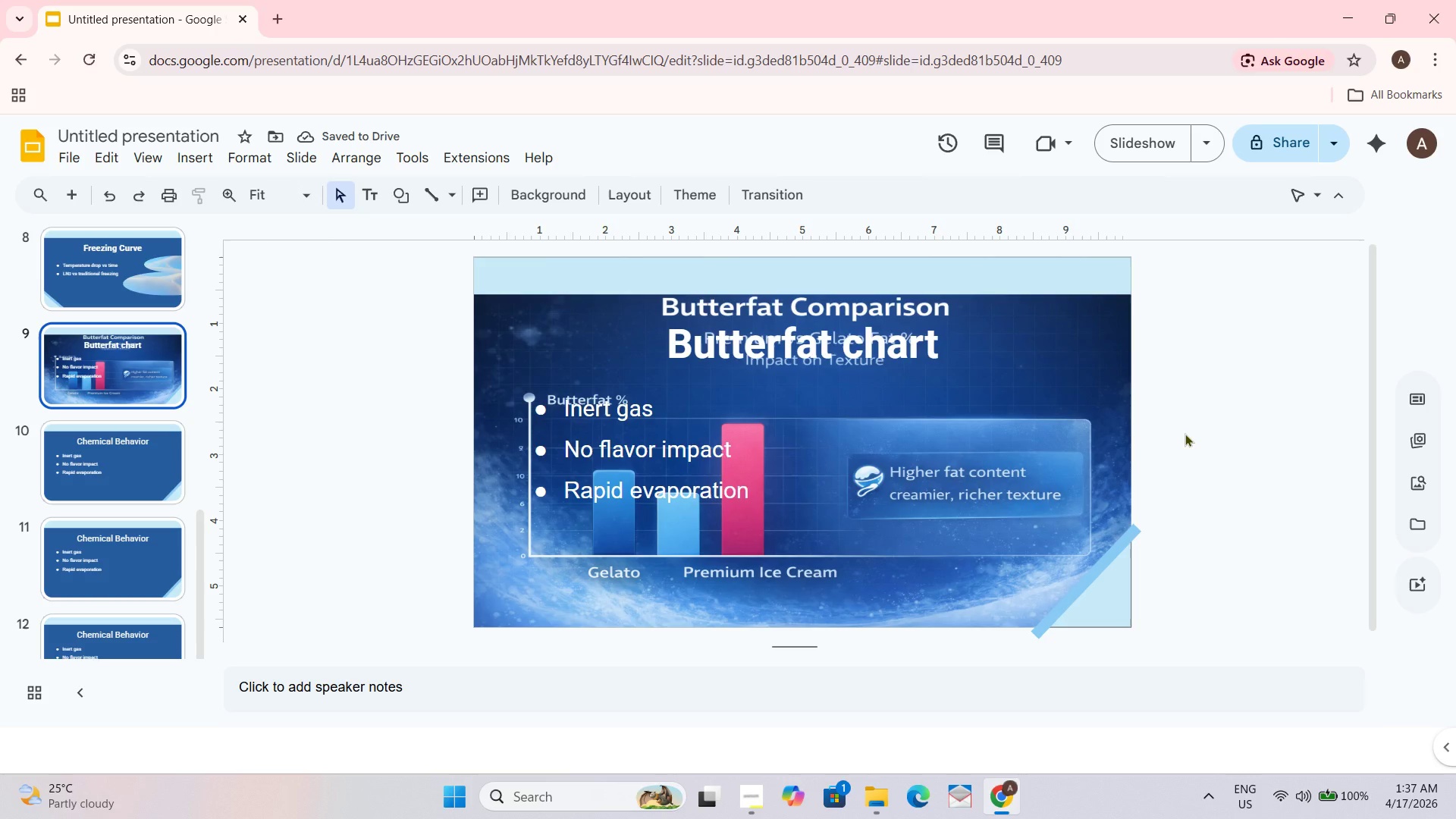 
left_click([1185, 433])
 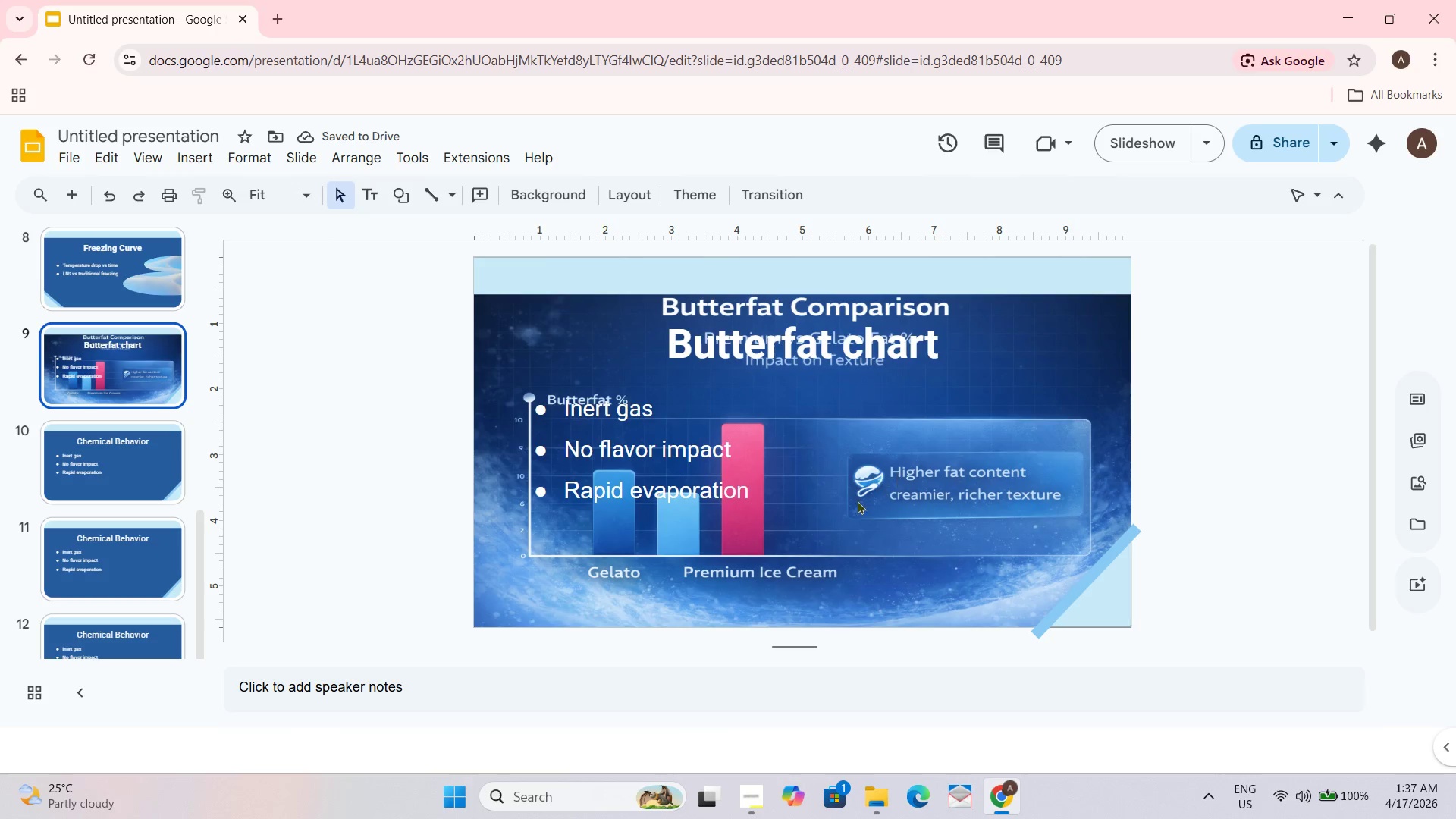 
scroll: coordinate [422, 236], scroll_direction: down, amount: 1.0
 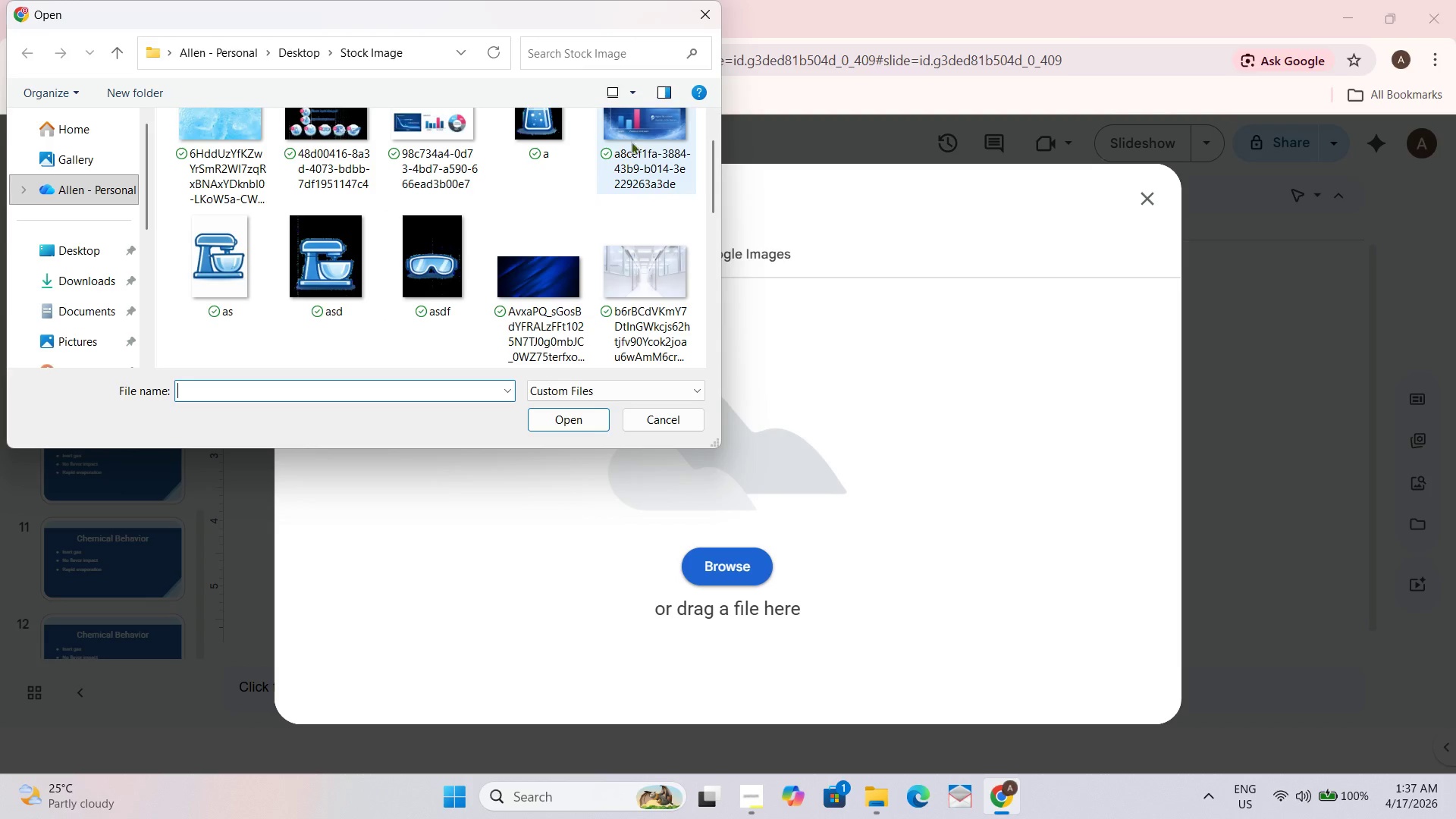 
left_click([863, 348])
 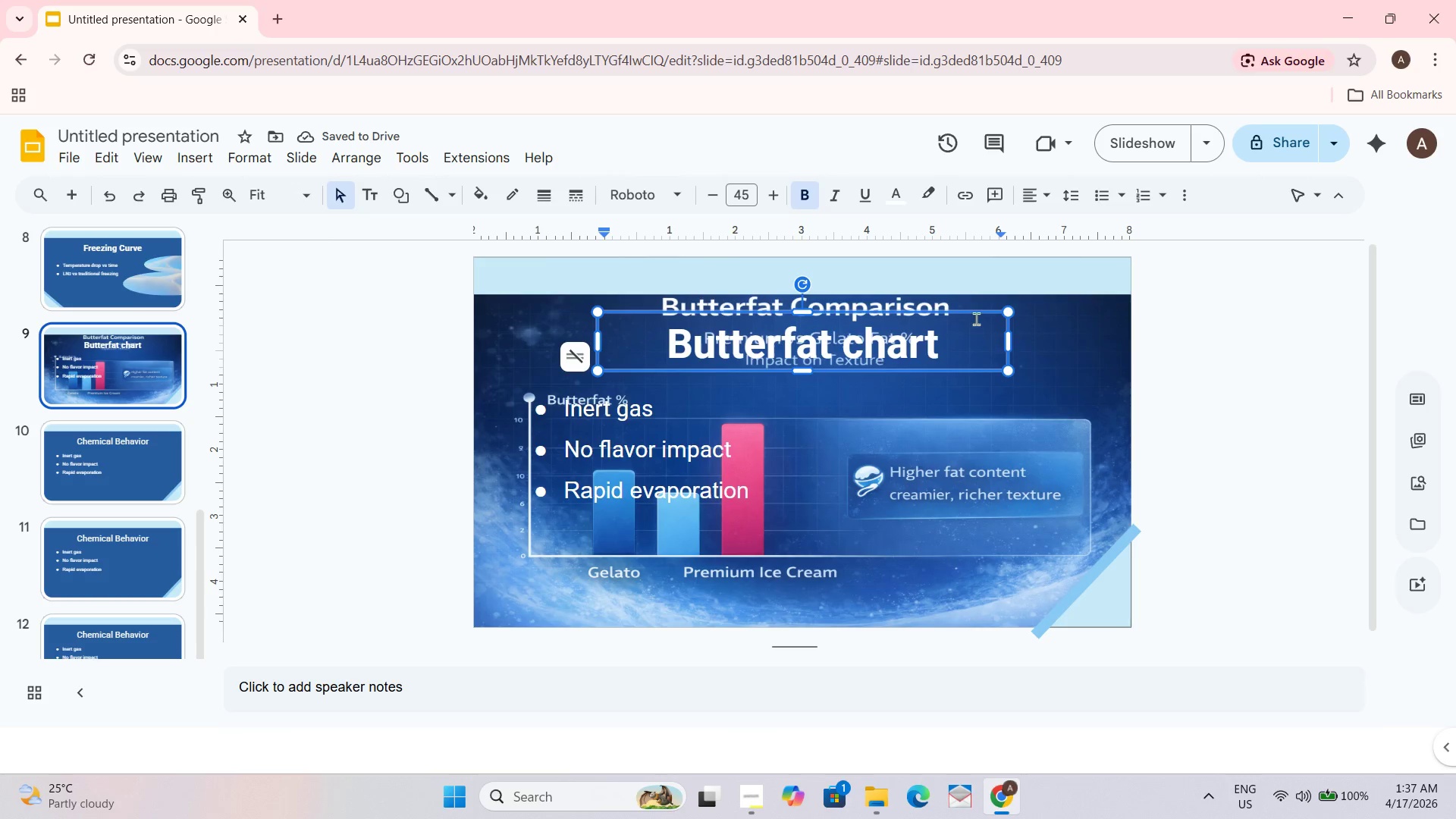 
right_click([972, 309])
 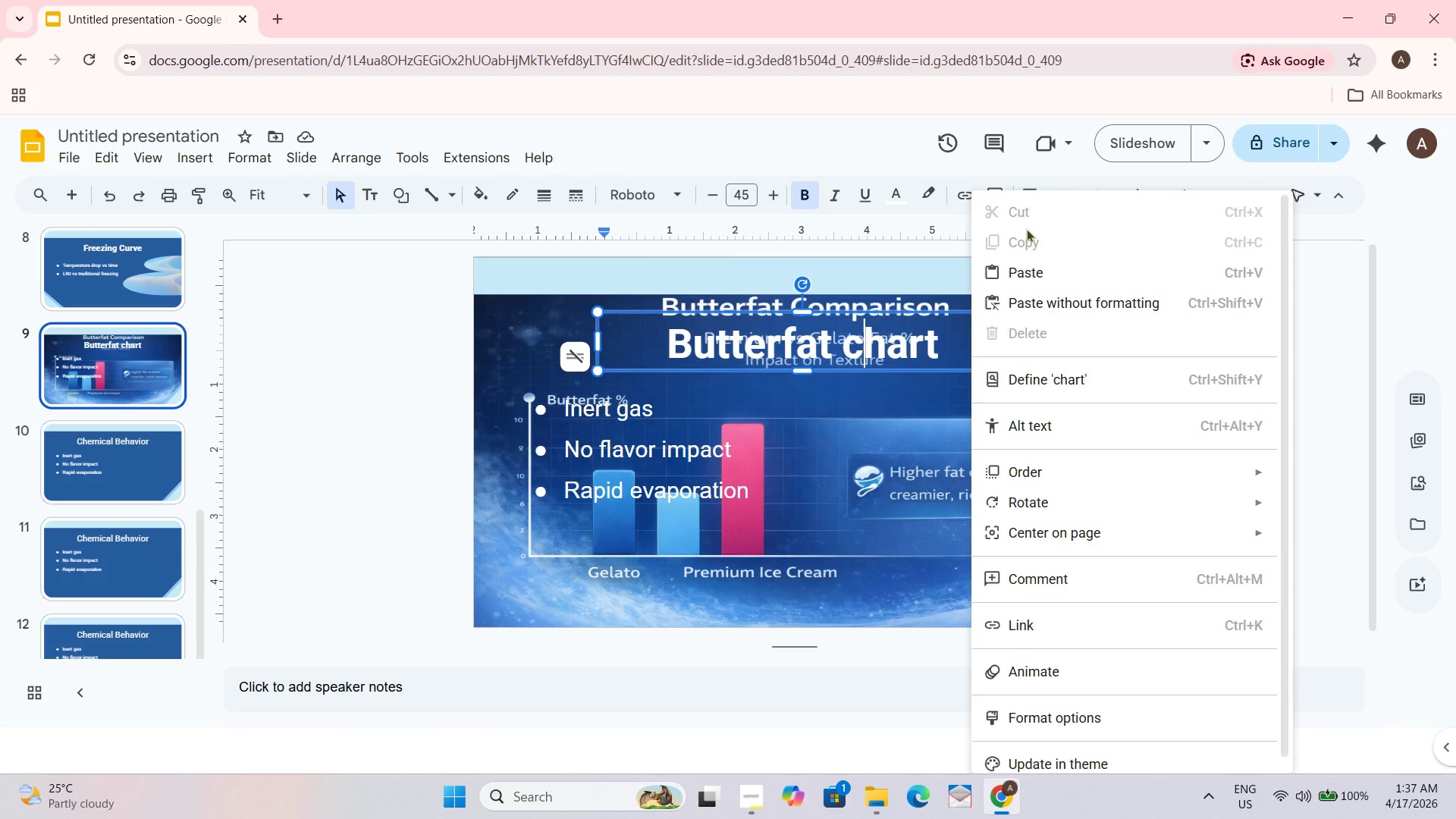 
left_click([863, 317])
 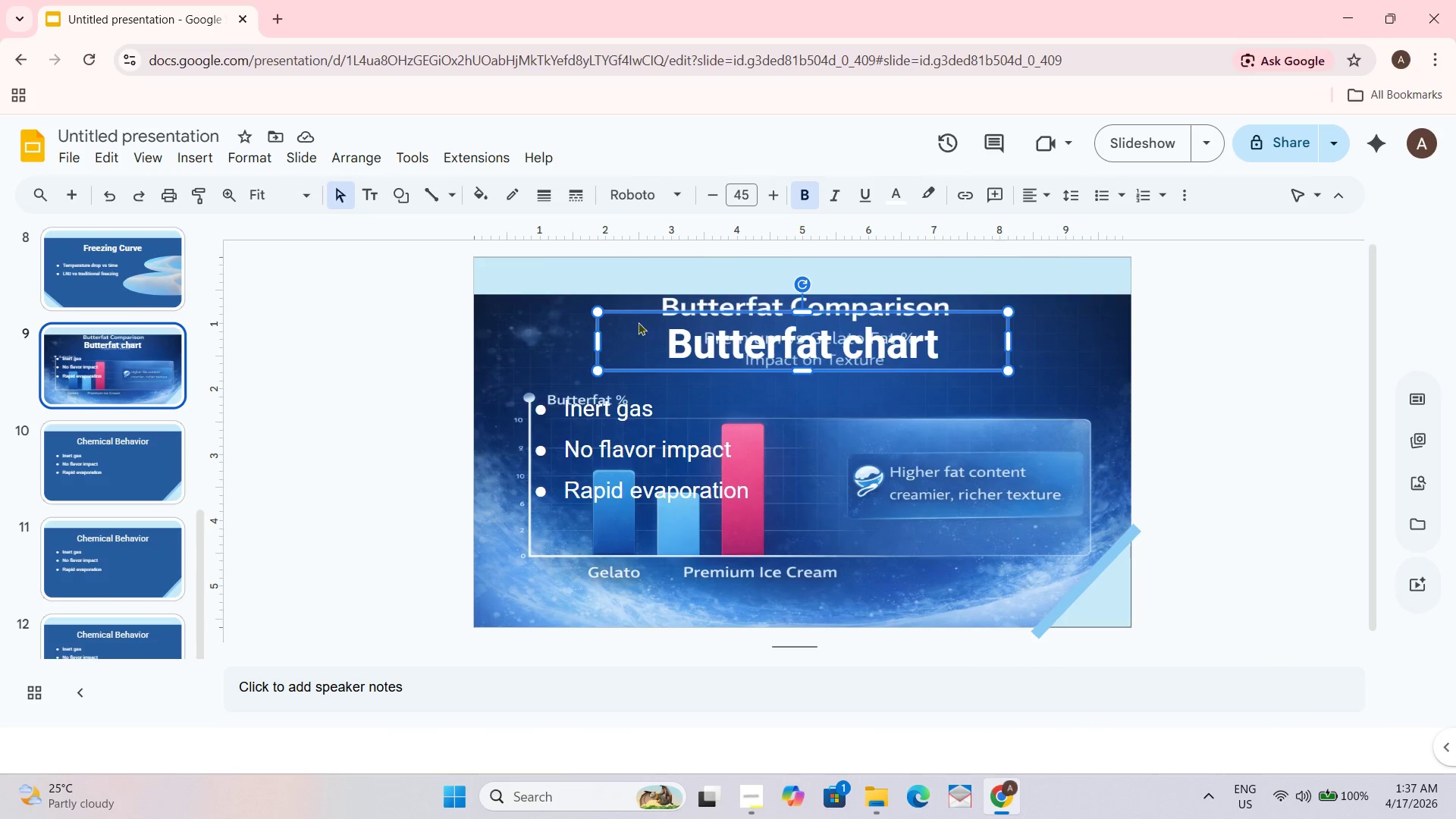 
left_click_drag(start_coordinate=[641, 318], to_coordinate=[640, 361])
 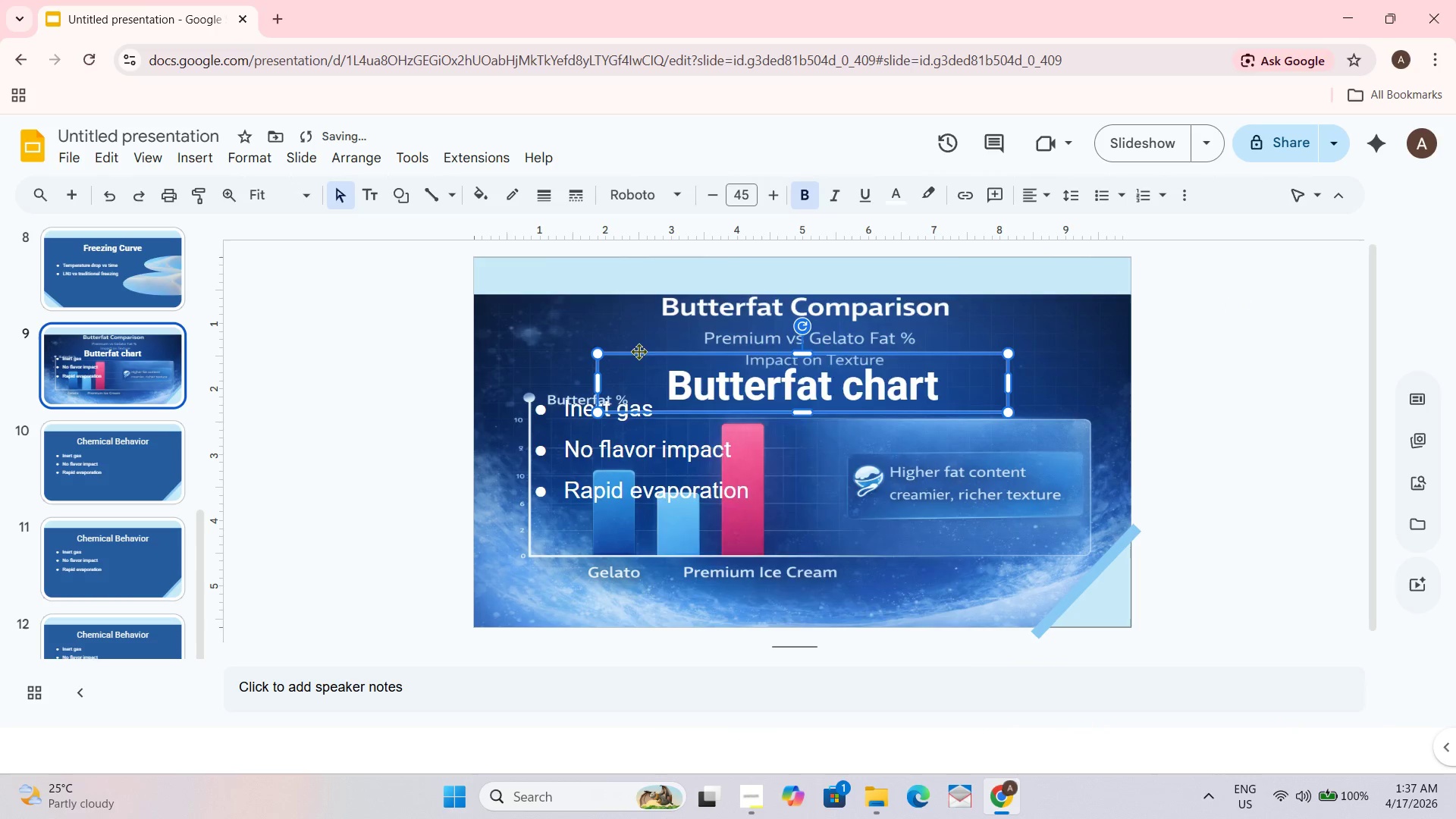 
right_click([639, 353])
 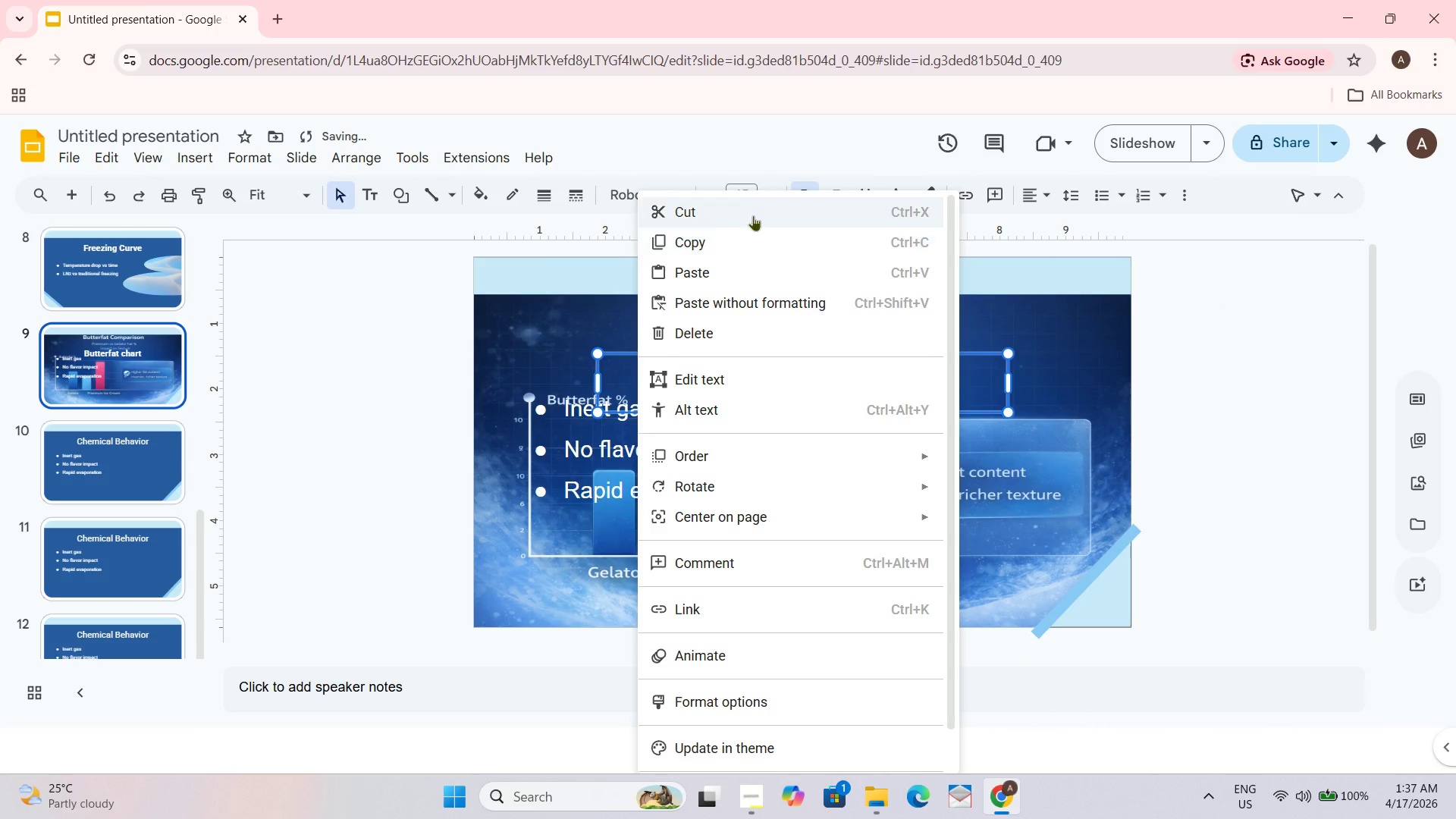 
left_click([746, 207])
 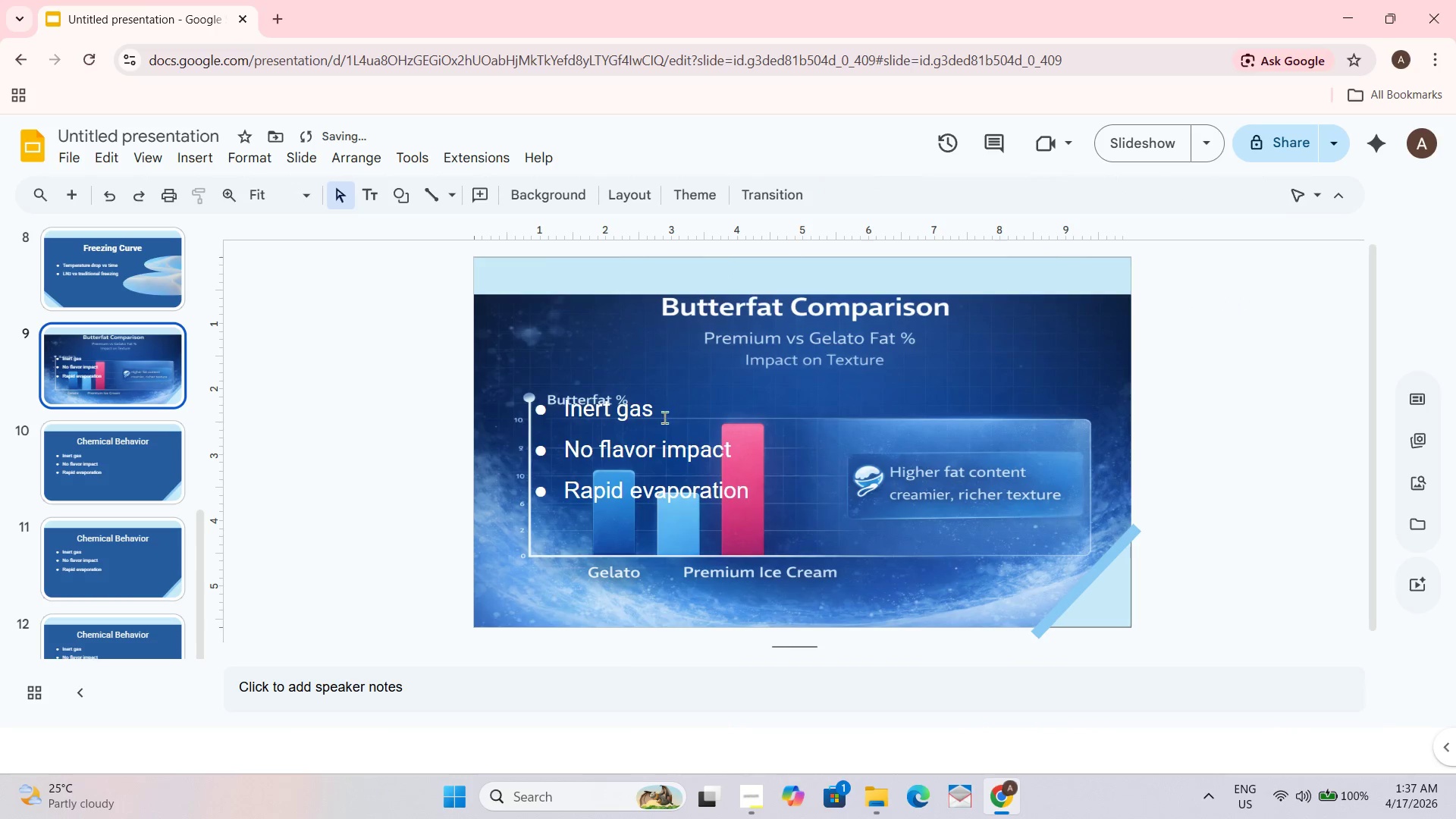 
left_click([635, 456])
 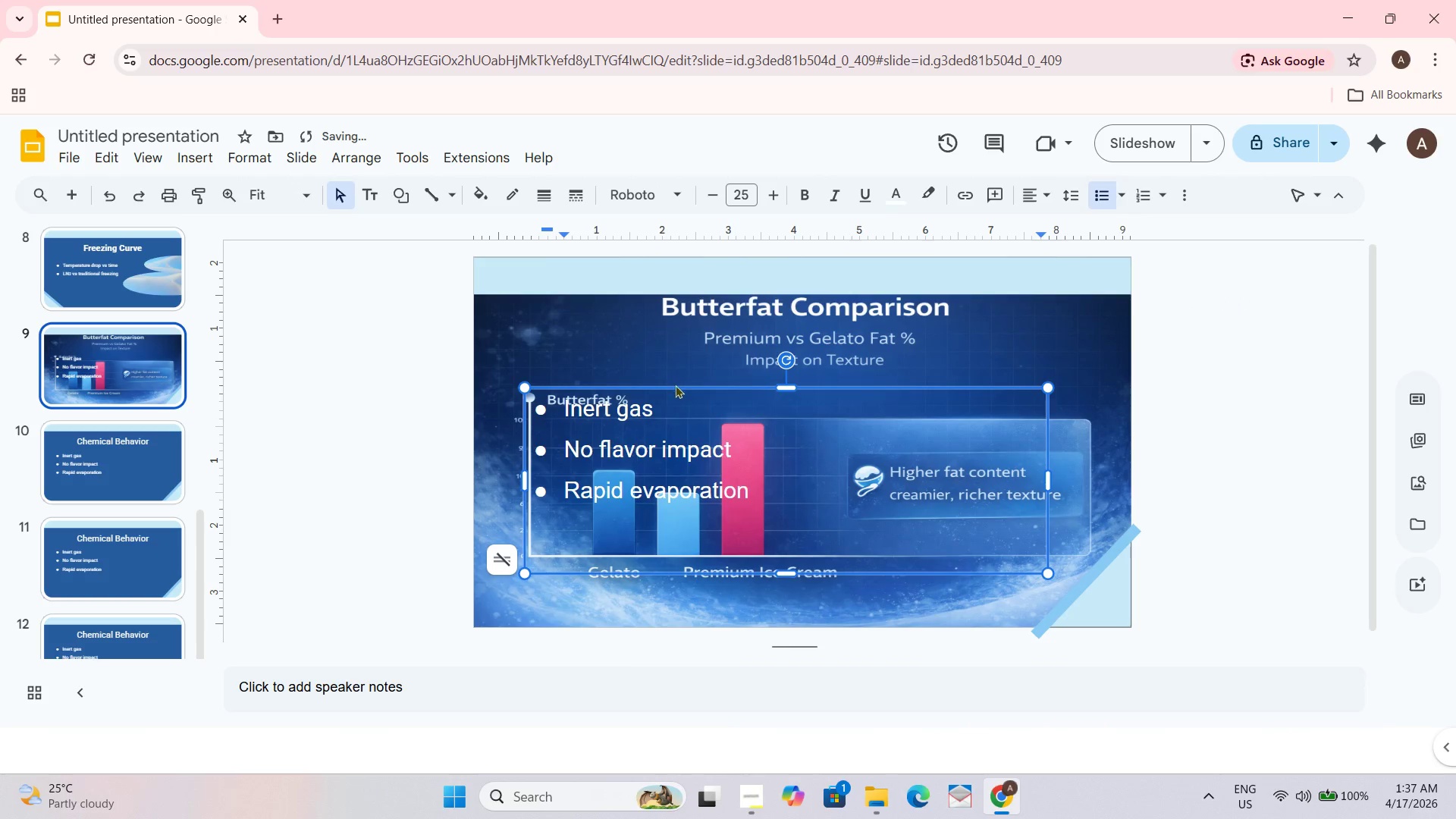 
right_click([679, 391])
 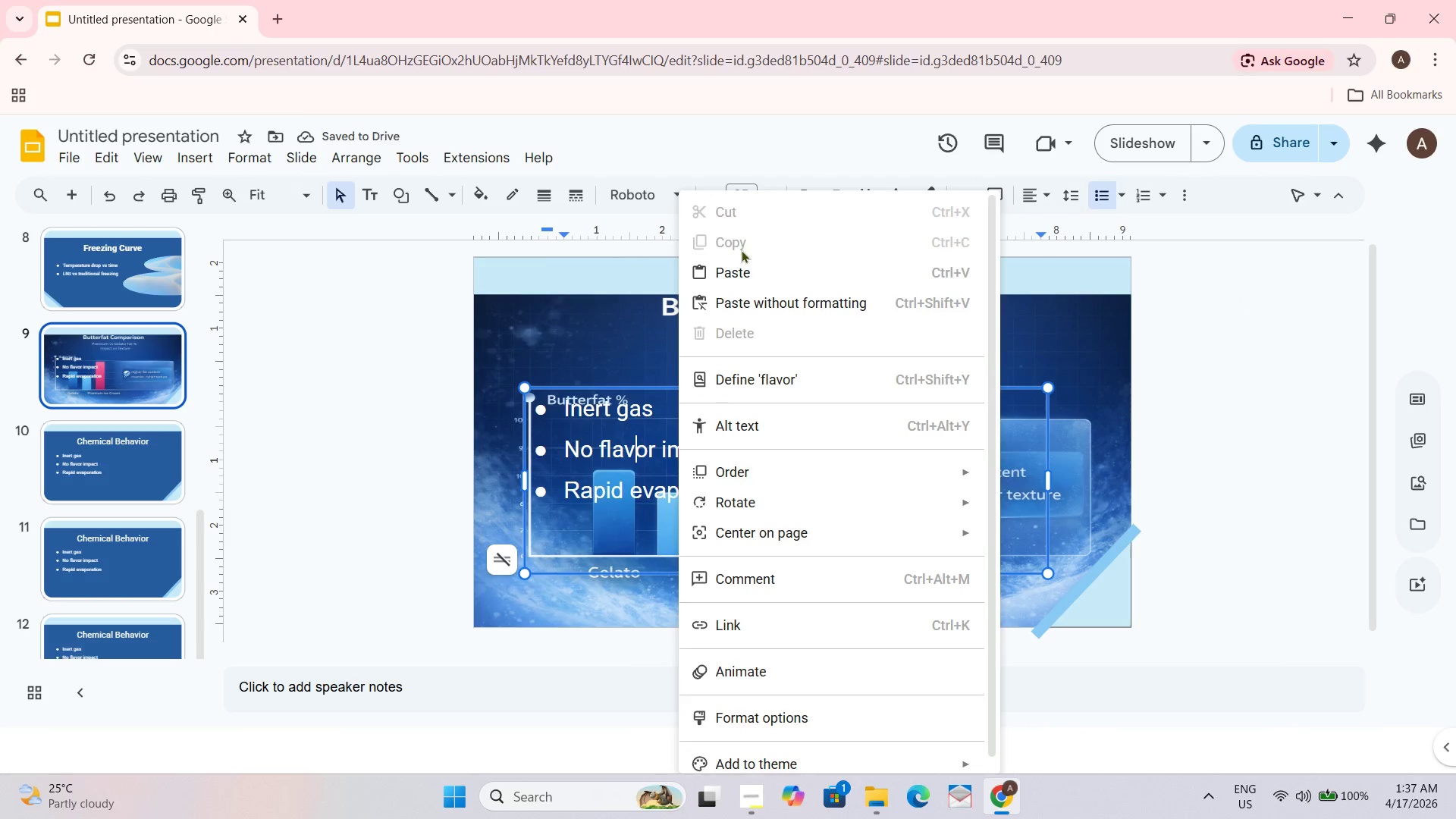 
left_click([617, 379])
 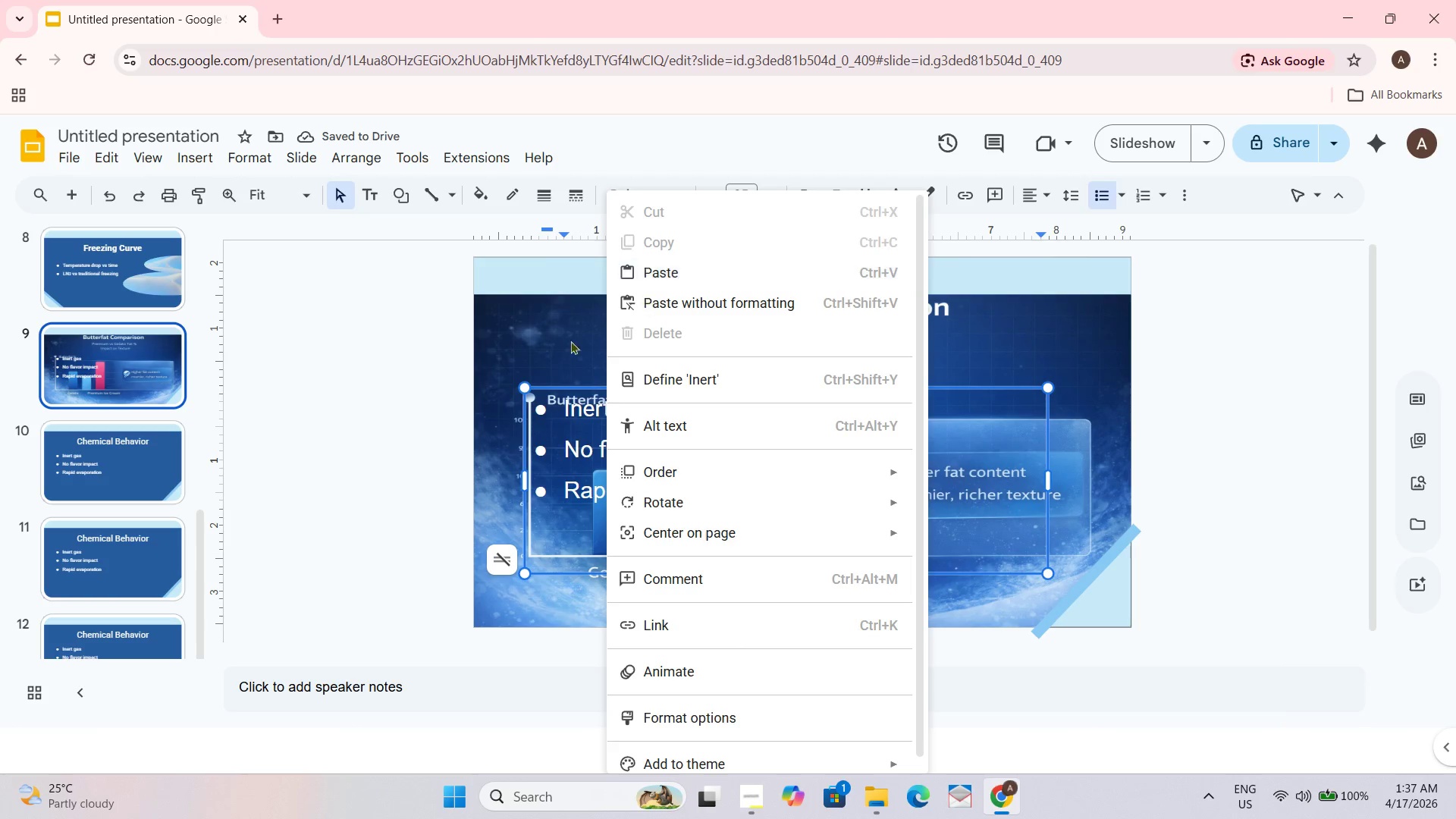 
left_click_drag(start_coordinate=[570, 399], to_coordinate=[588, 343])
 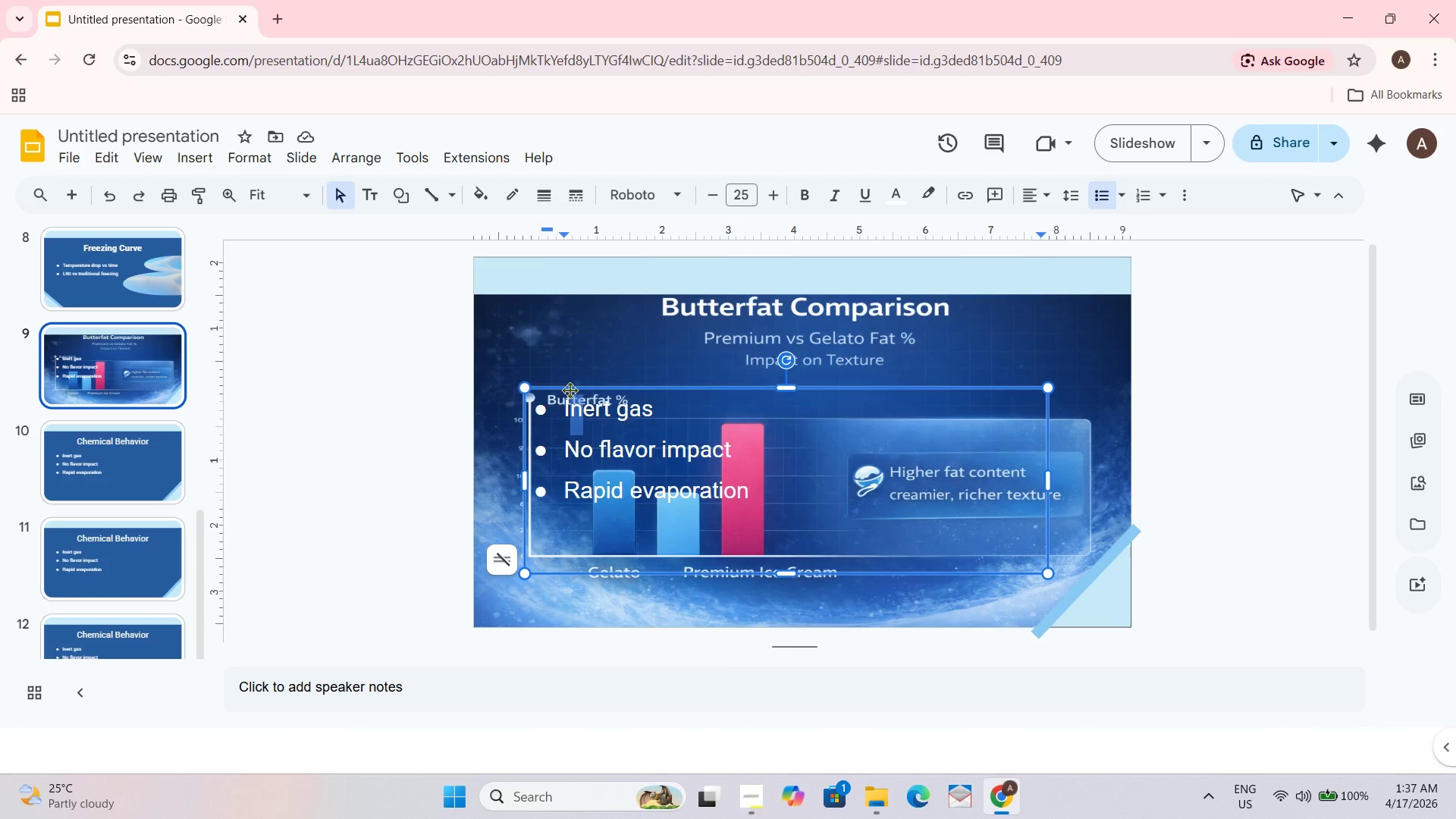 
left_click_drag(start_coordinate=[570, 390], to_coordinate=[577, 348])
 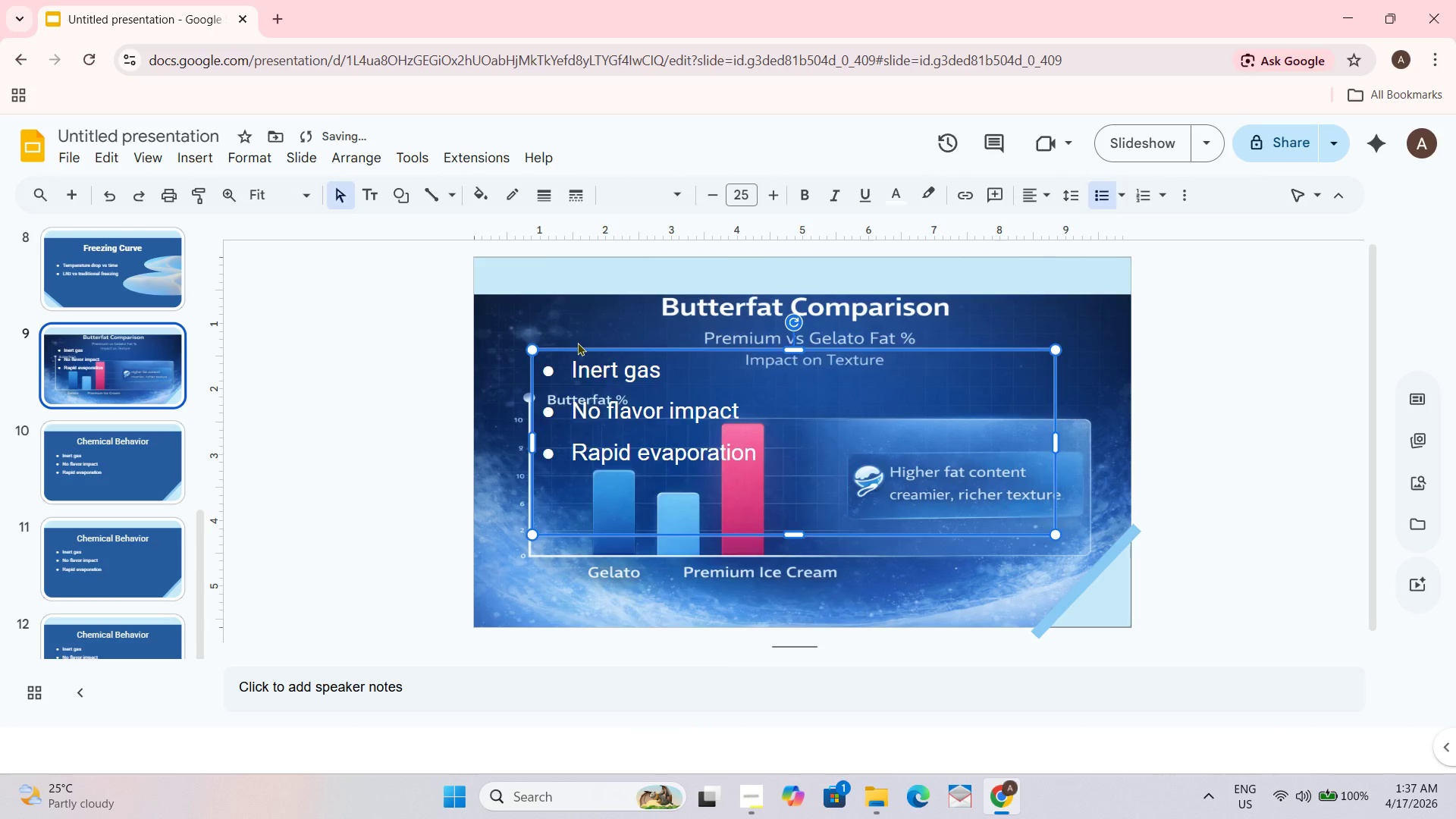 
right_click([577, 342])
 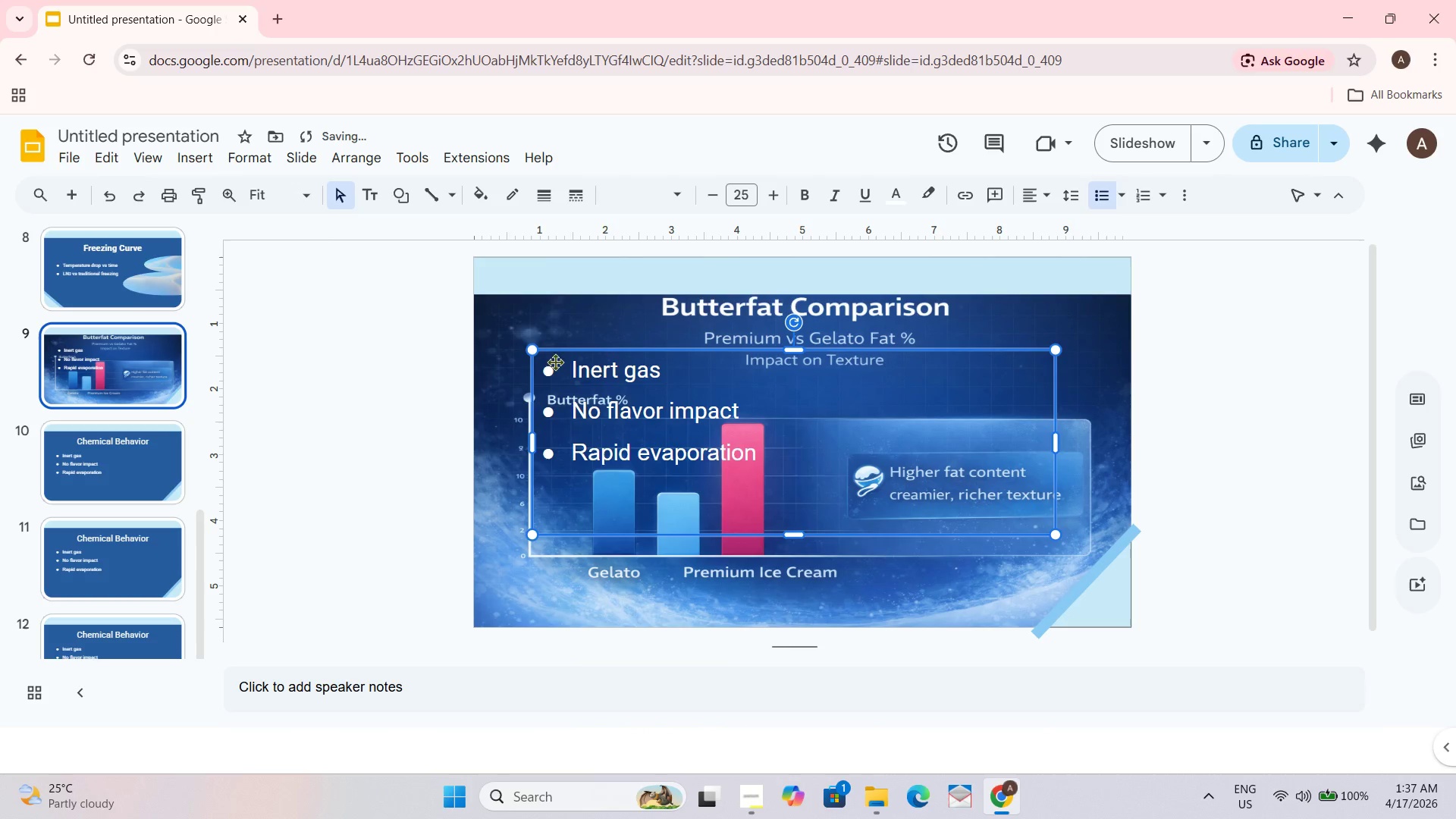 
right_click([567, 349])
 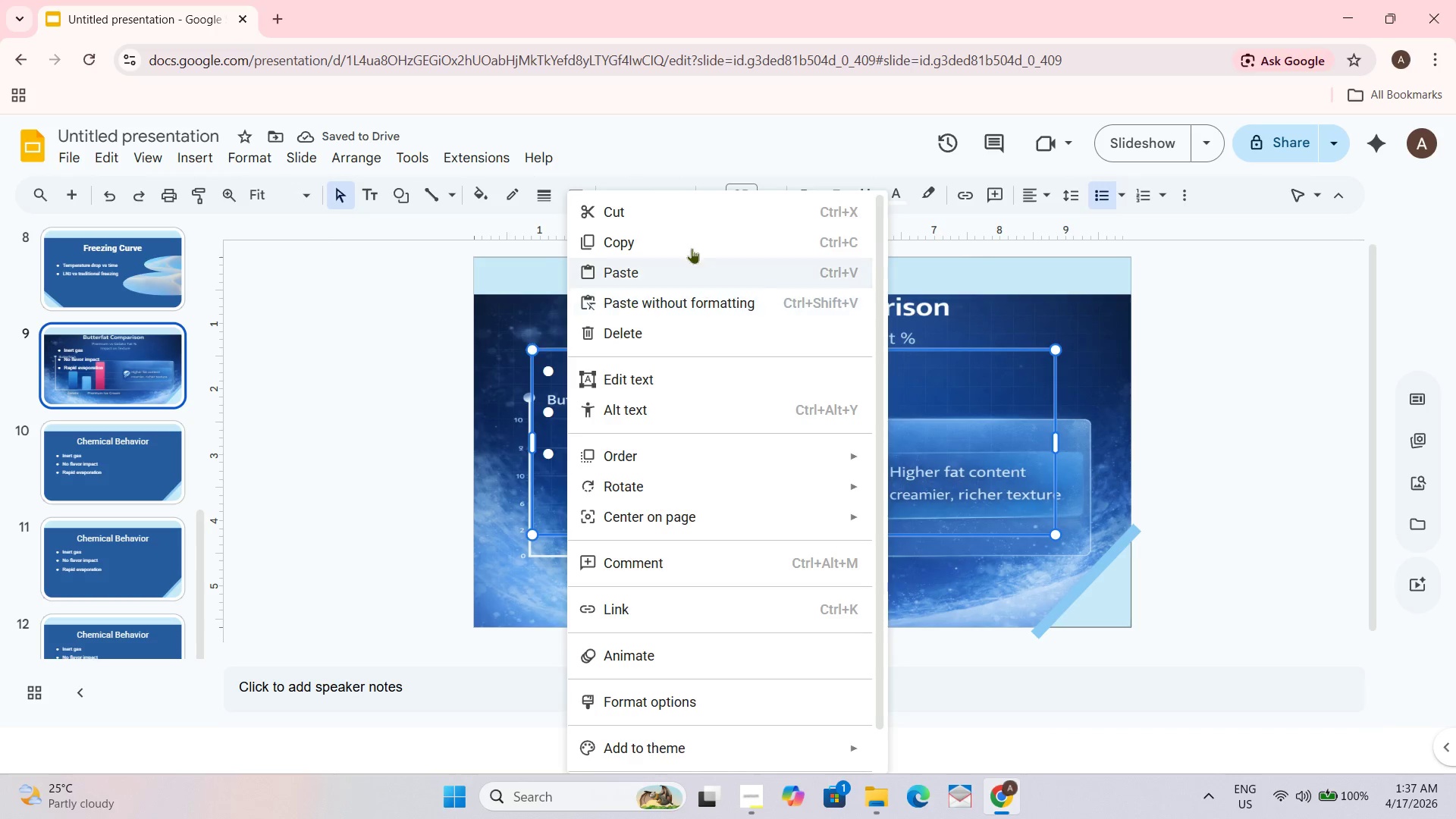 
left_click([712, 215])
 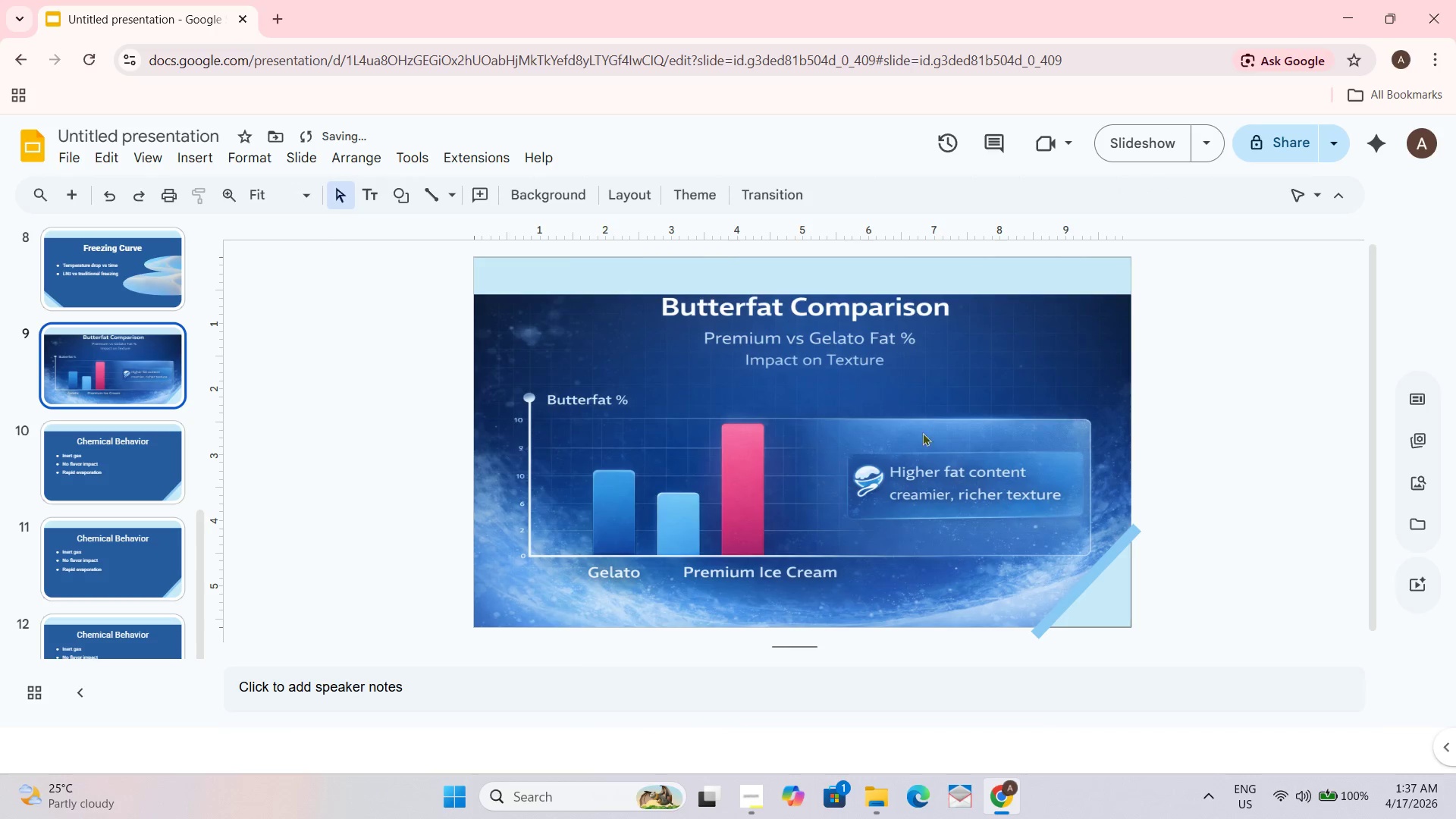 
left_click_drag(start_coordinate=[927, 453], to_coordinate=[927, 457])
 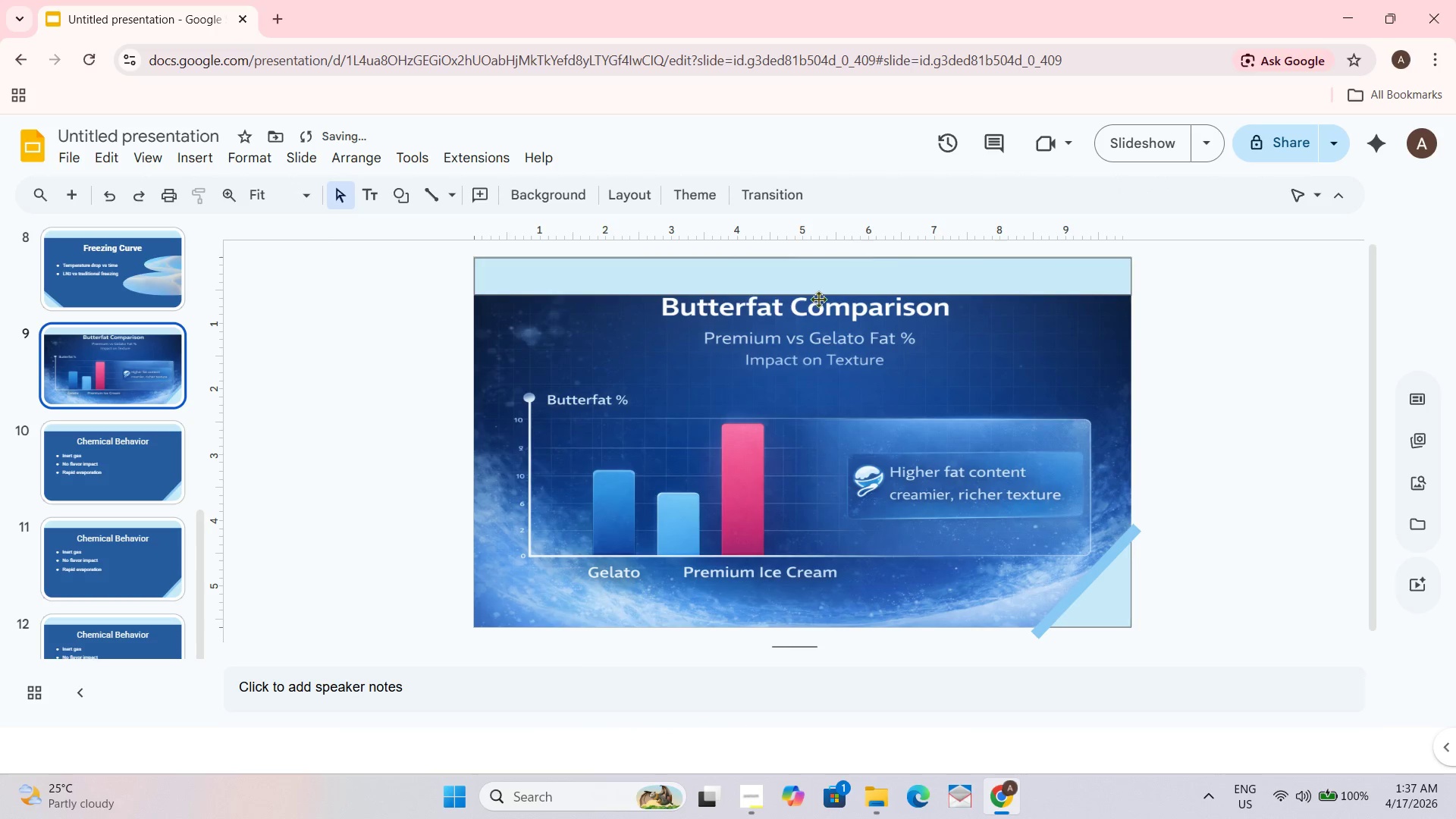 
right_click([836, 277])
 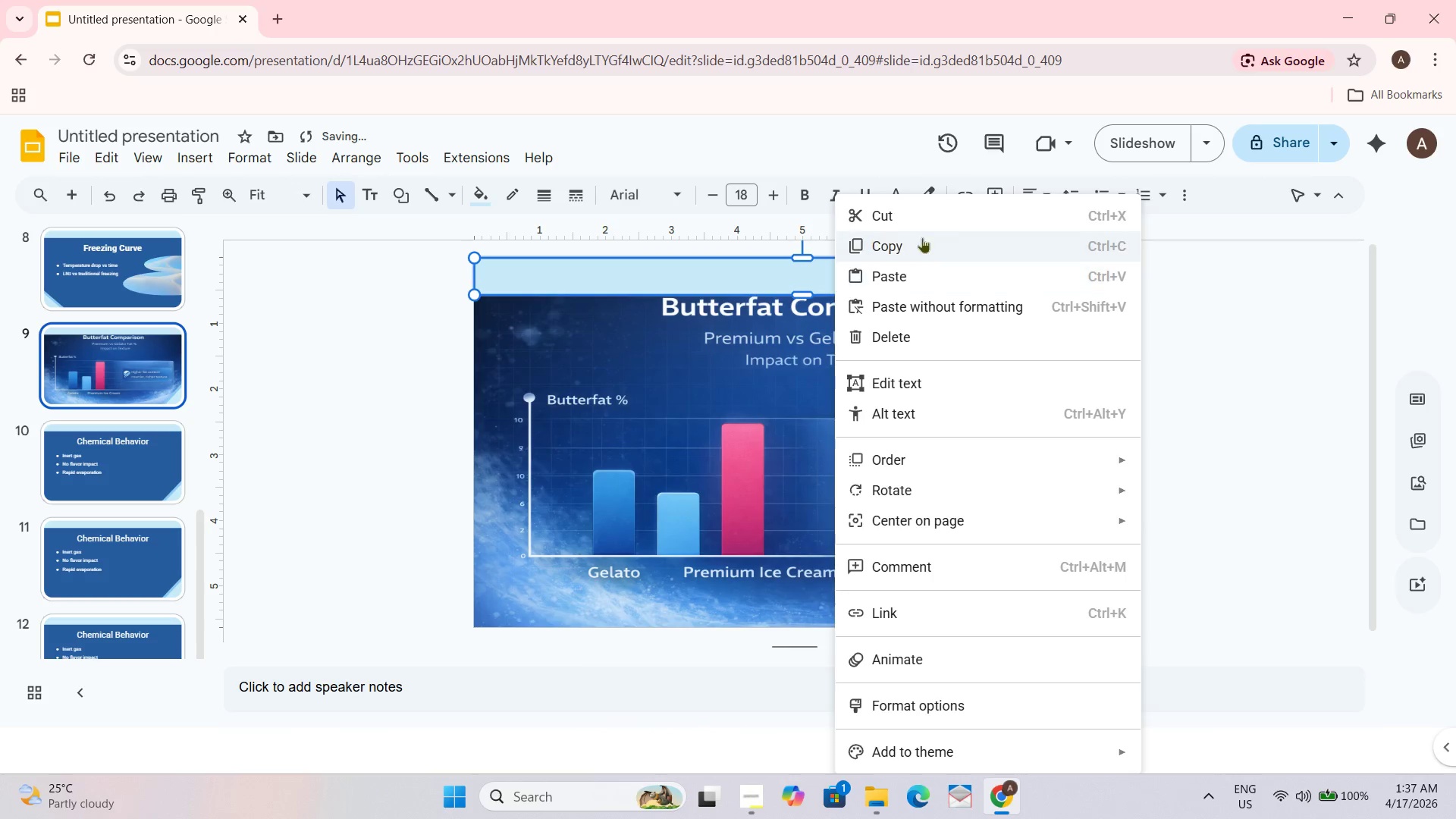 
left_click([924, 207])
 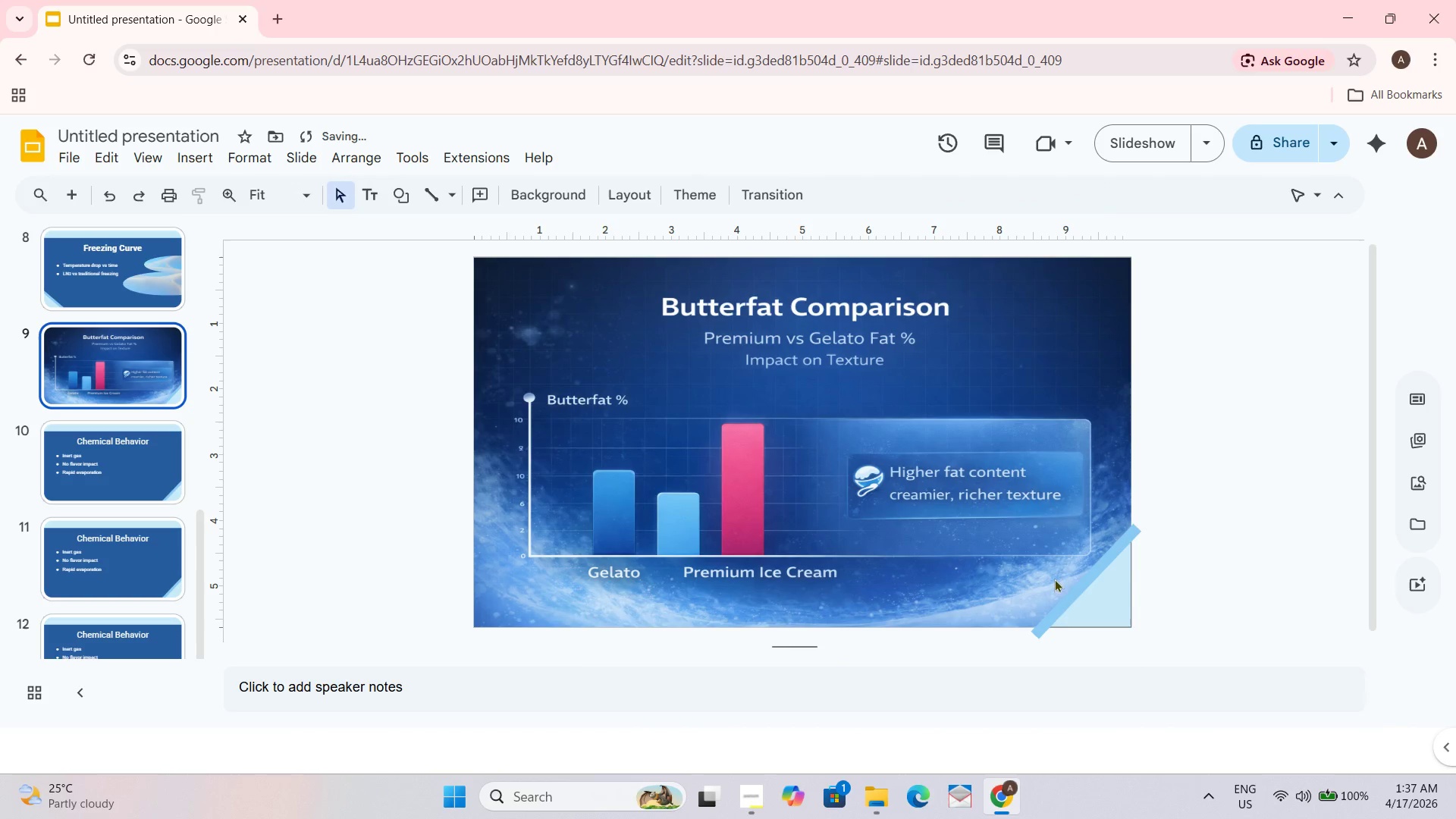 
right_click([1096, 588])
 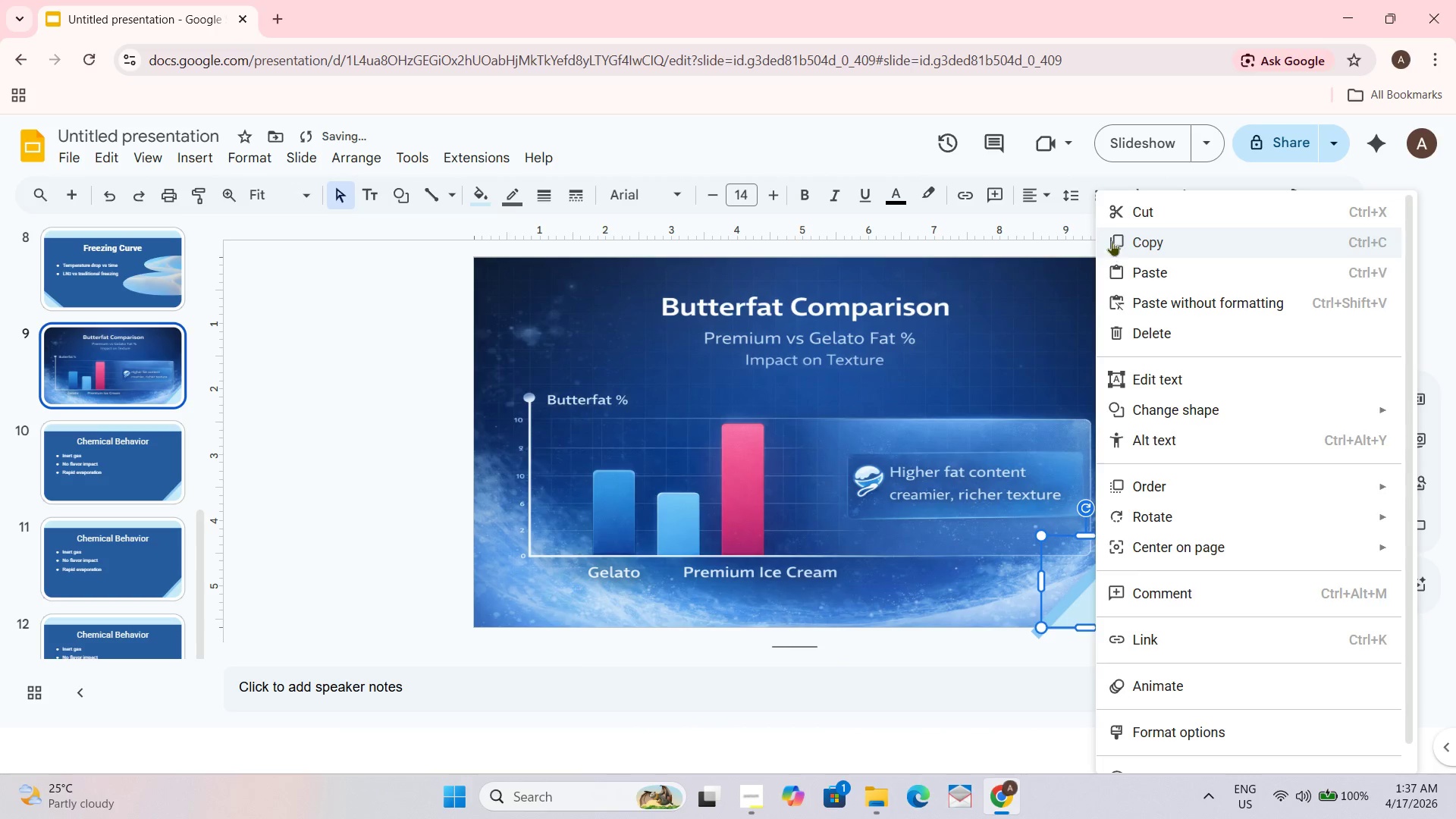 
left_click([1150, 209])
 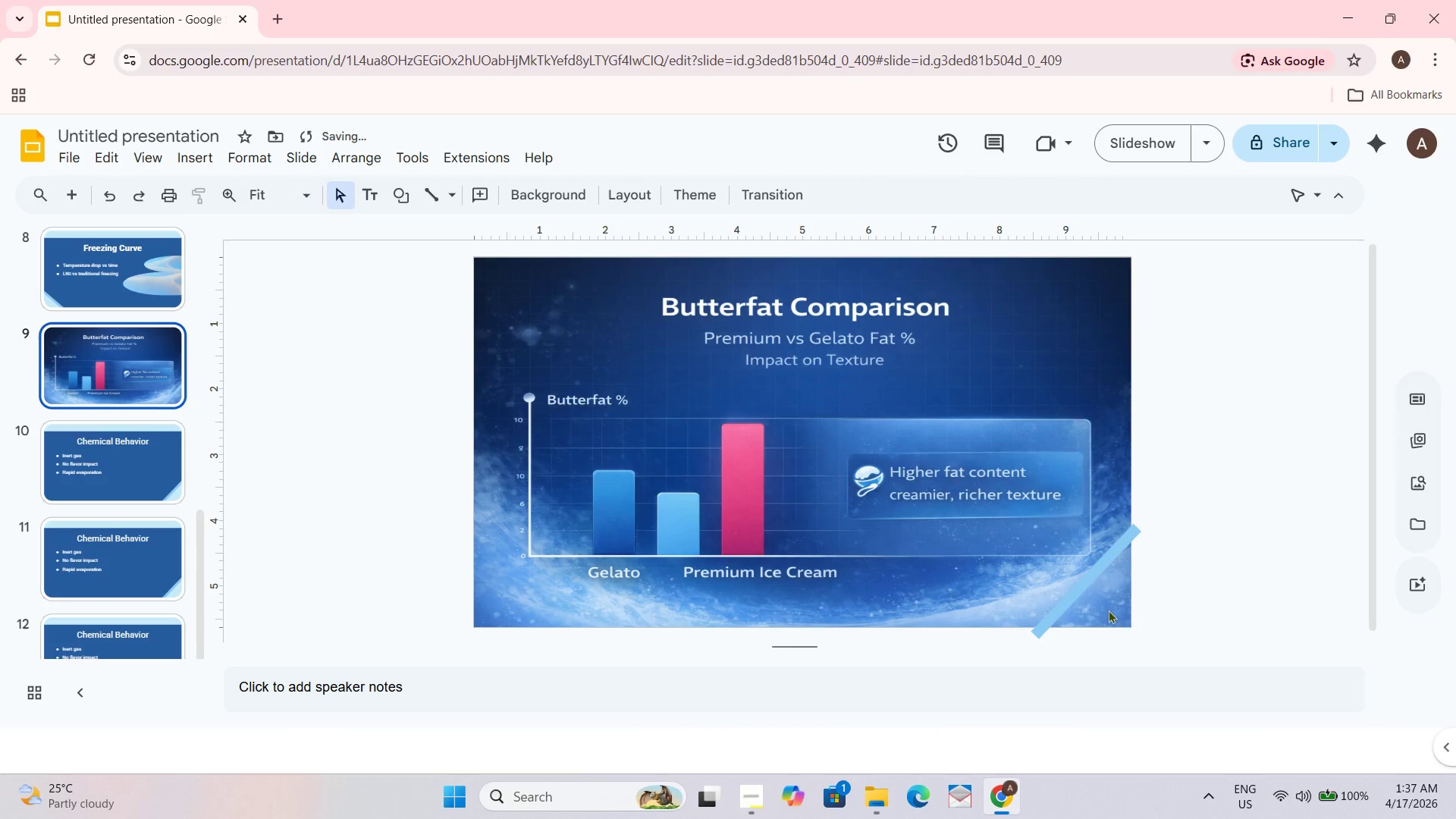 
right_click([1074, 589])
 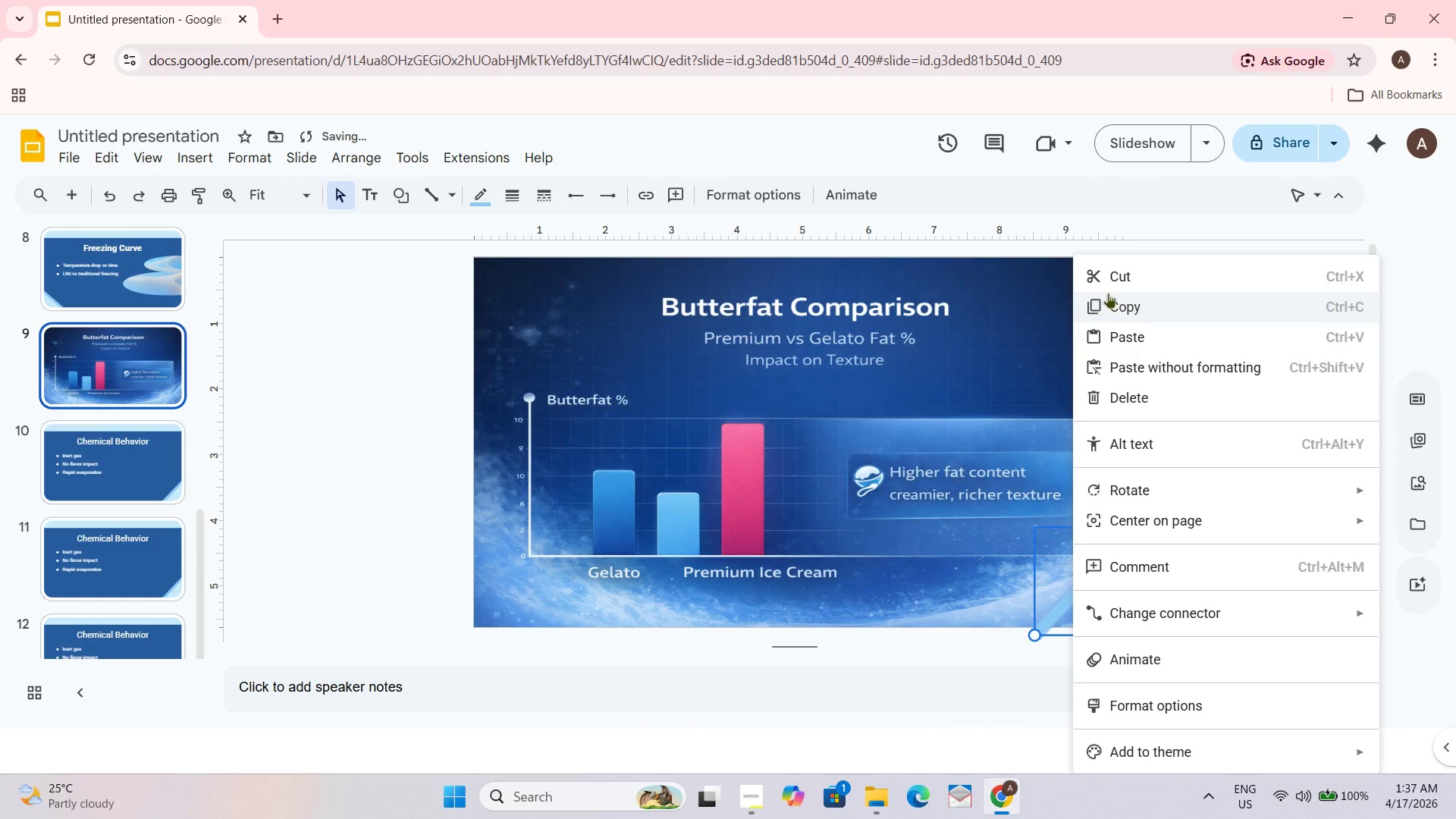 
left_click([1122, 276])
 